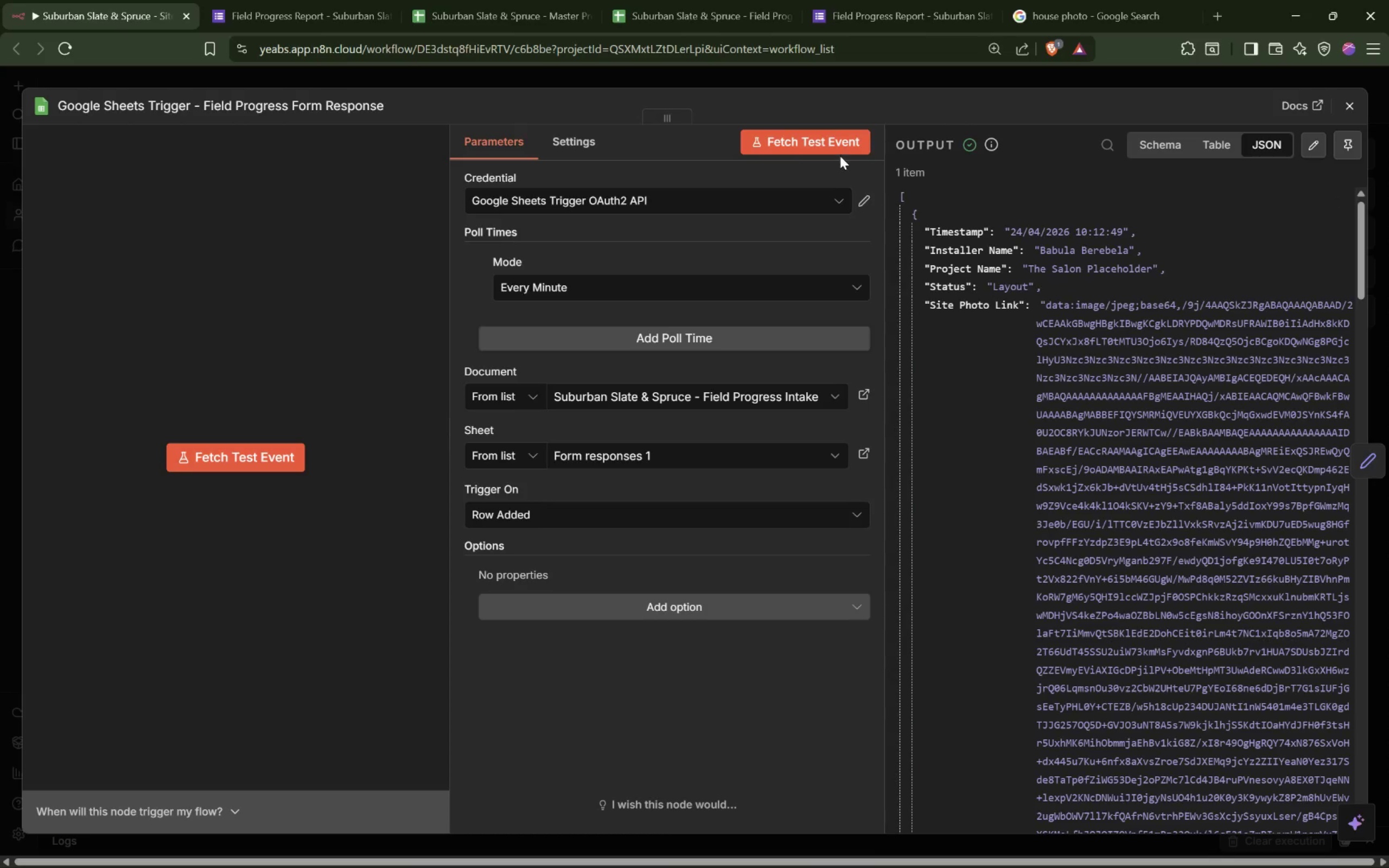 
left_click([839, 145])
 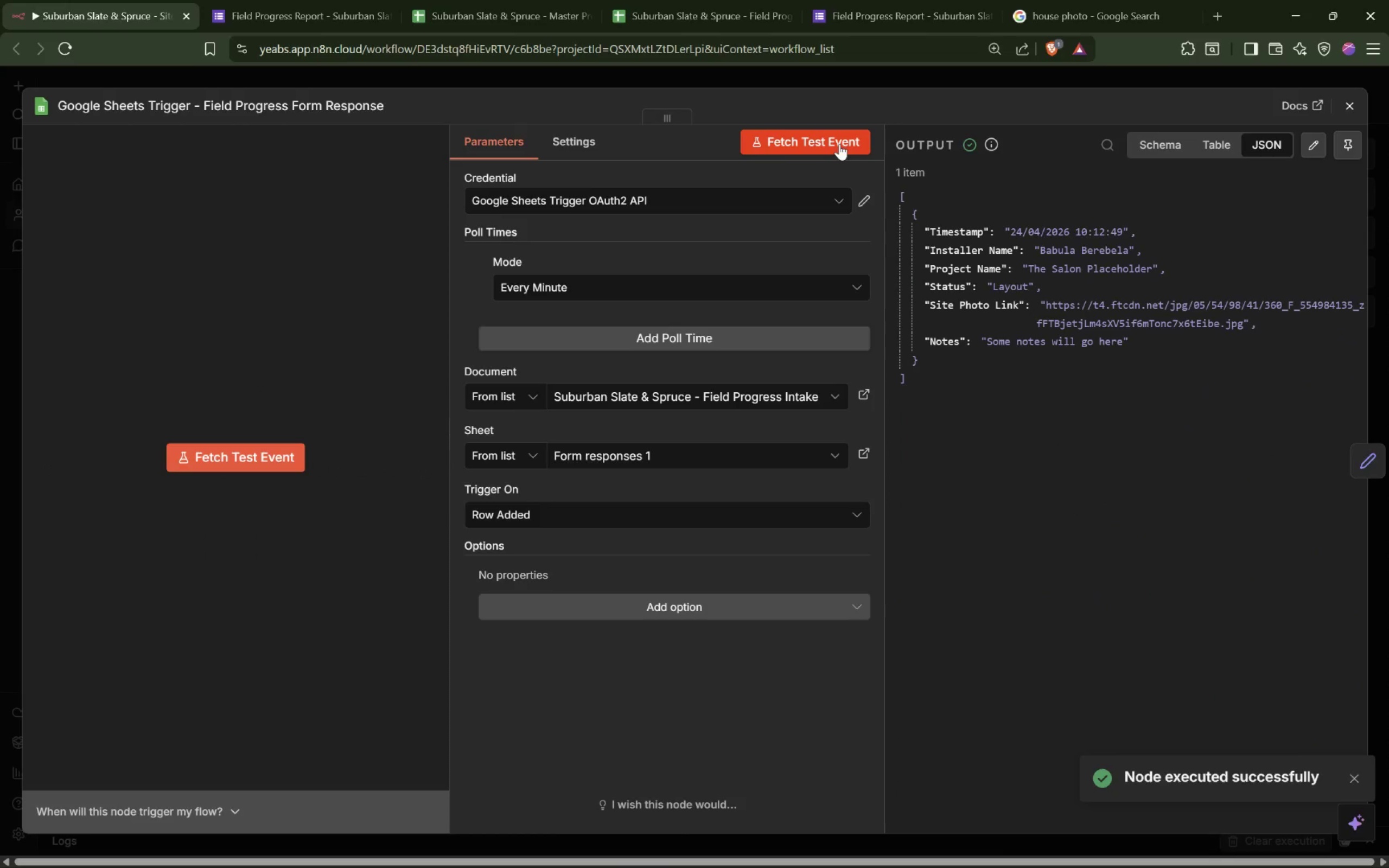 
wait(5.96)
 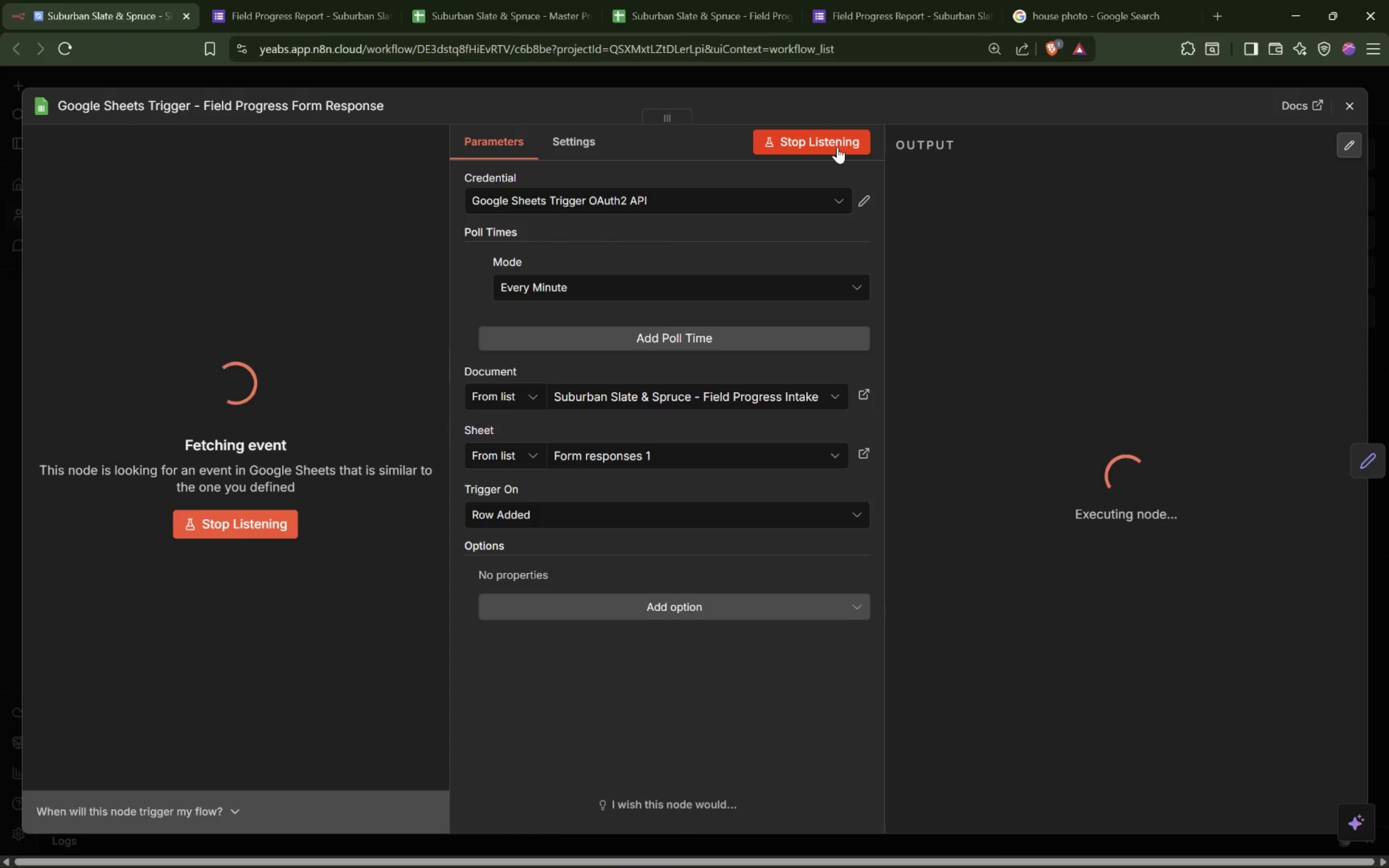 
left_click([1353, 152])
 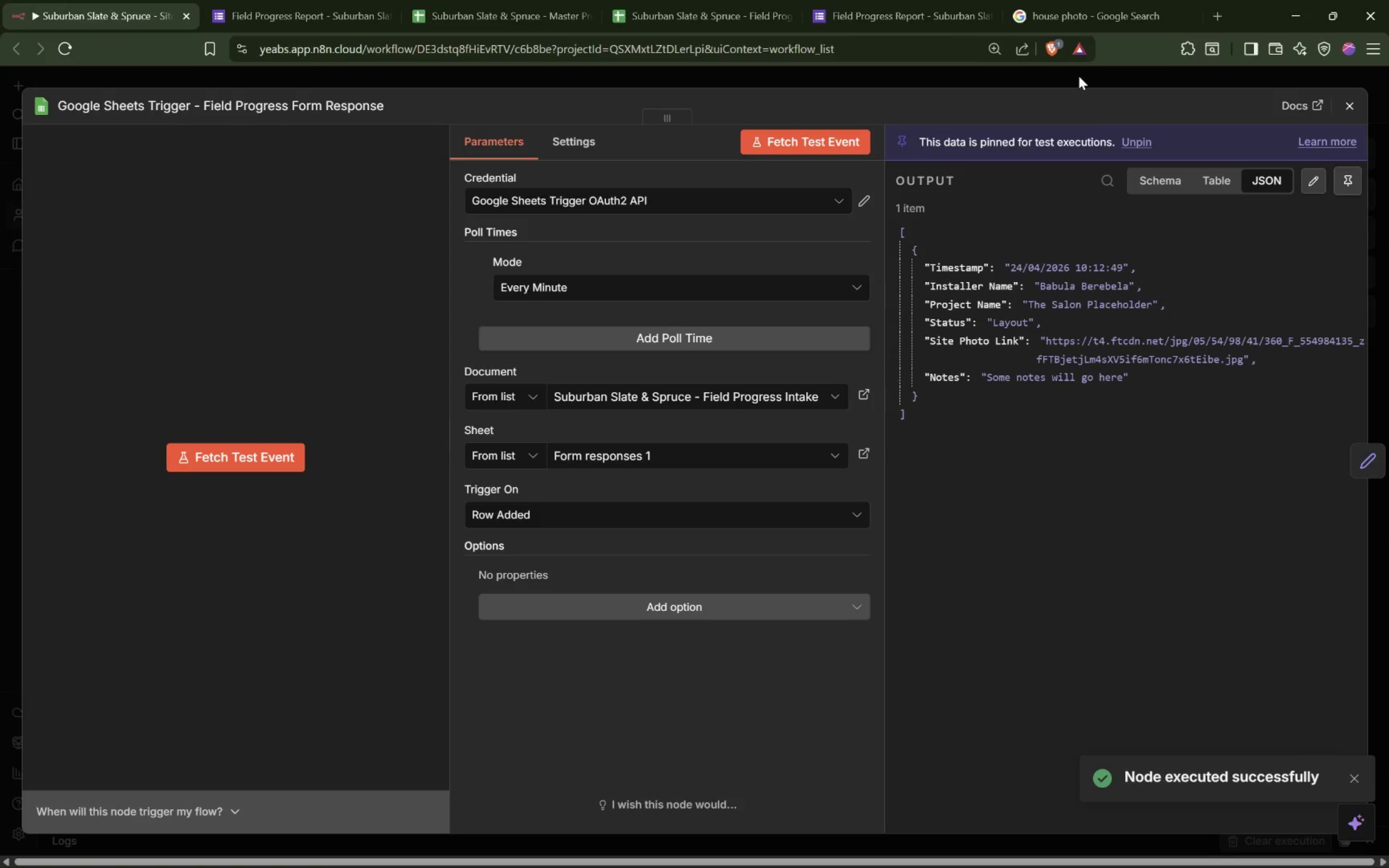 
left_click([1078, 75])
 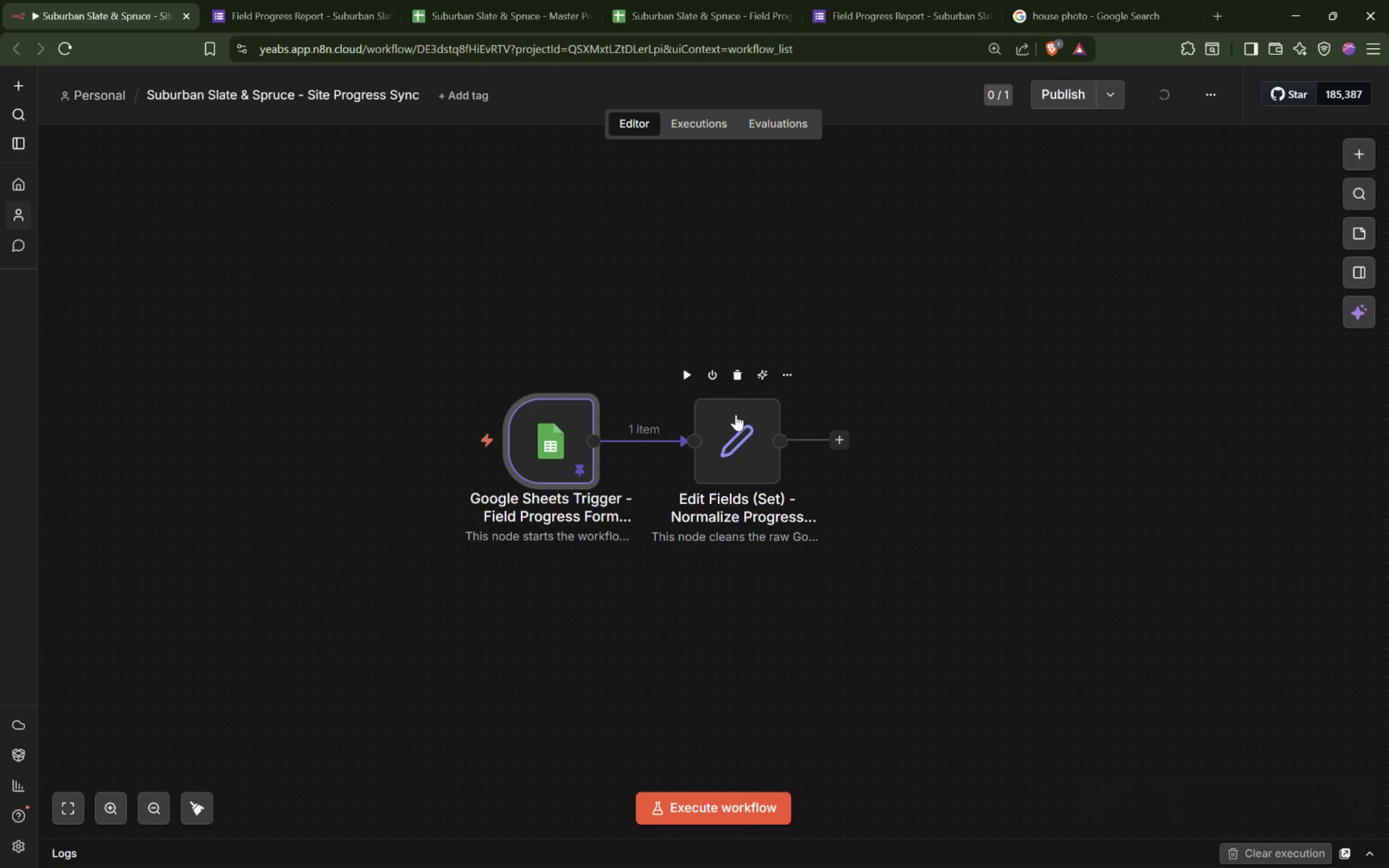 
double_click([722, 412])
 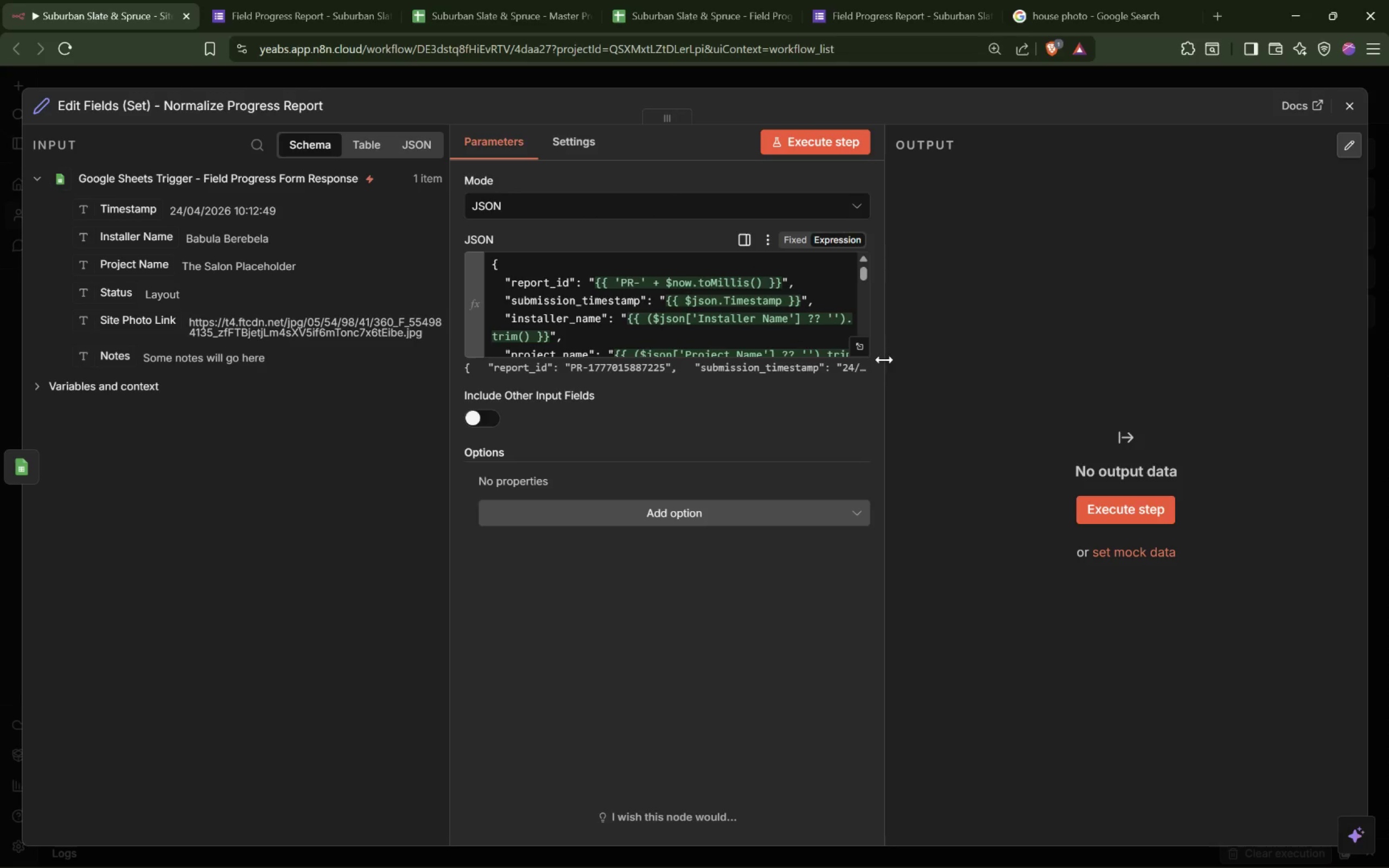 
left_click([866, 346])
 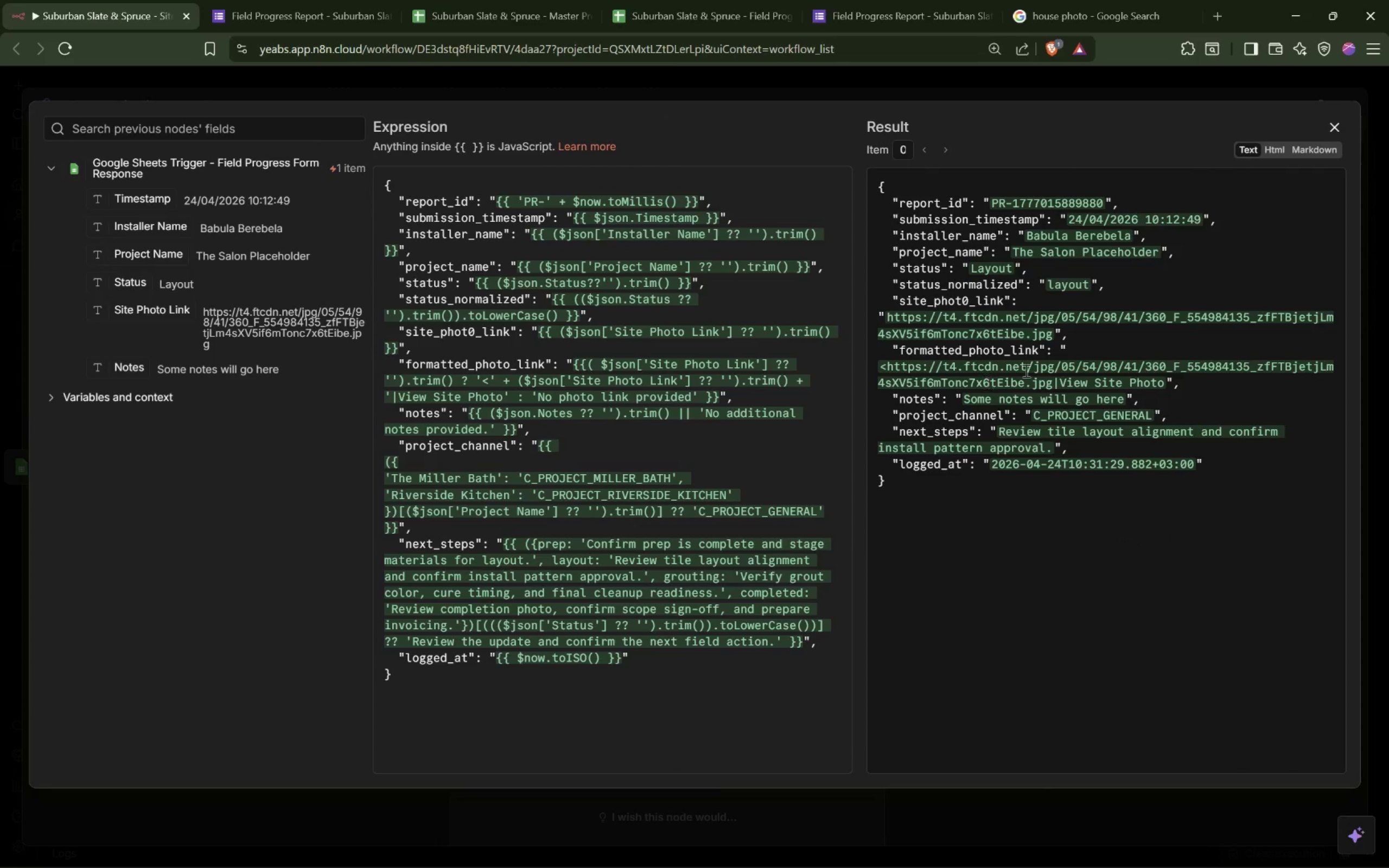 
scroll: coordinate [1034, 368], scroll_direction: down, amount: 4.0
 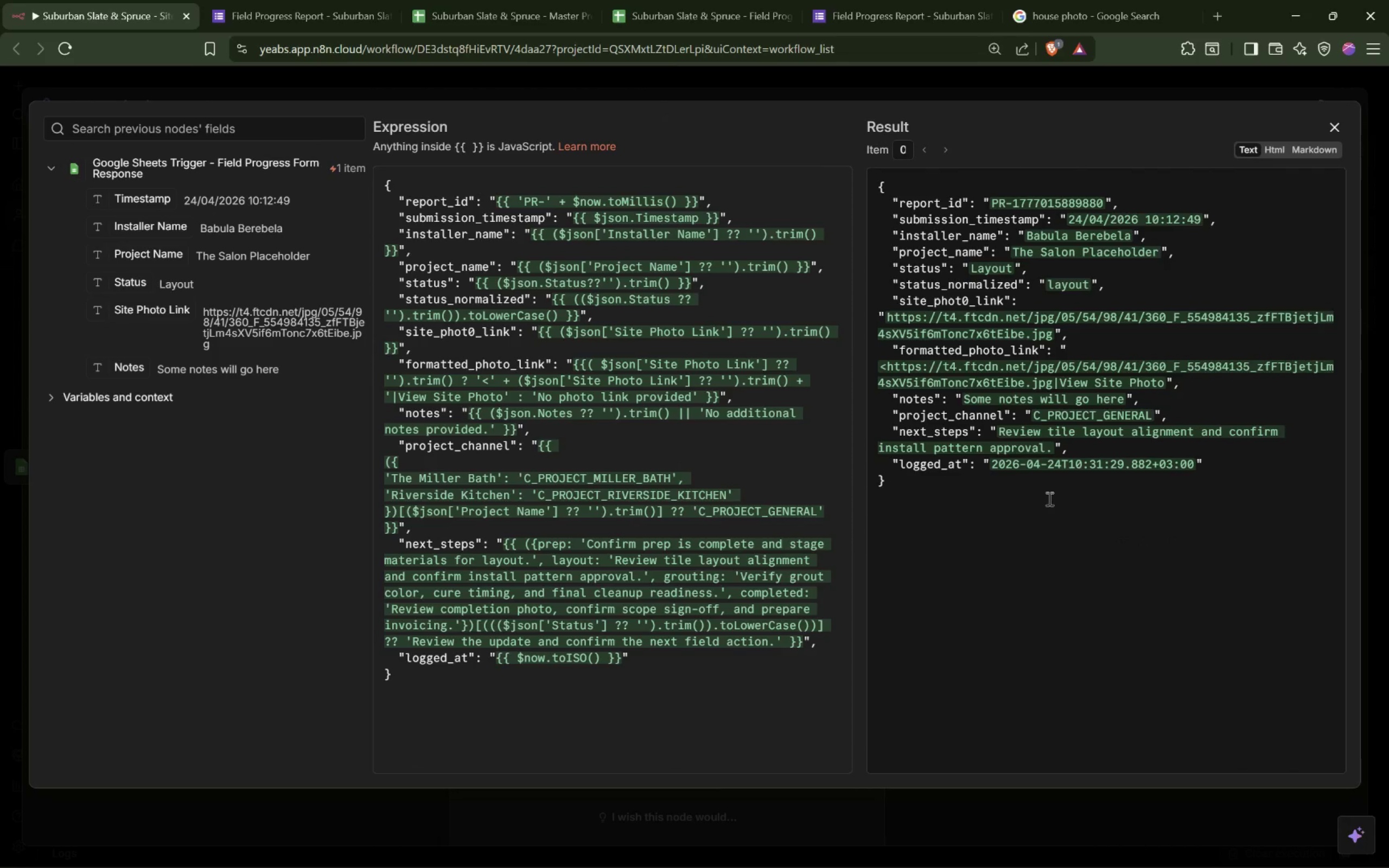 
left_click_drag(start_coordinate=[1119, 565], to_coordinate=[814, 111])
 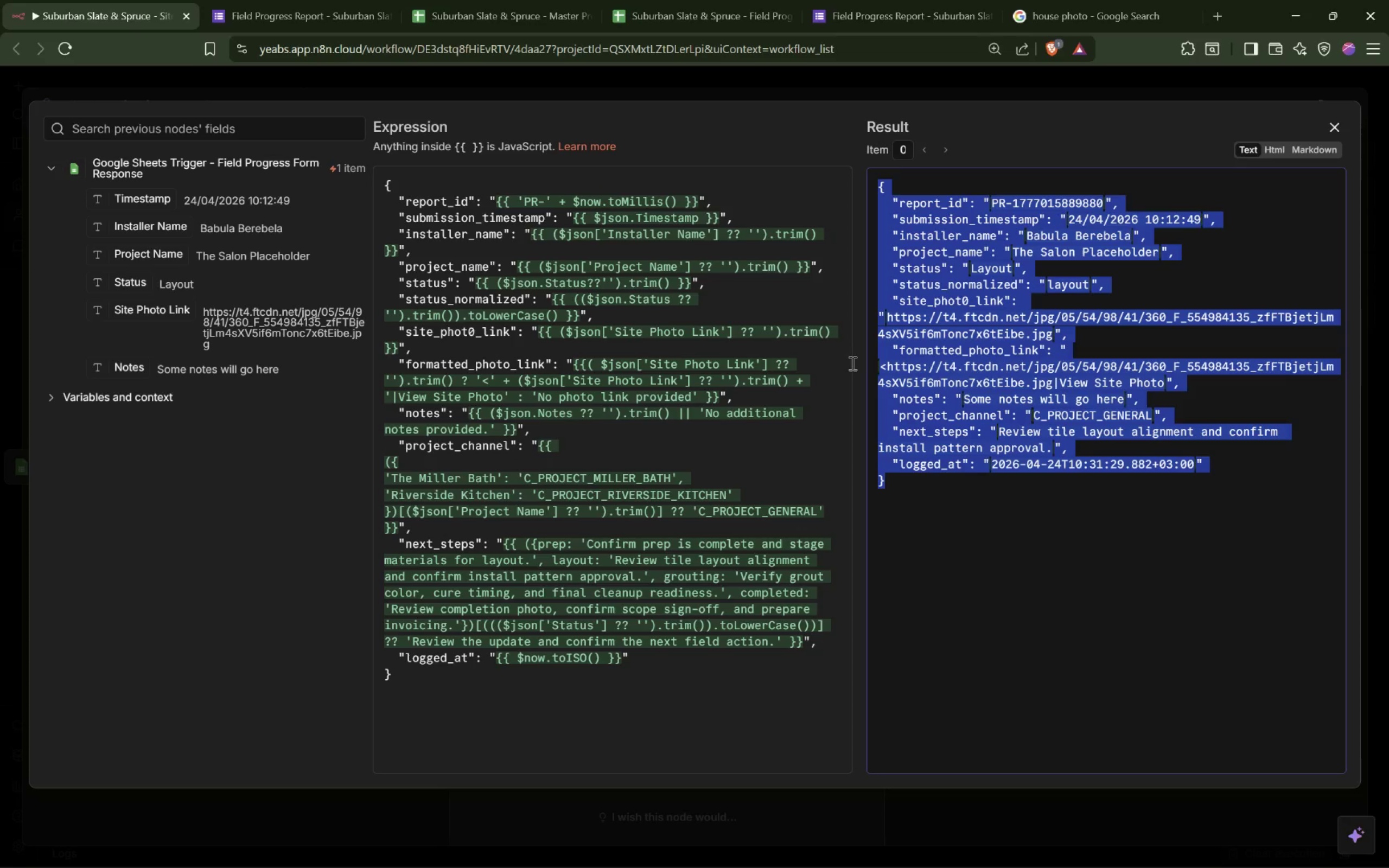 
left_click([1023, 370])
 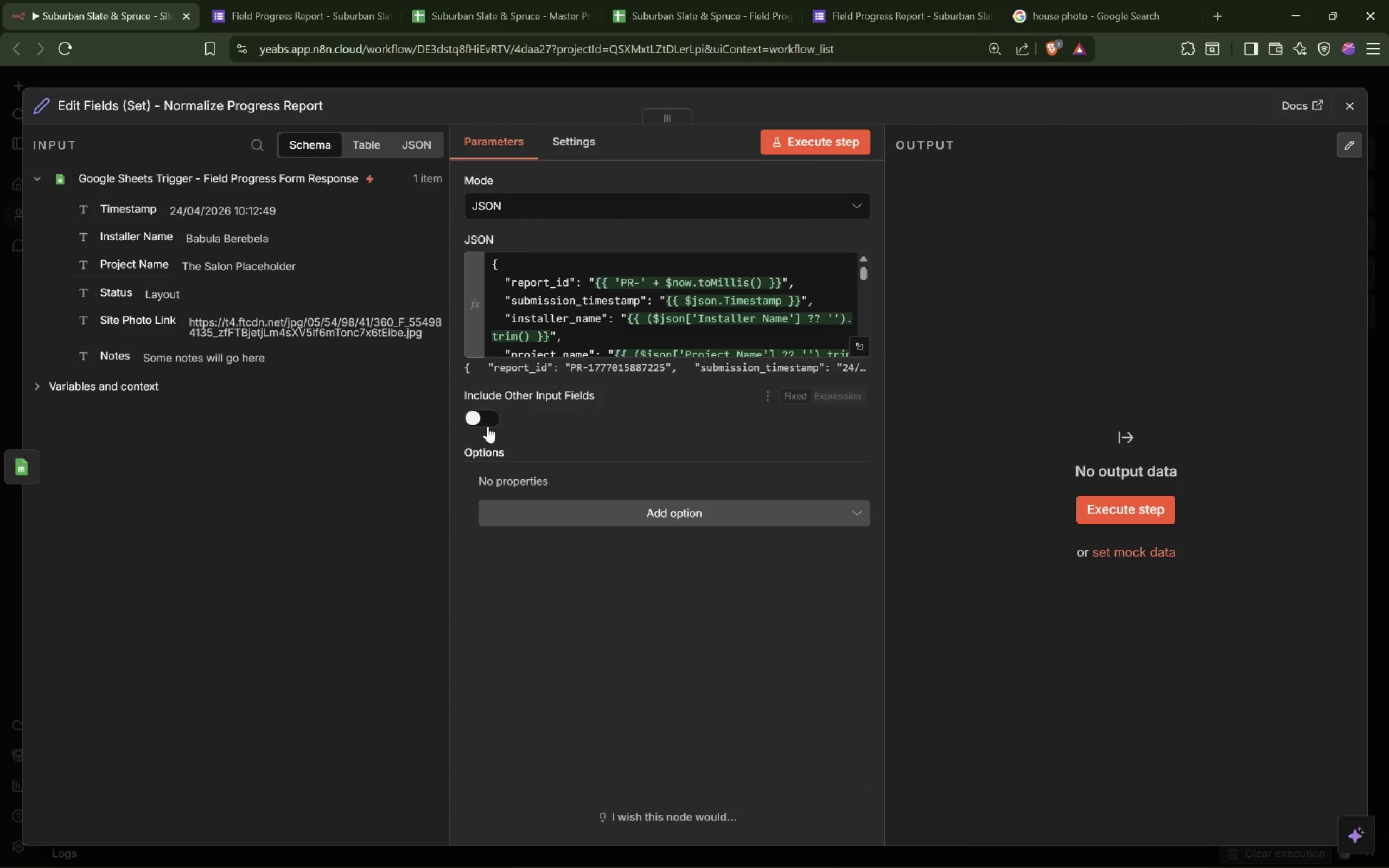 
left_click([564, 141])
 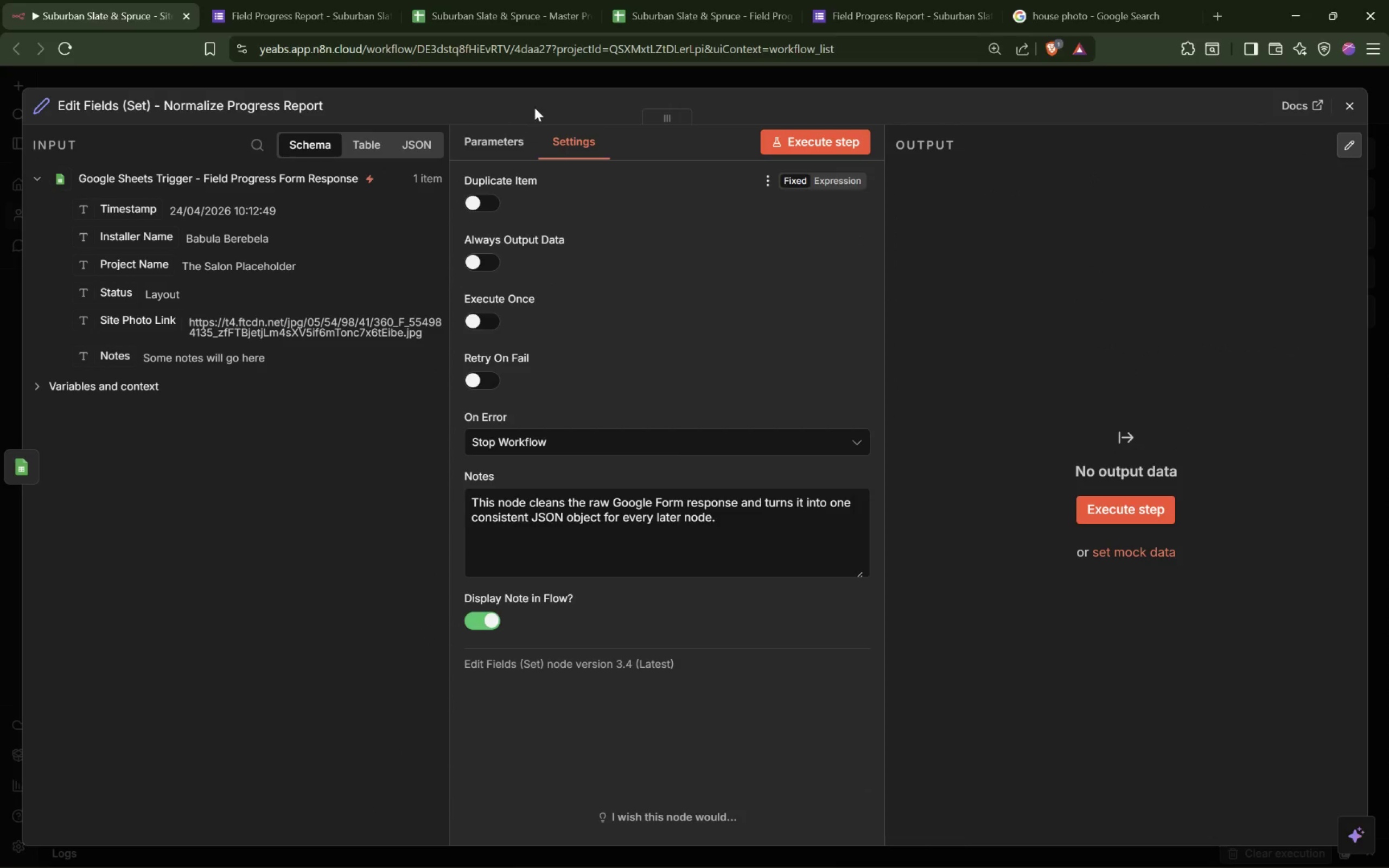 
left_click([551, 83])
 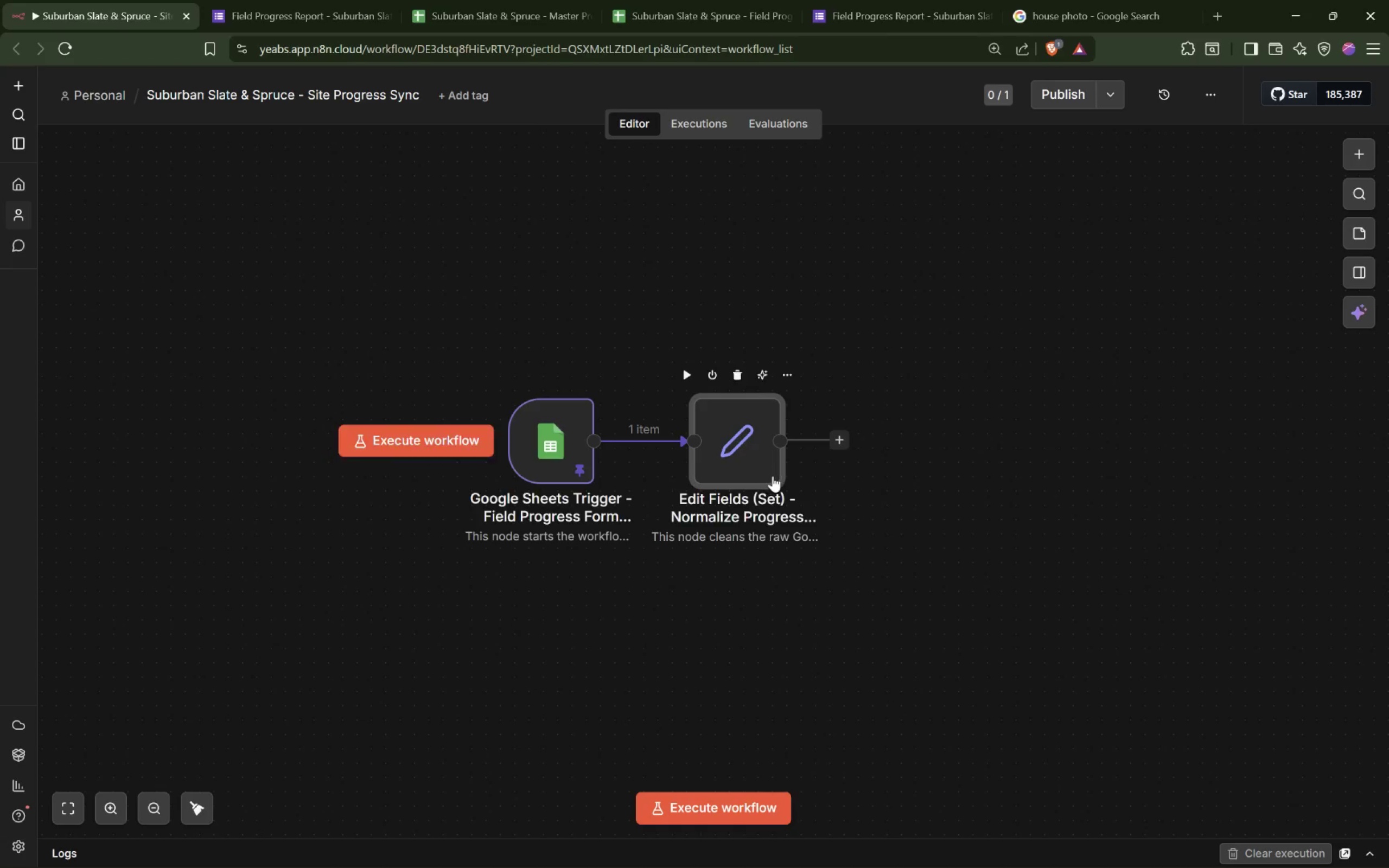 
left_click([763, 458])
 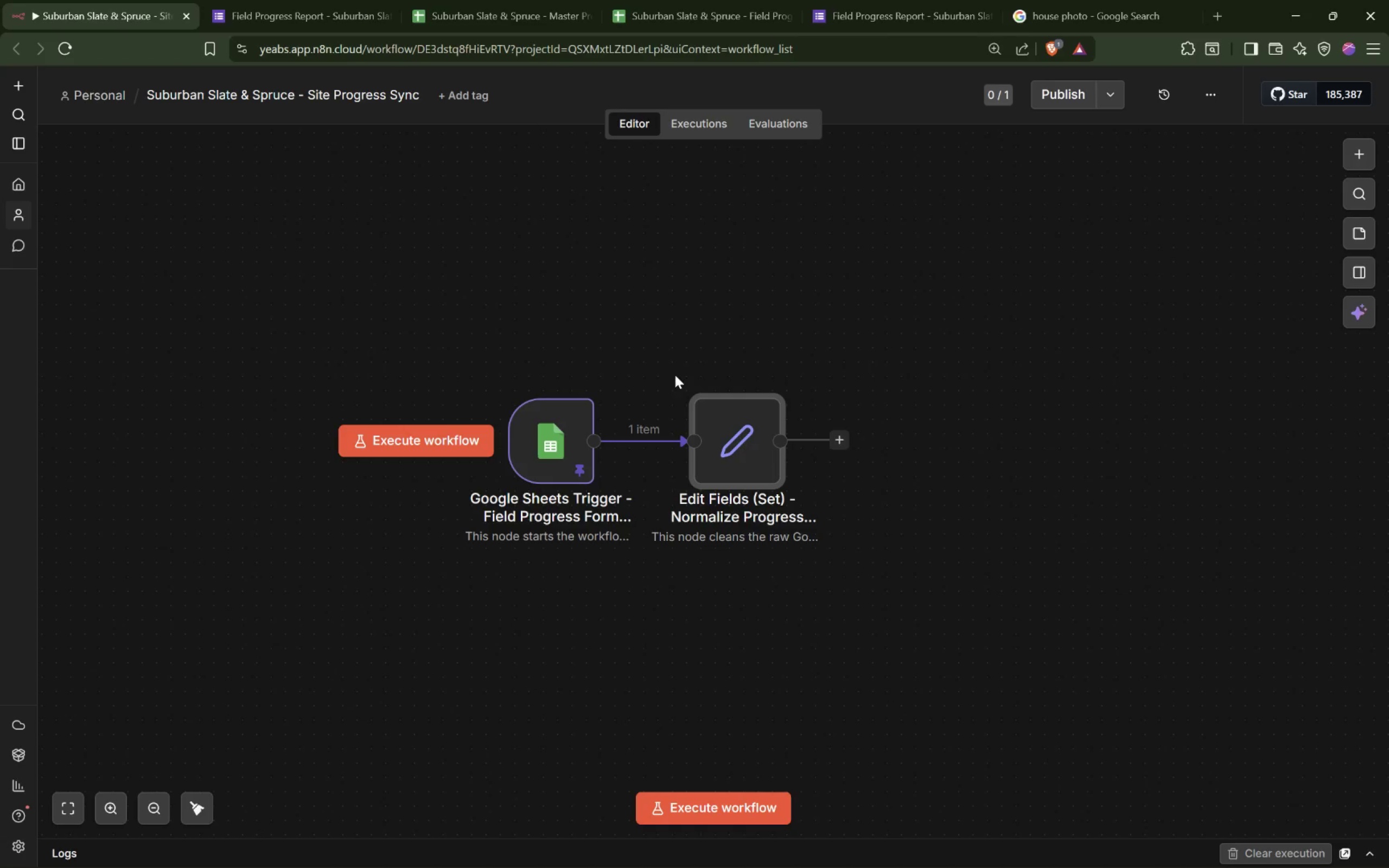 
left_click([685, 374])
 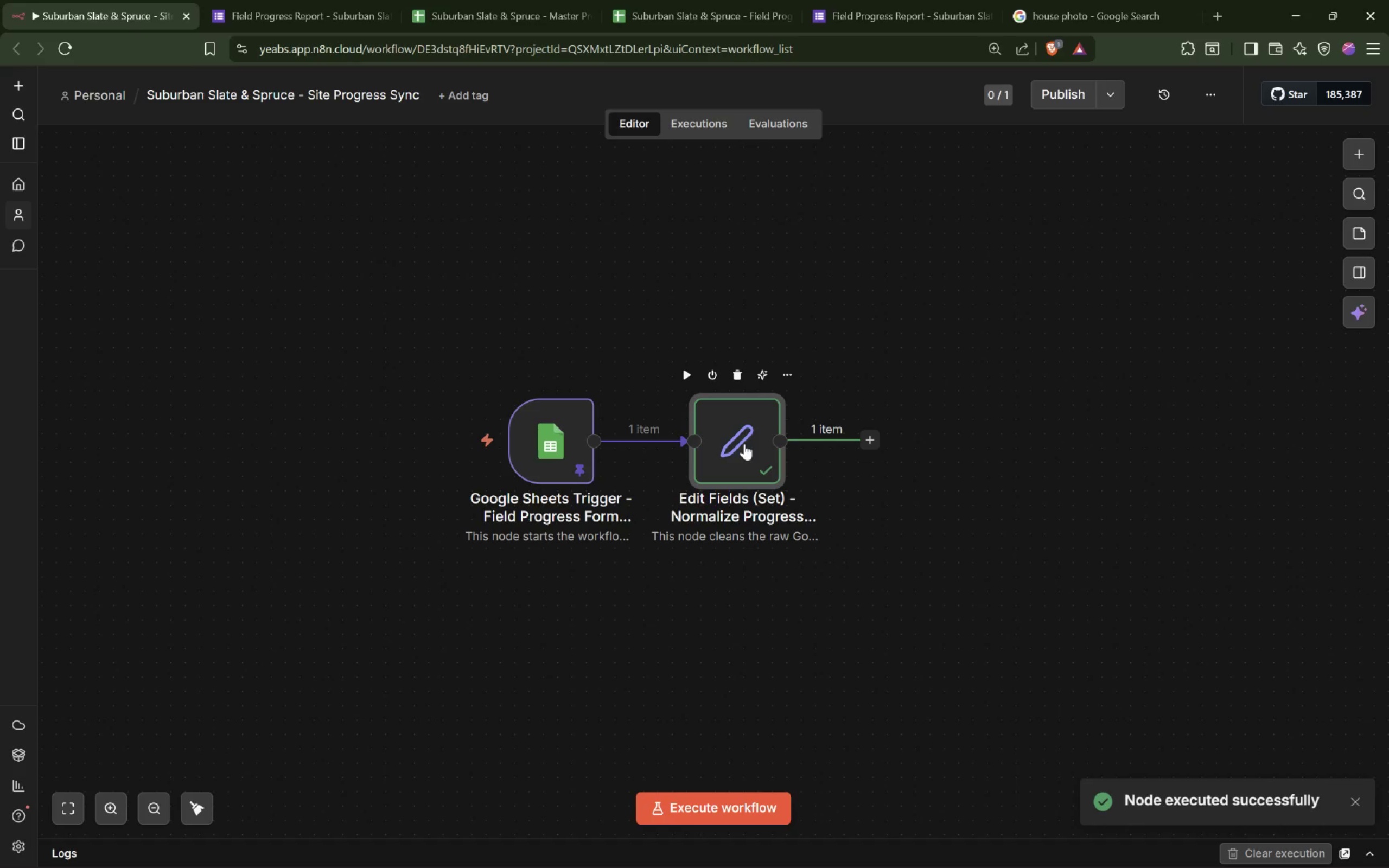 
double_click([739, 443])
 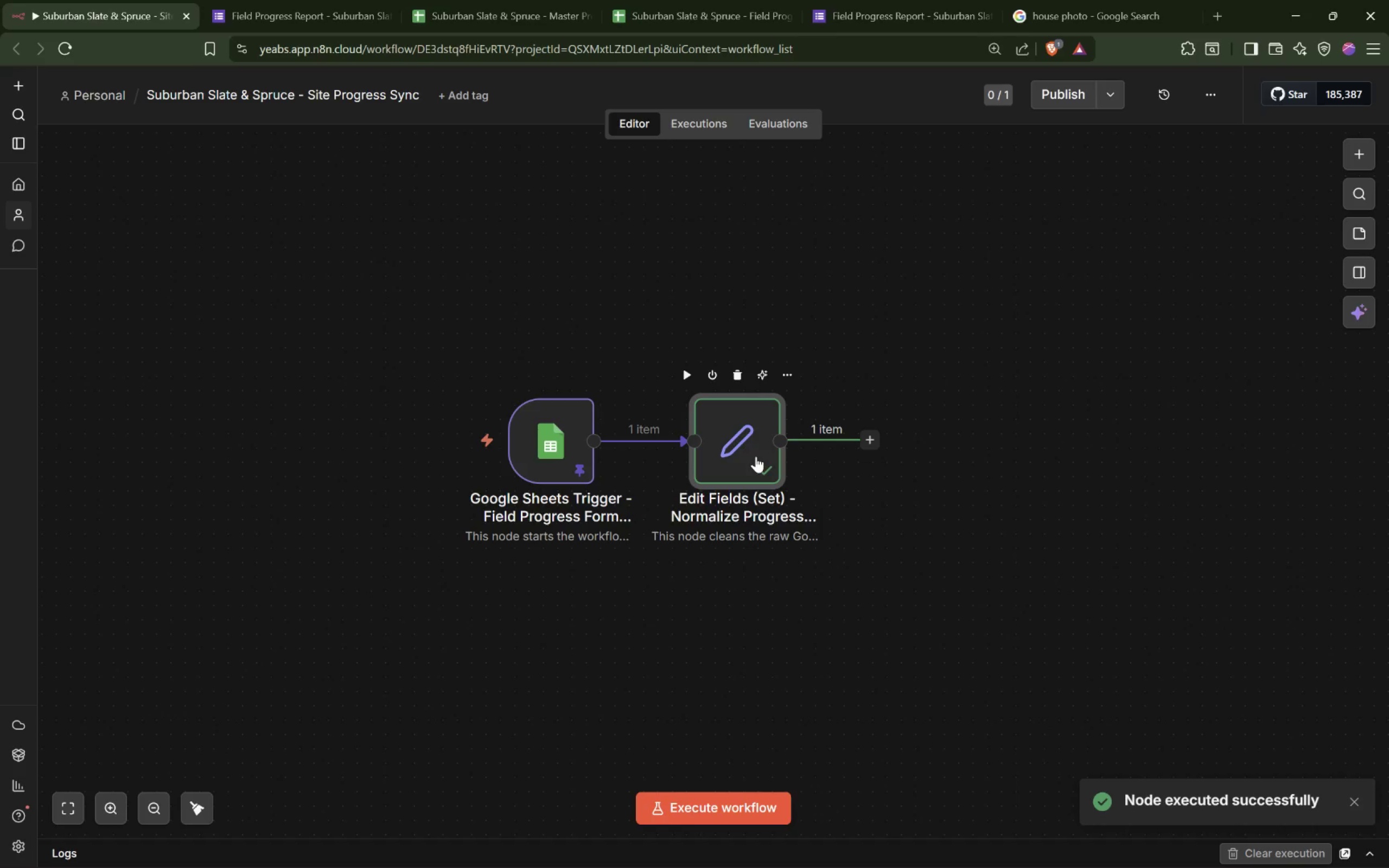 
double_click([756, 456])
 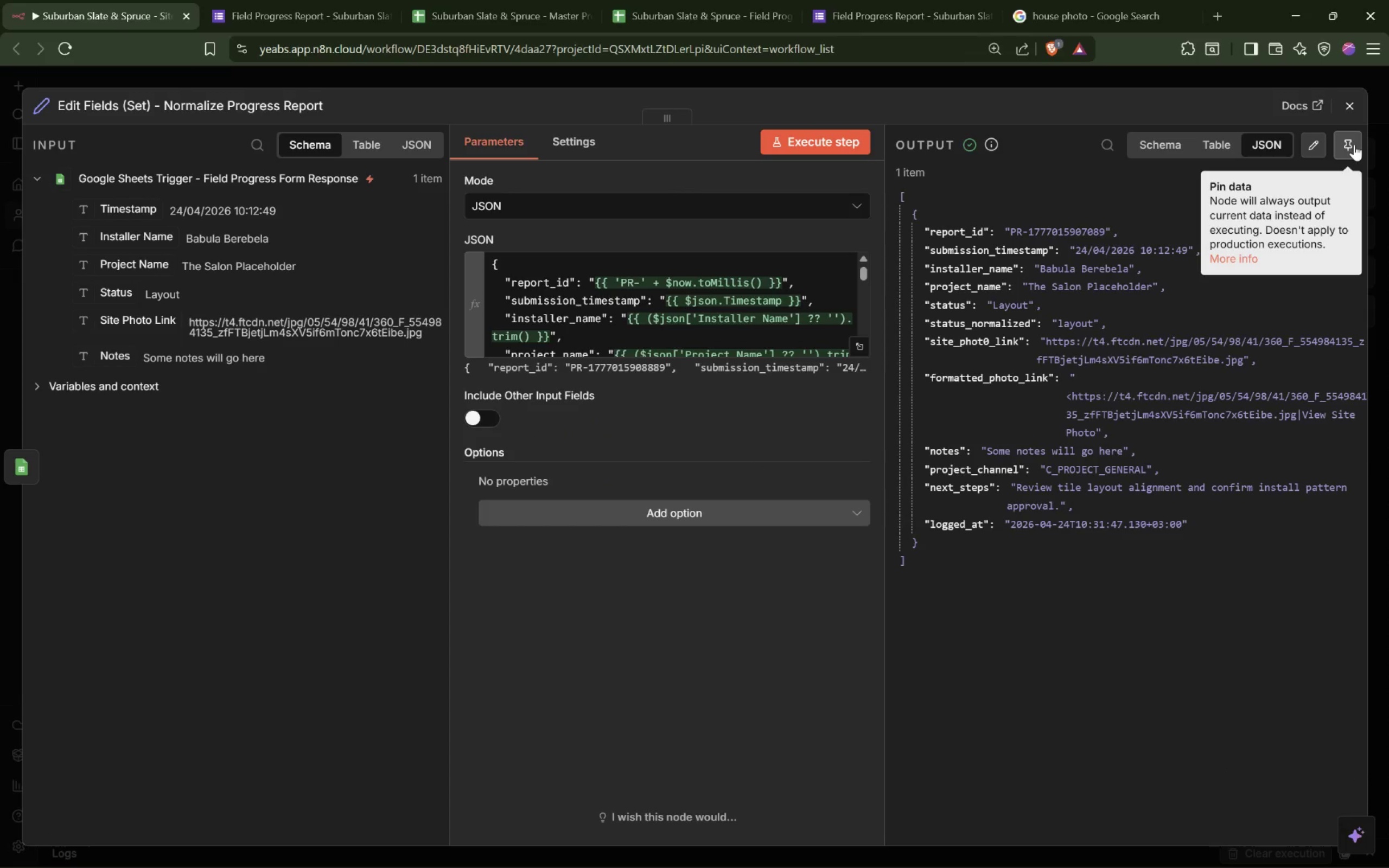 
wait(5.59)
 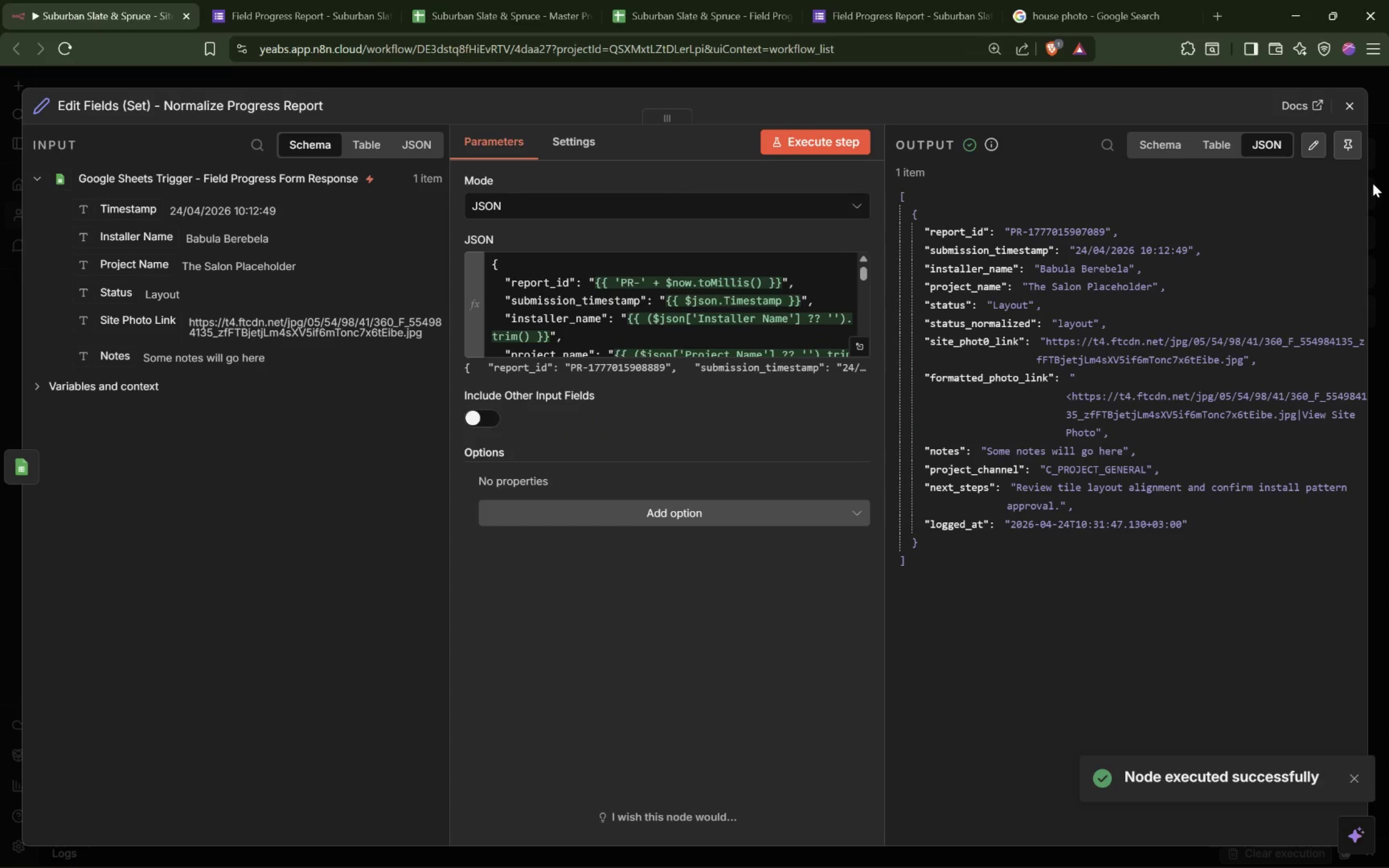 
left_click([1354, 144])
 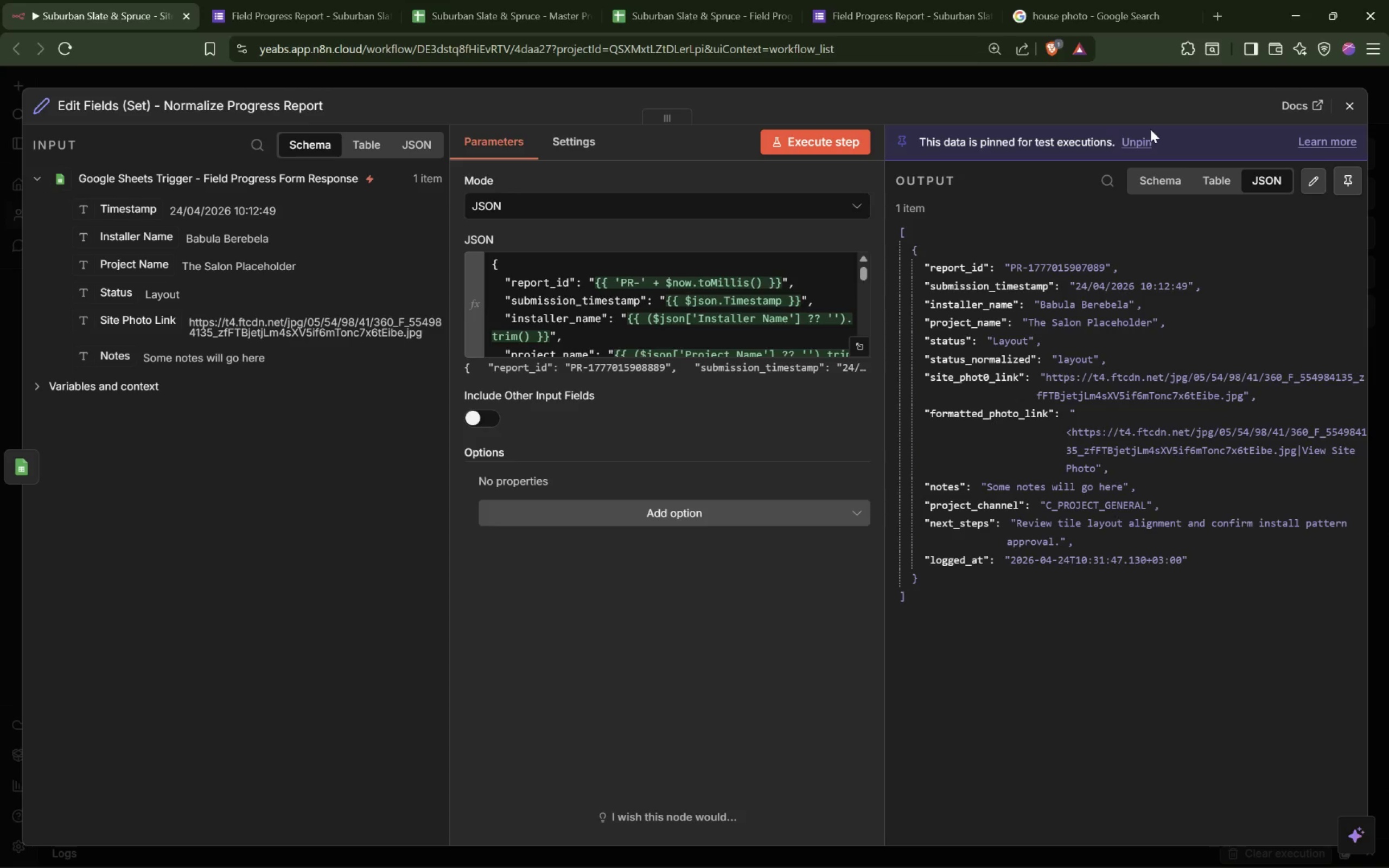 
wait(10.72)
 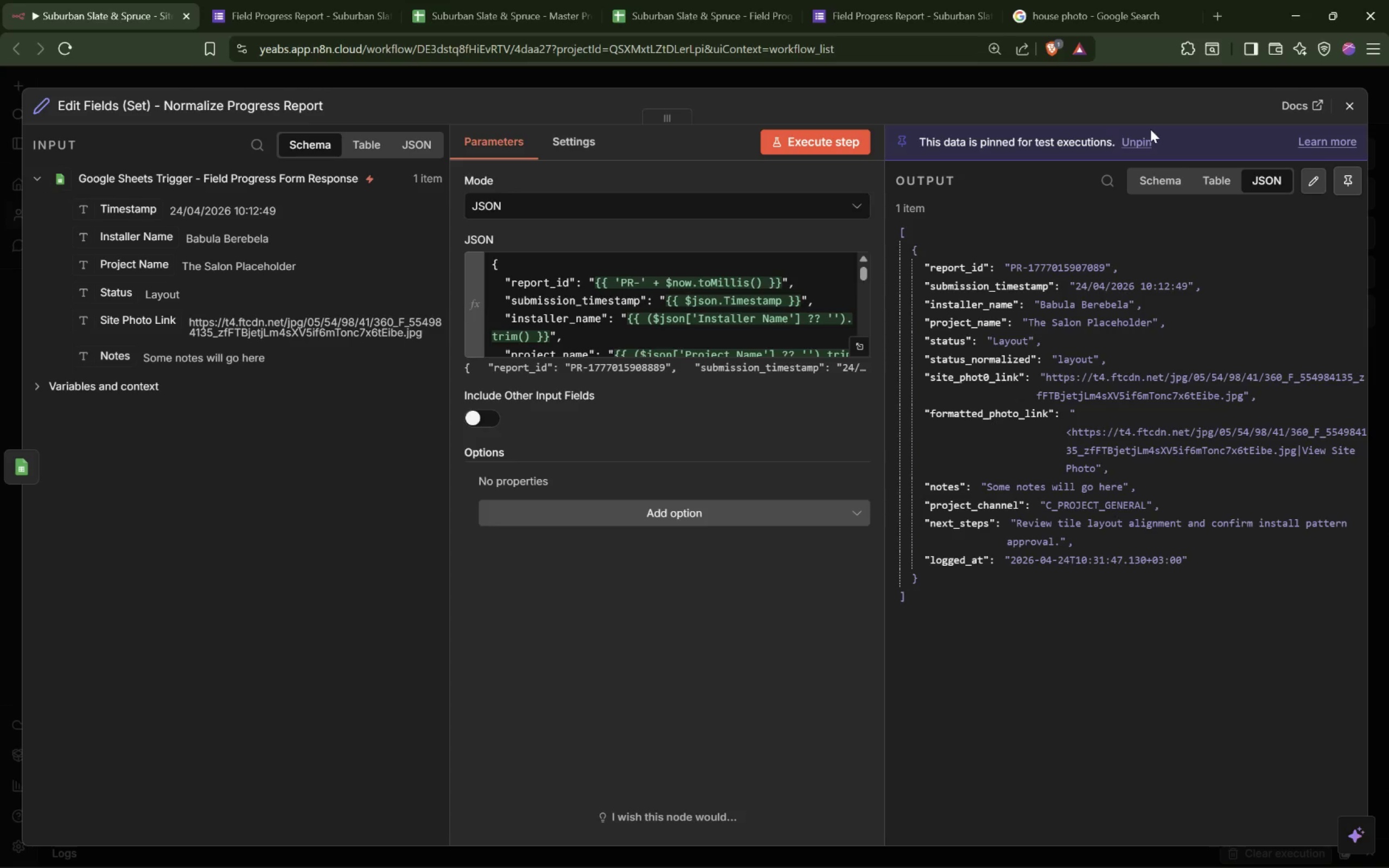 
left_click_drag(start_coordinate=[1048, 506], to_coordinate=[1148, 507])
 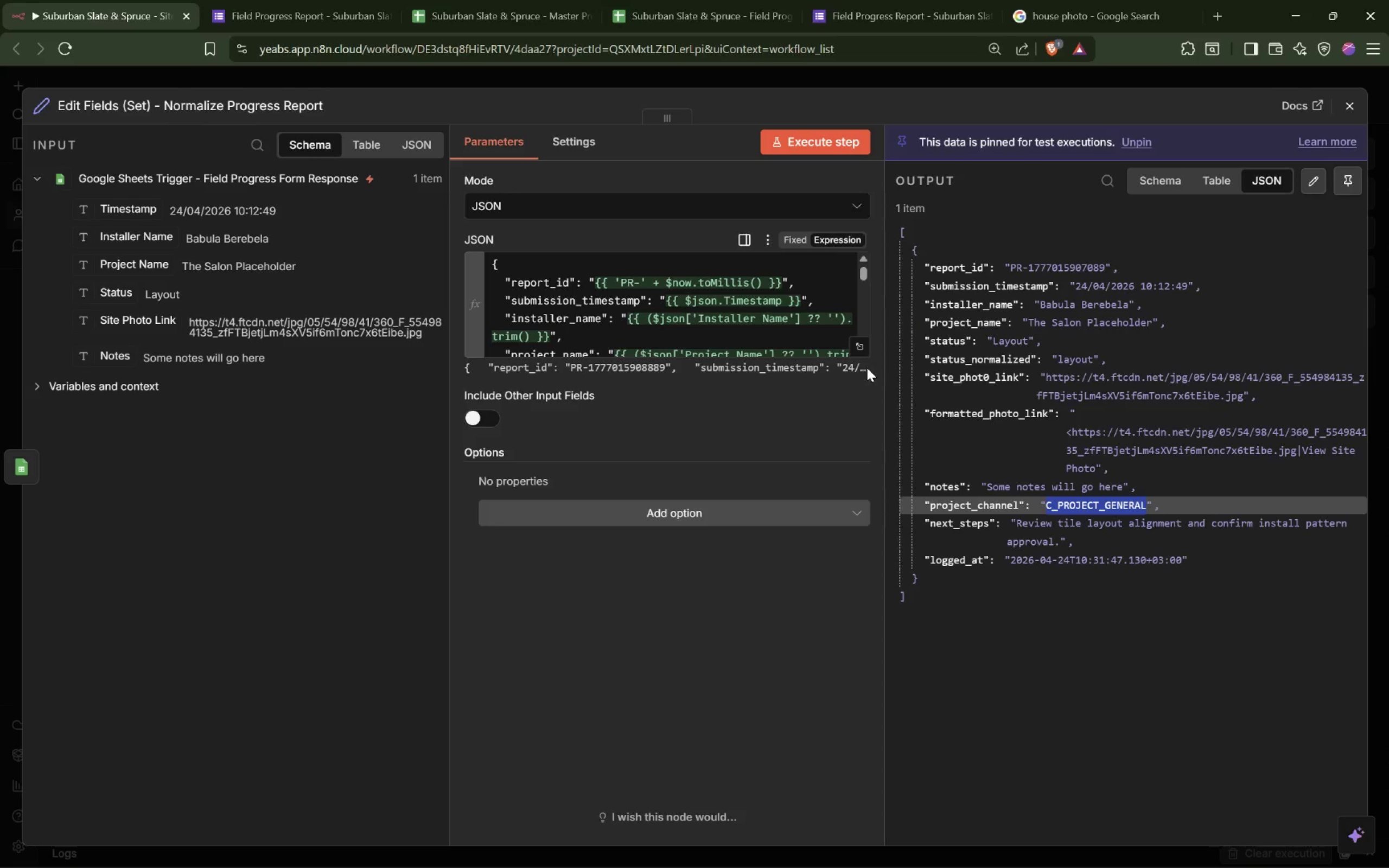 
left_click([859, 354])
 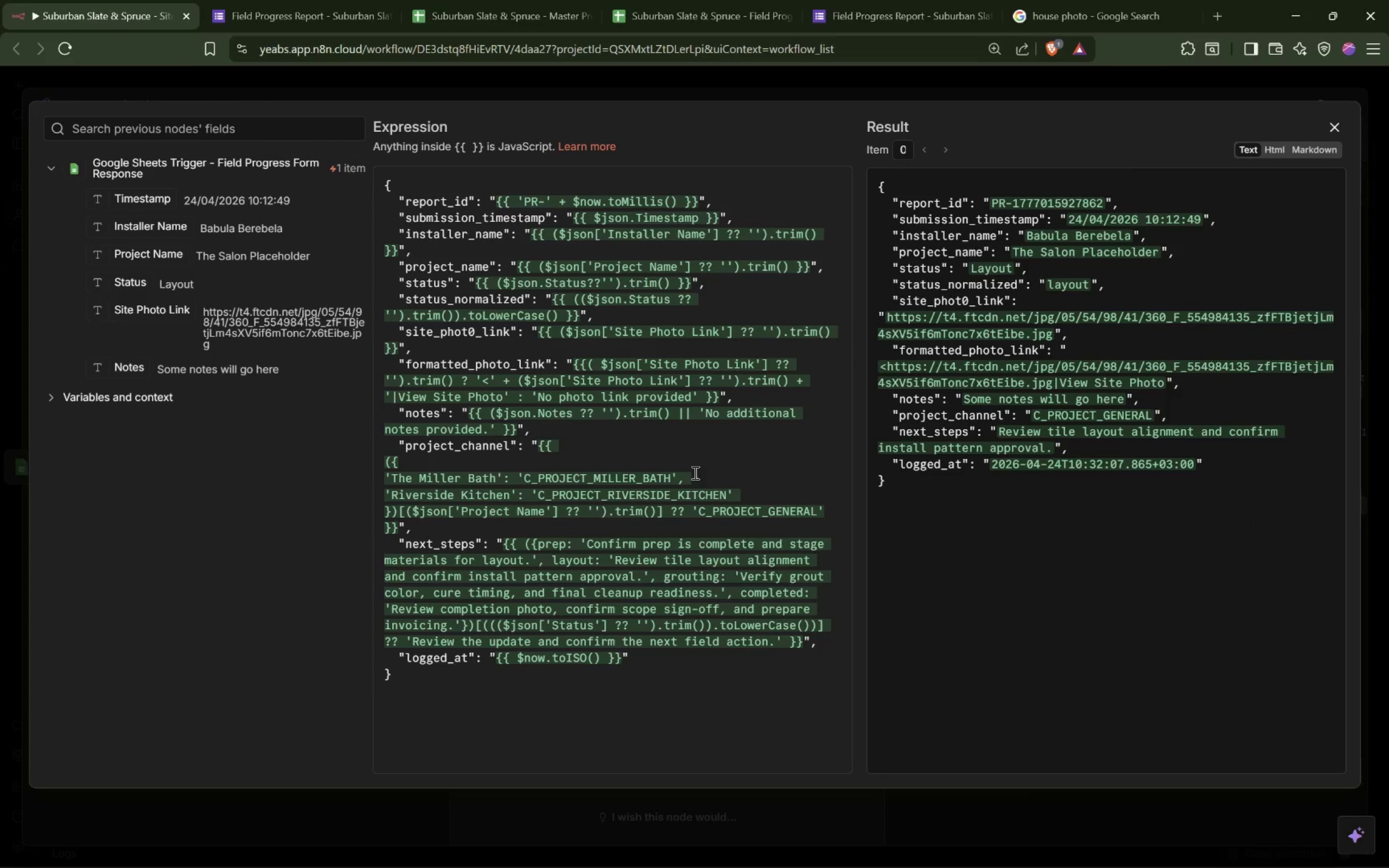 
left_click([1138, 14])
 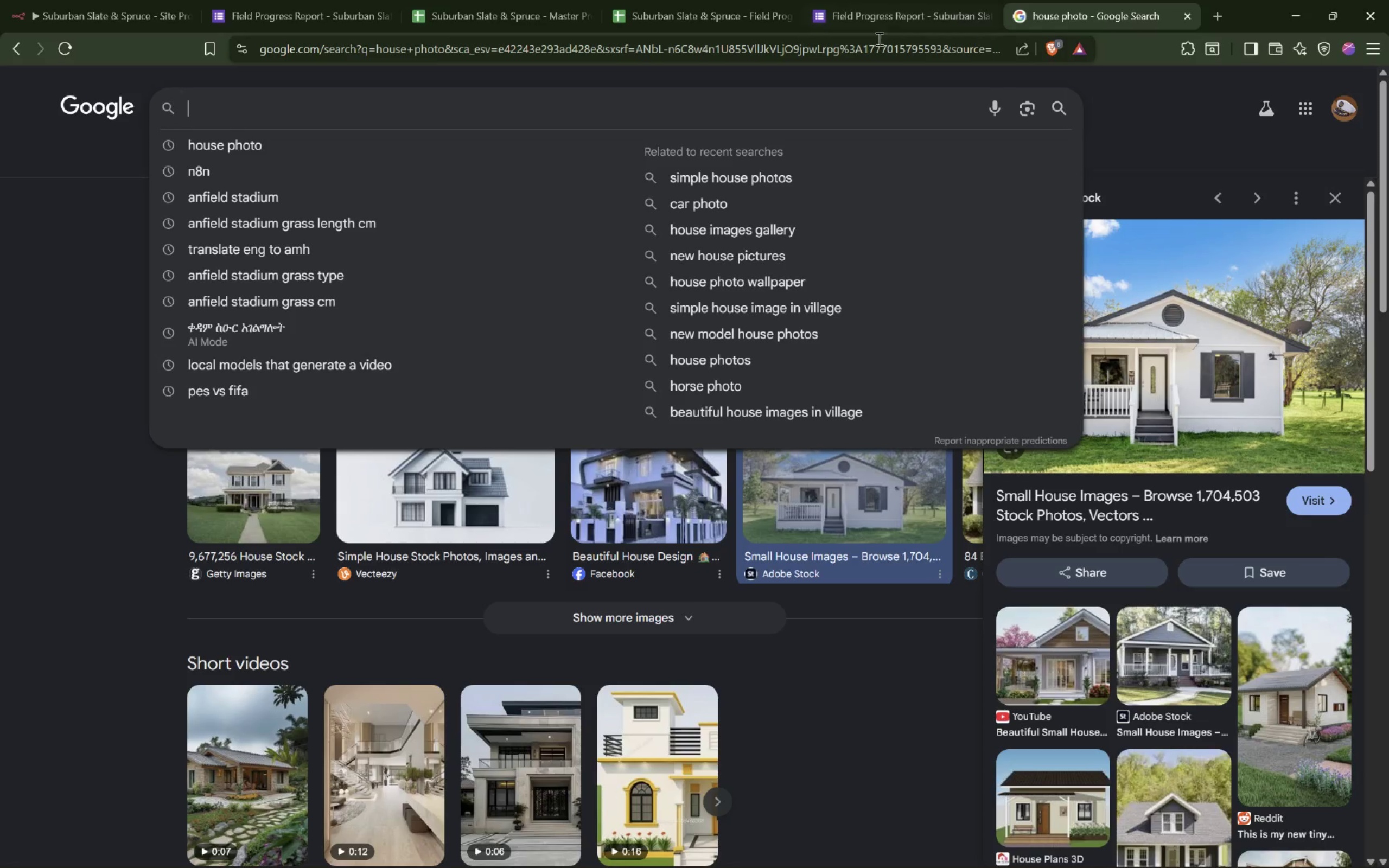 
left_click([855, 53])
 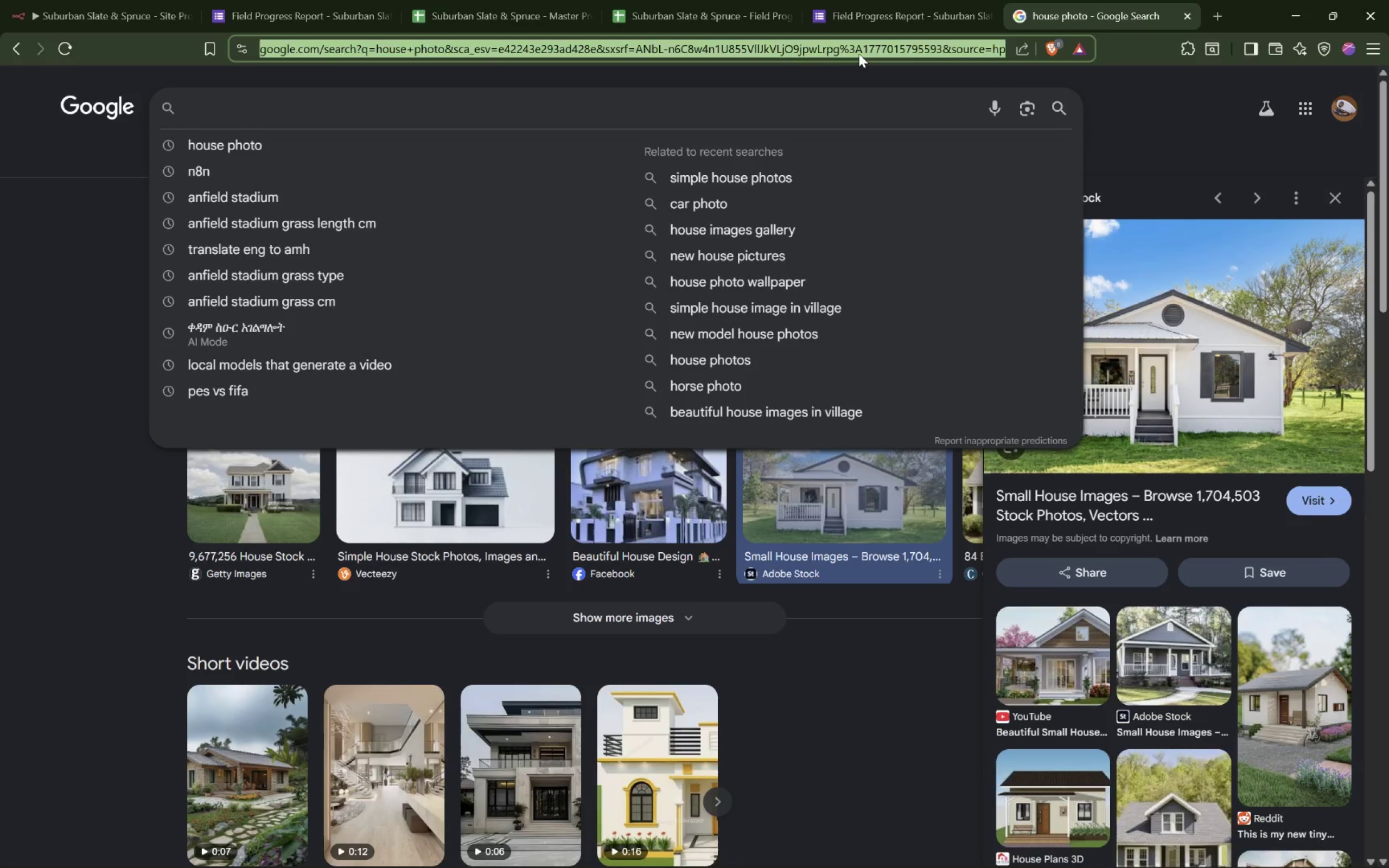 
type(slack)
 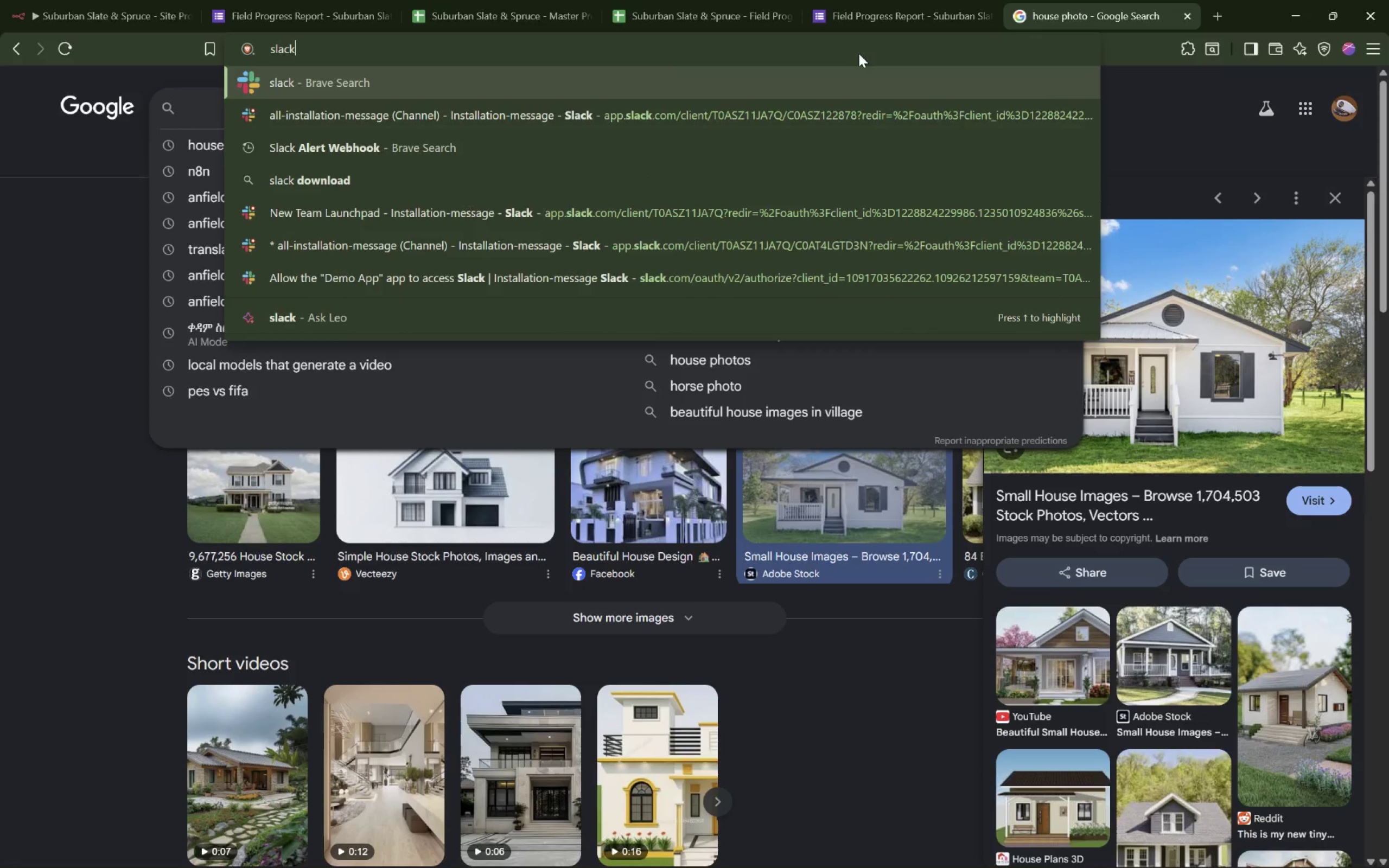 
key(ArrowDown)
 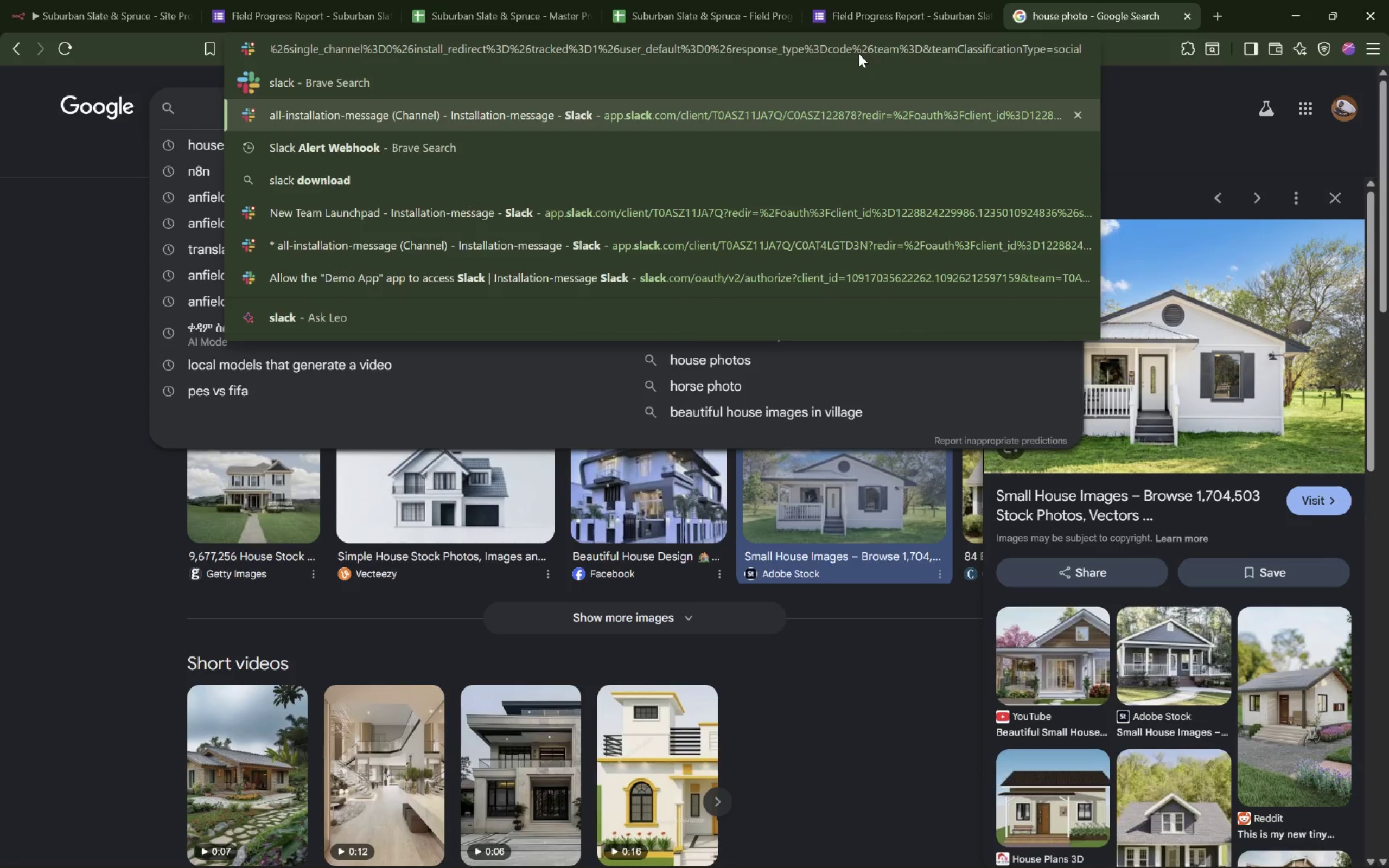 
key(Enter)
 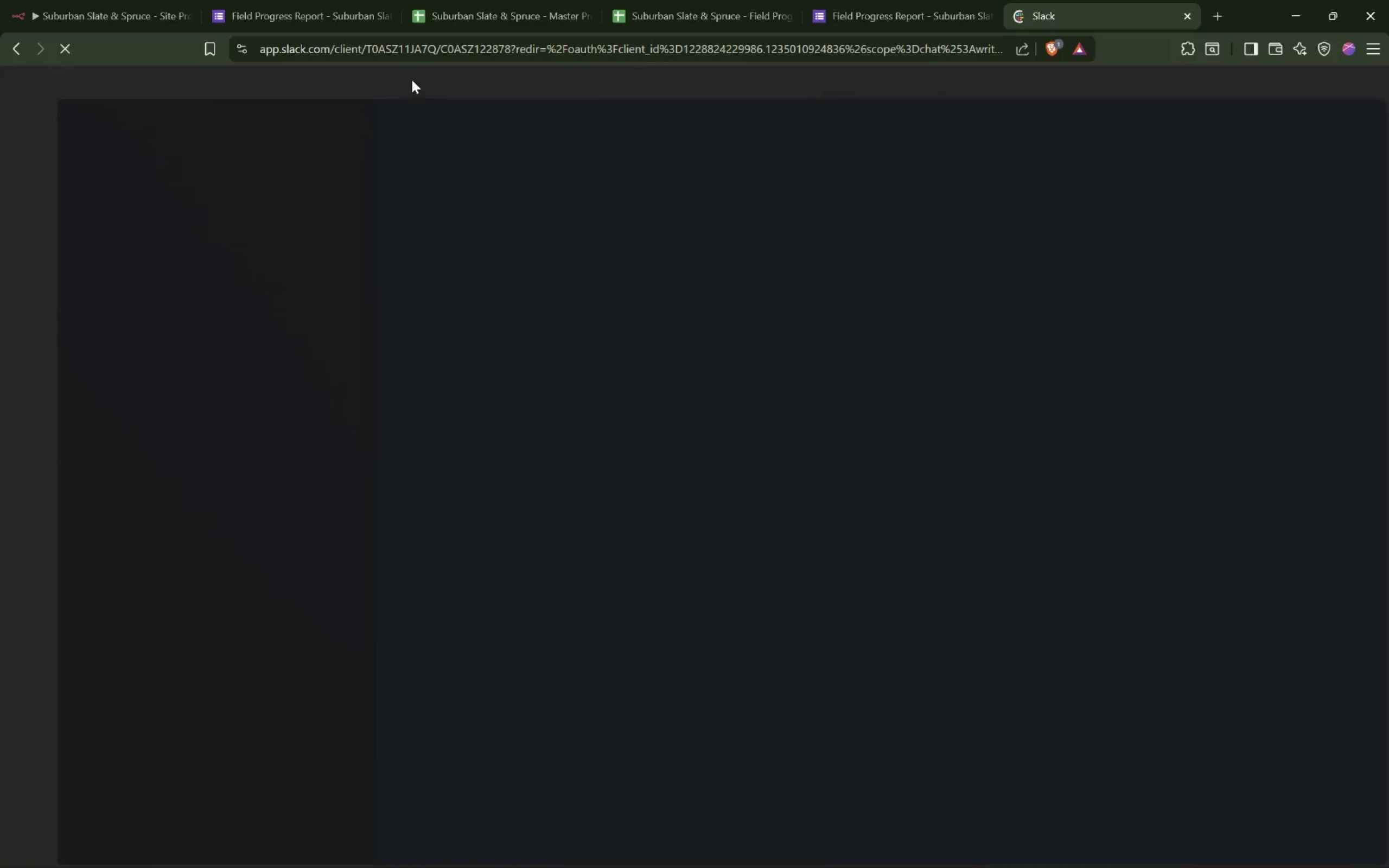 
mouse_move([253, 308])
 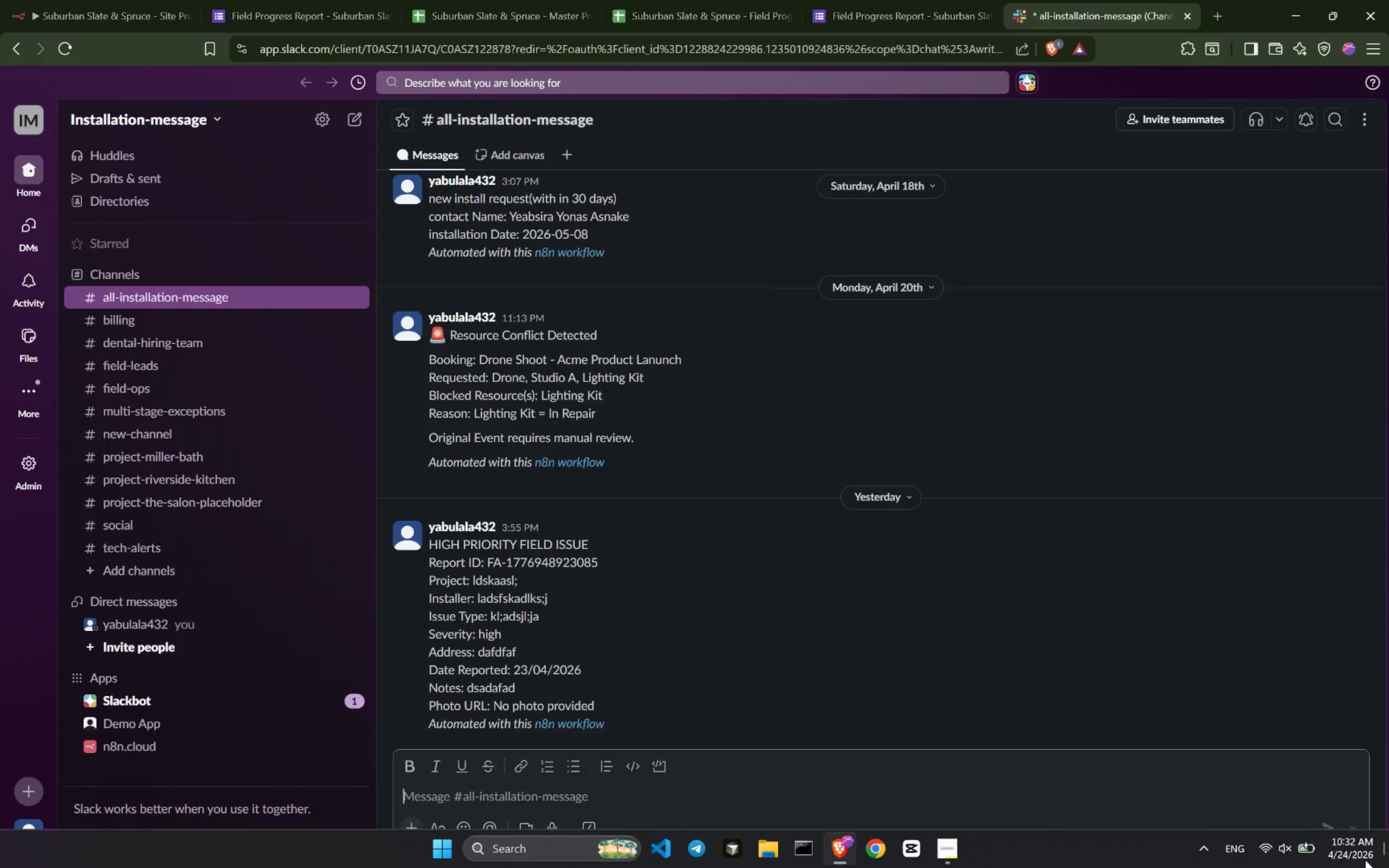 
mouse_move([1304, 842])
 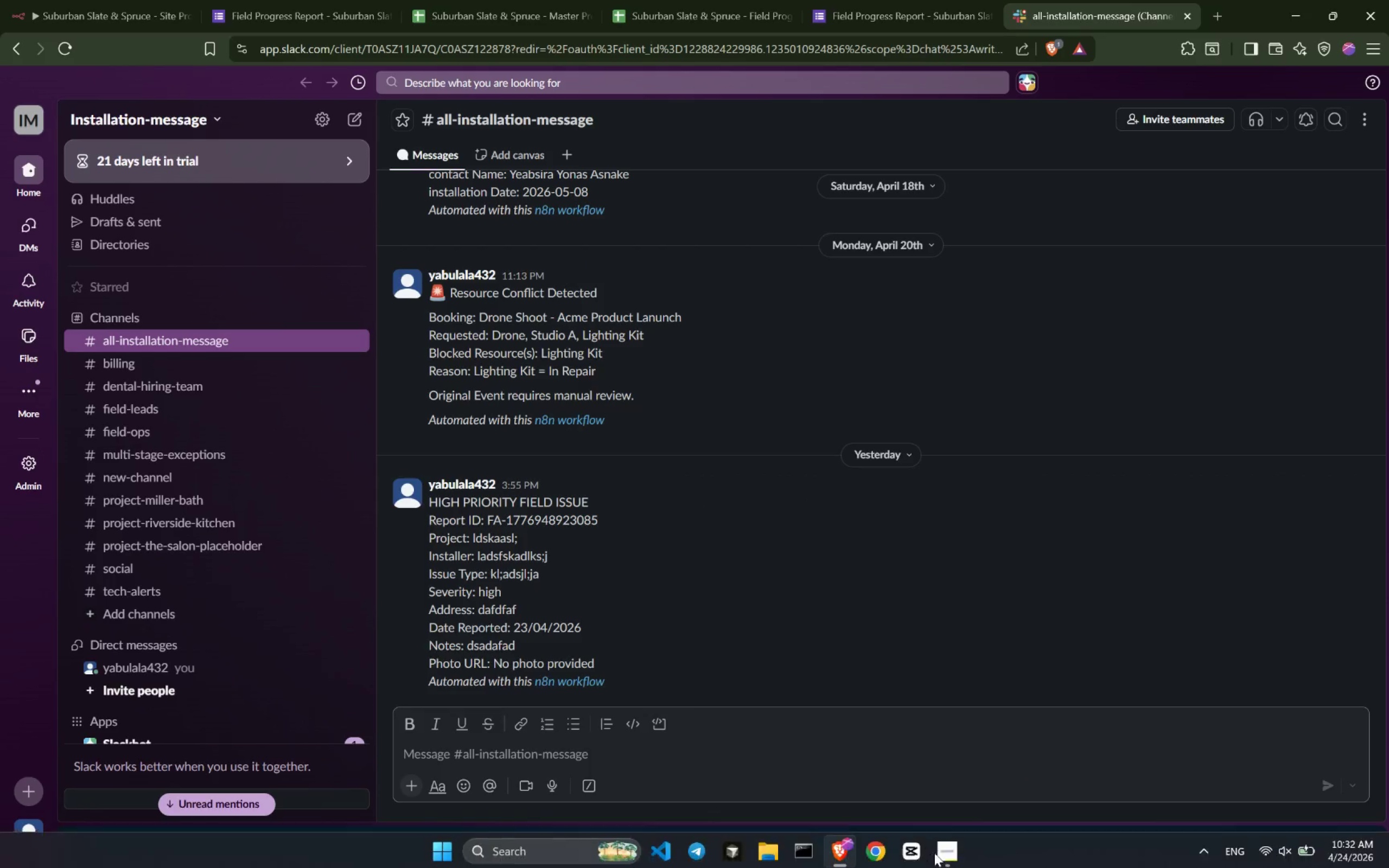 
left_click([940, 852])
 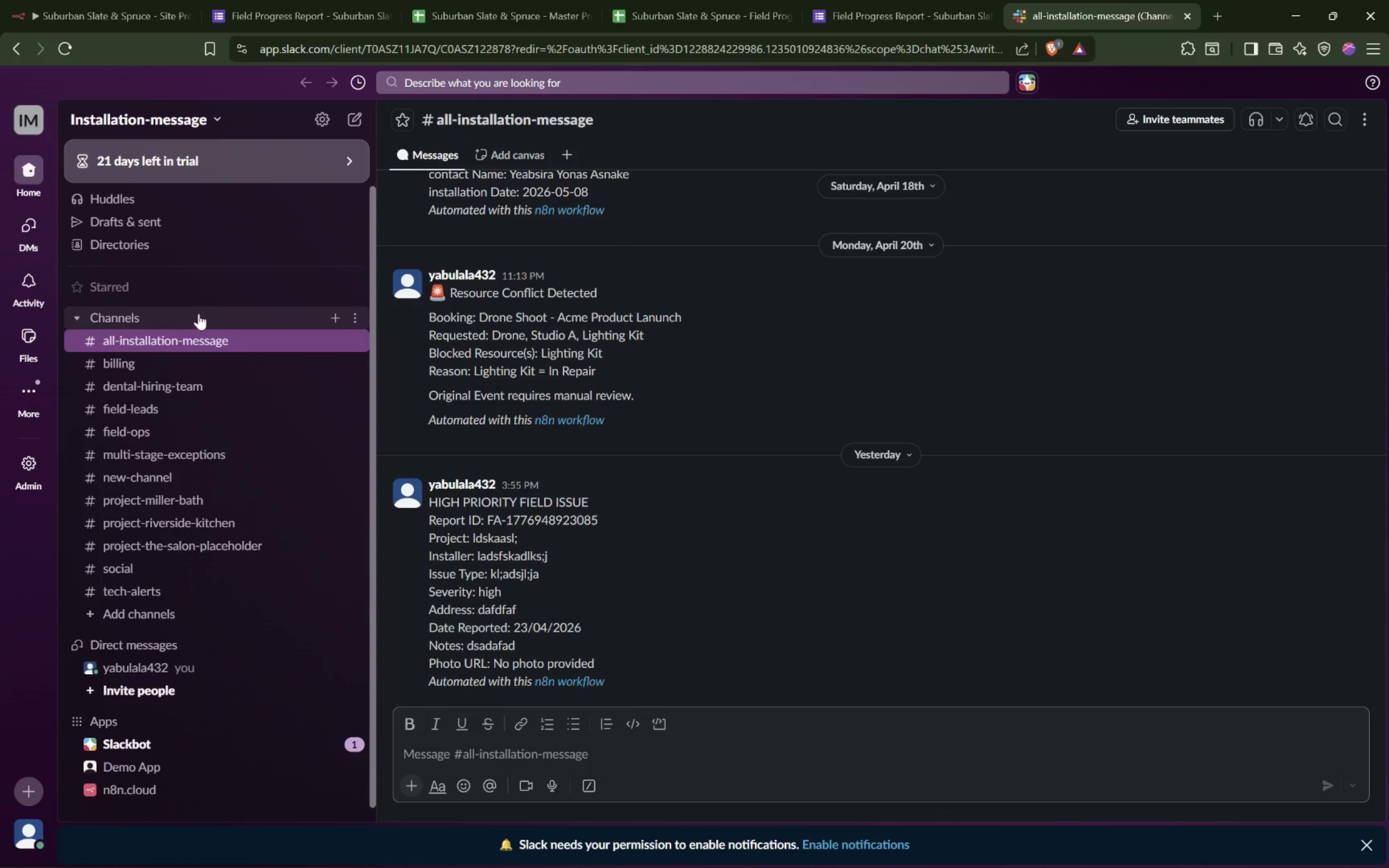 
wait(6.45)
 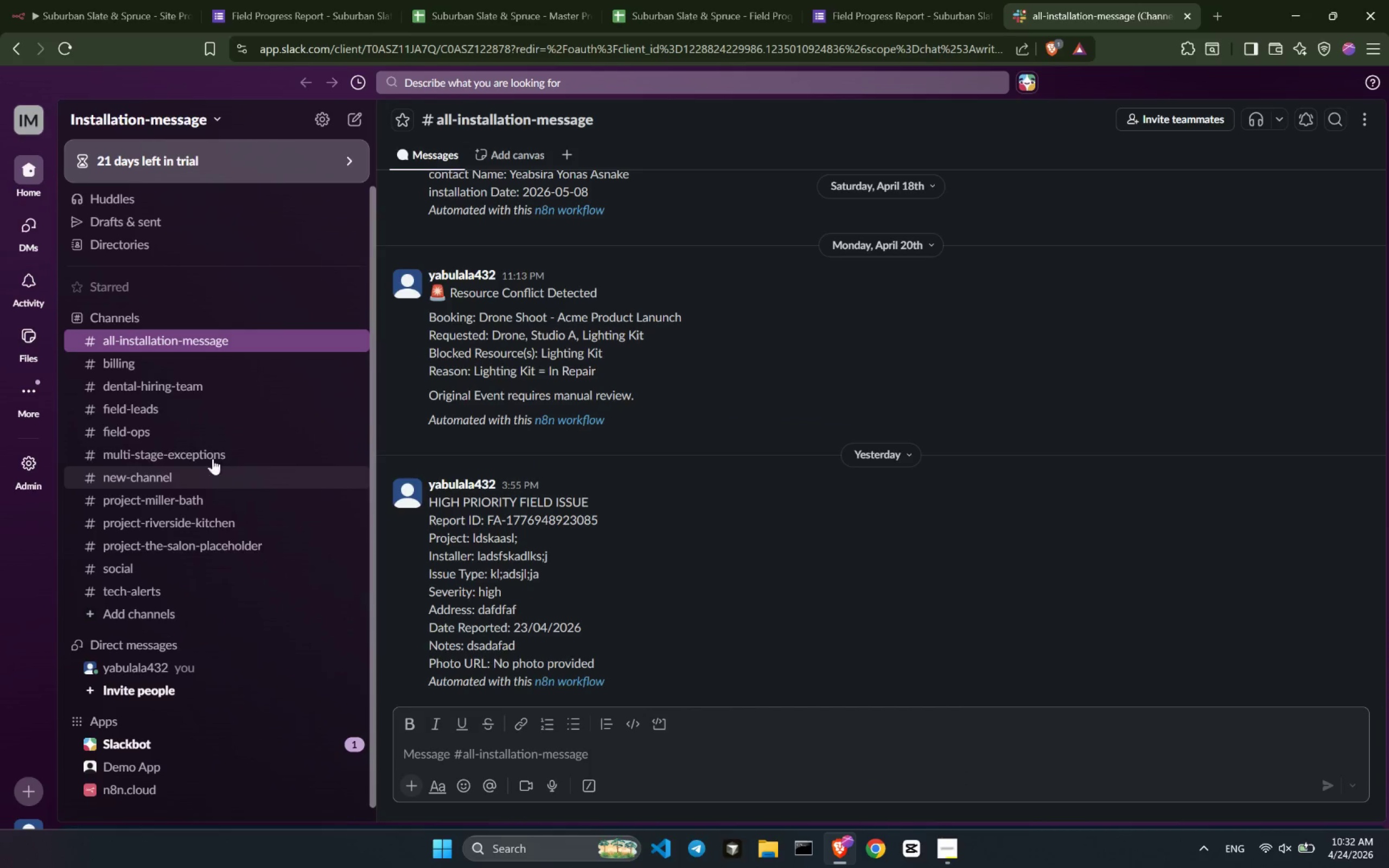 
left_click([154, 504])
 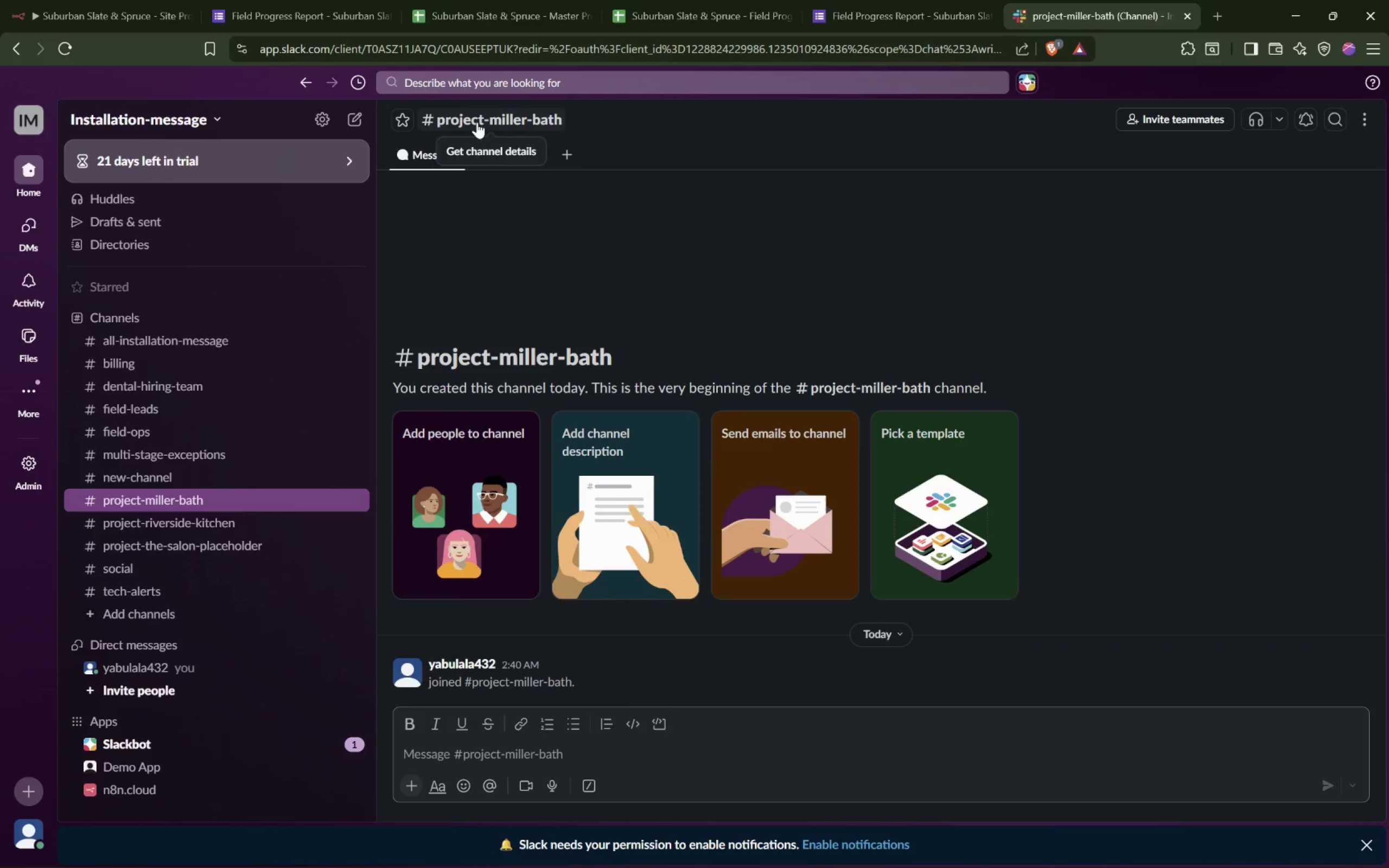 
left_click([486, 119])
 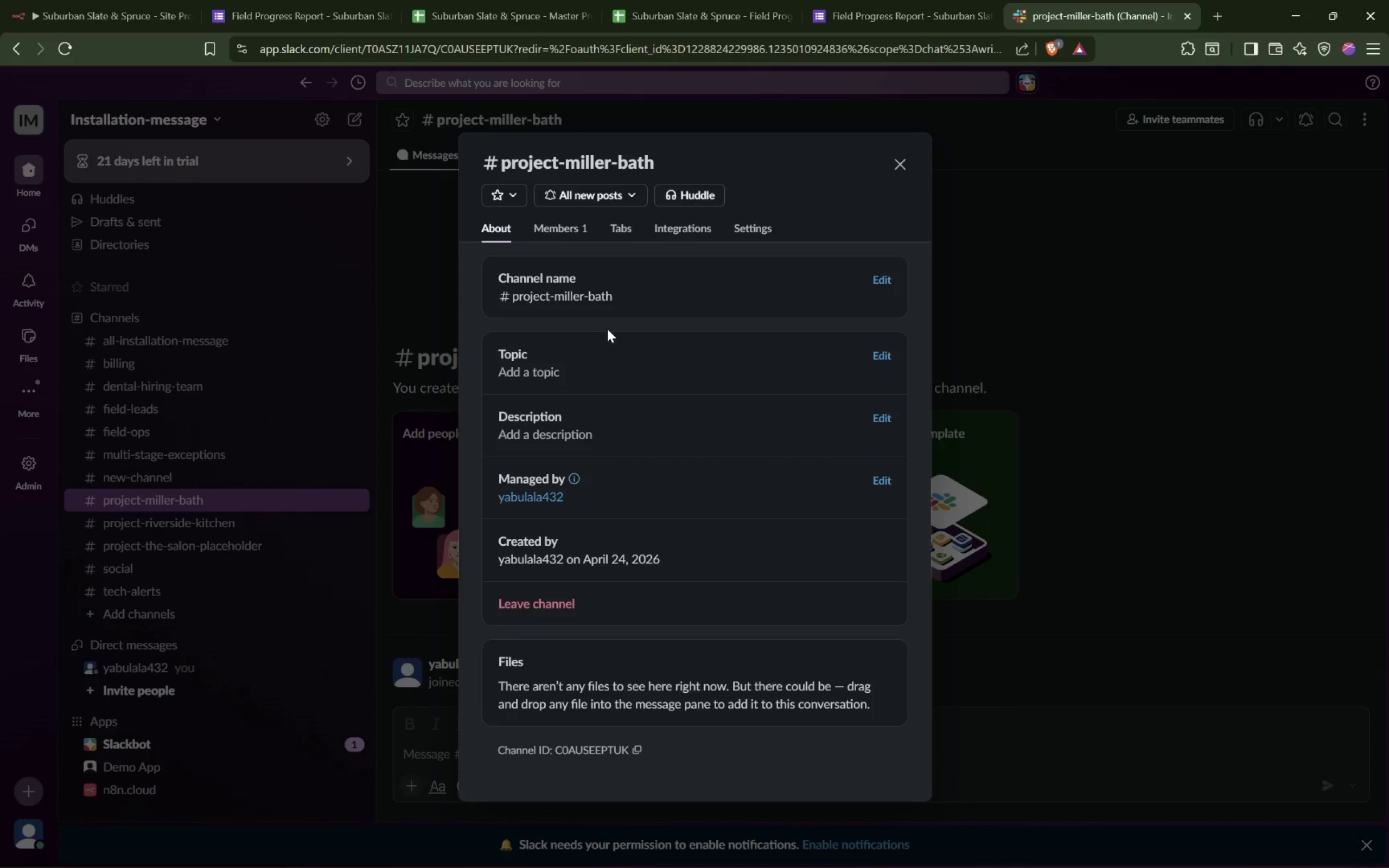 
wait(5.33)
 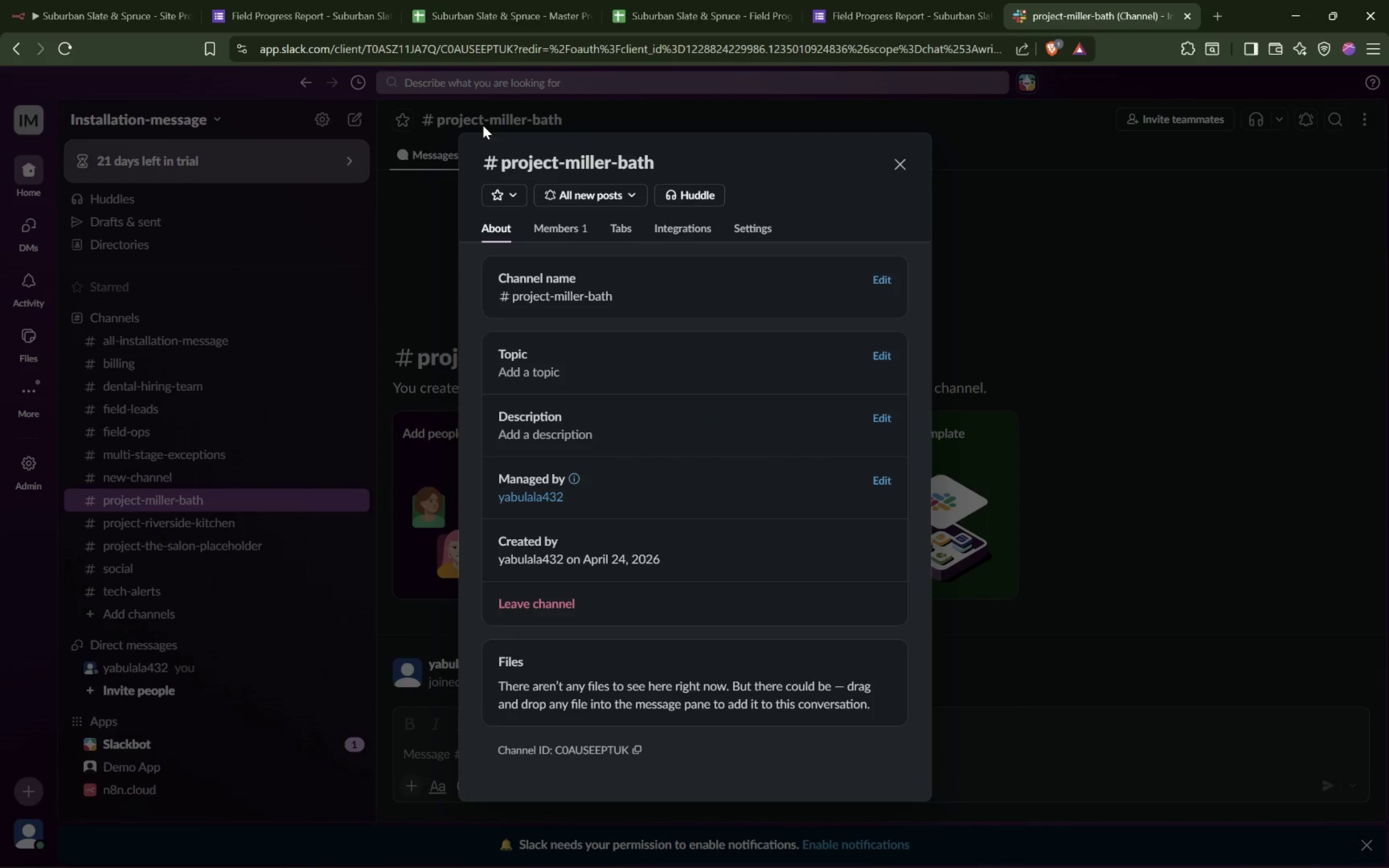 
scroll: coordinate [607, 331], scroll_direction: down, amount: 3.0
 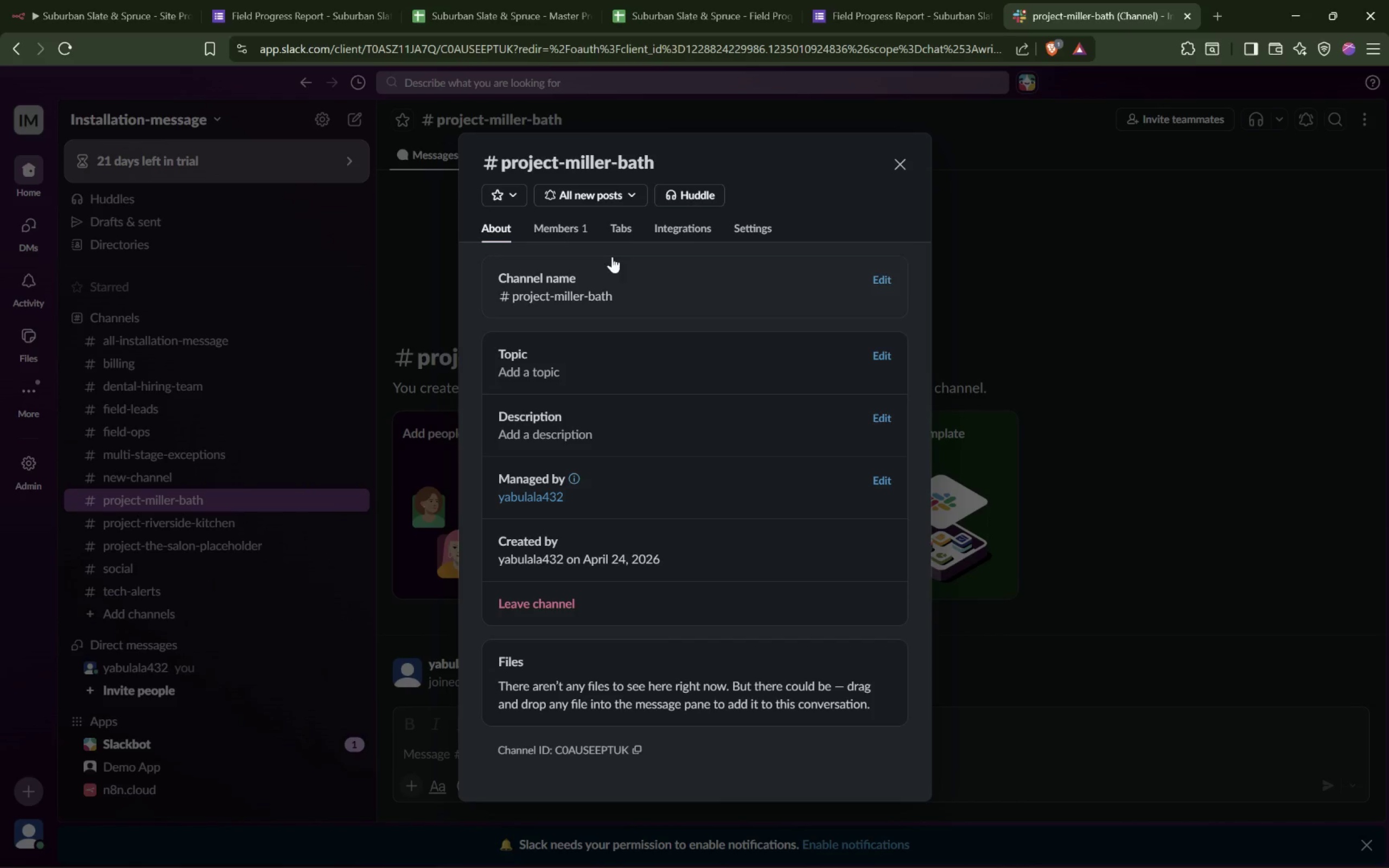 
mouse_move([524, 192])
 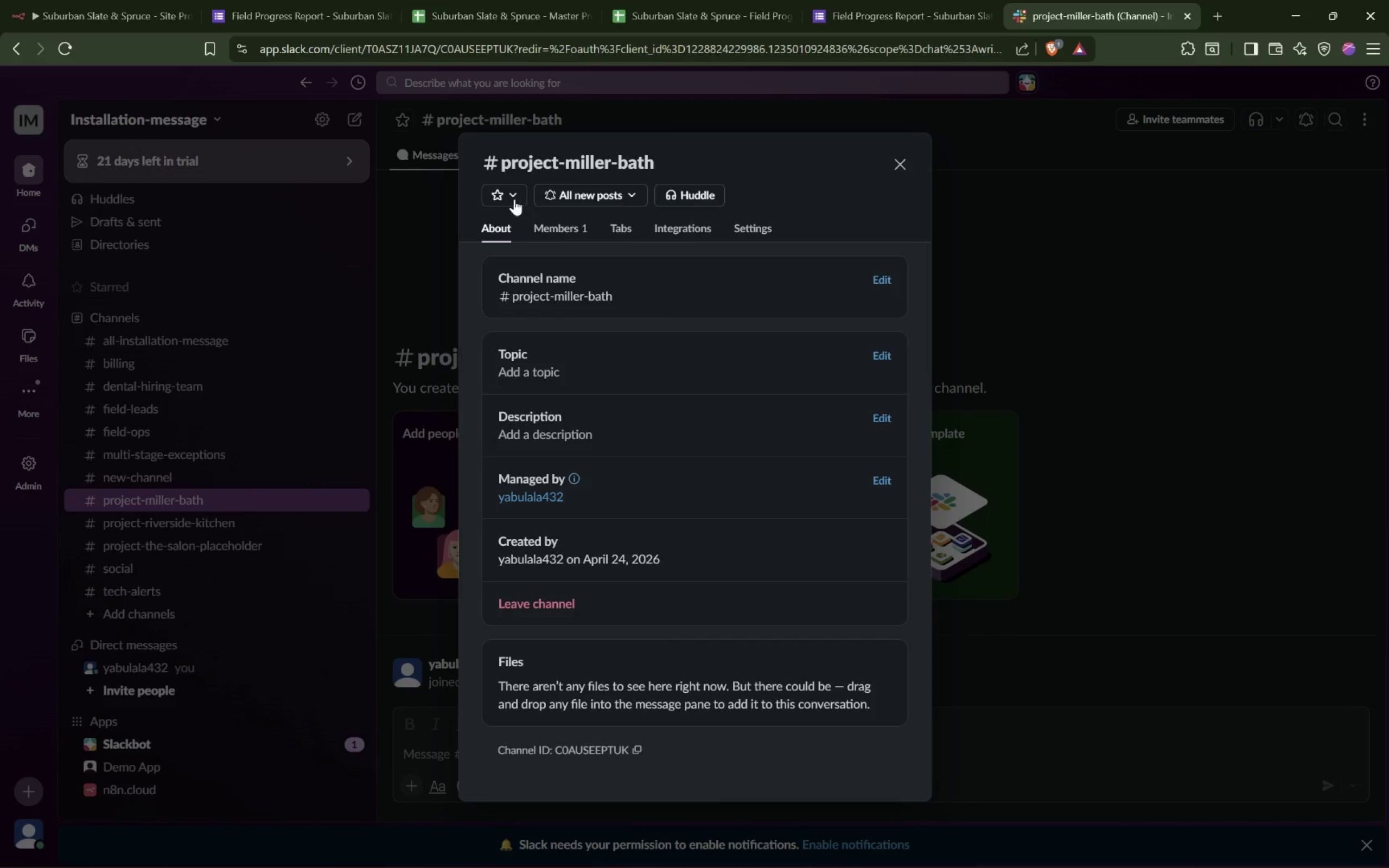 
left_click([514, 199])
 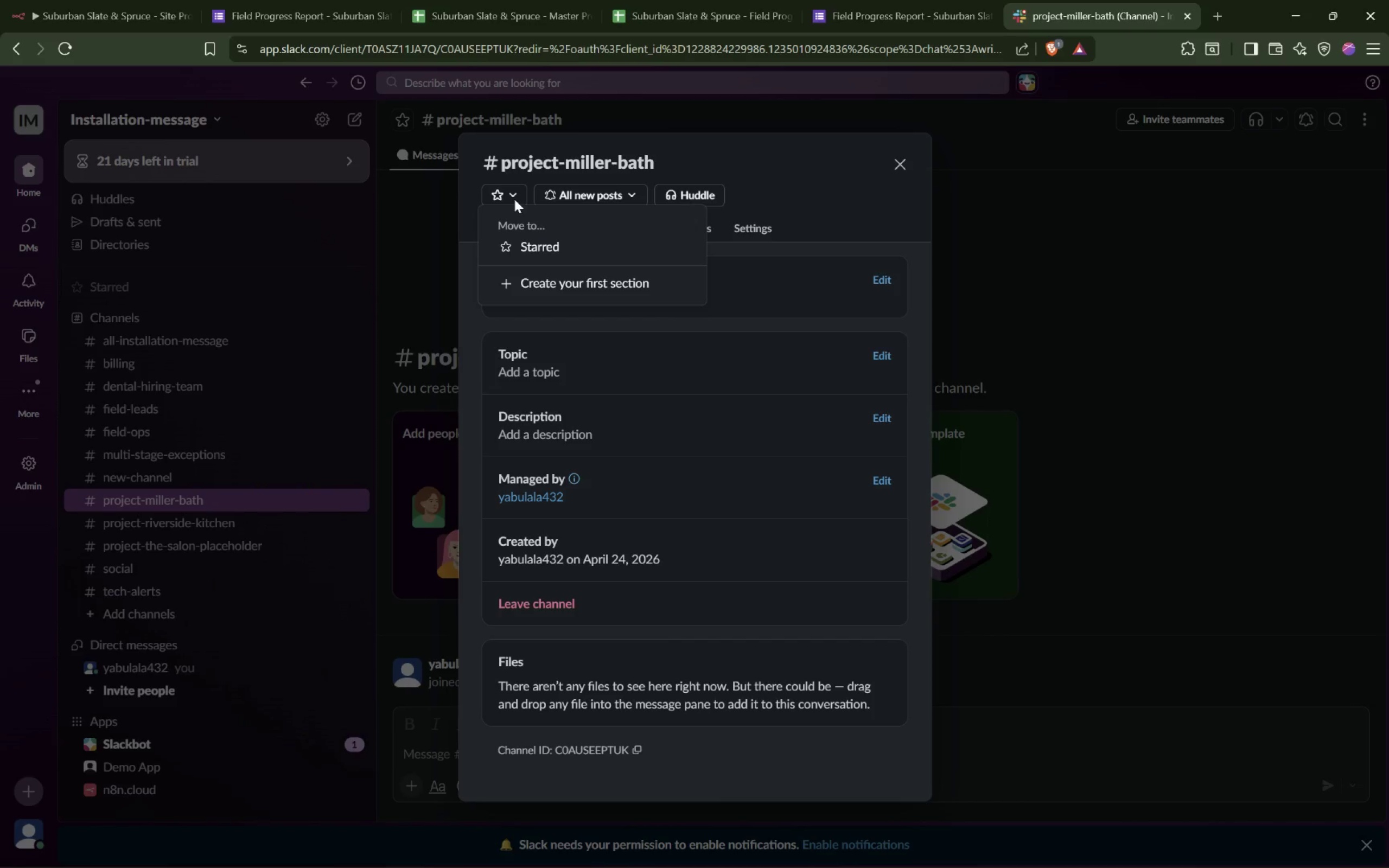 
left_click([514, 199])
 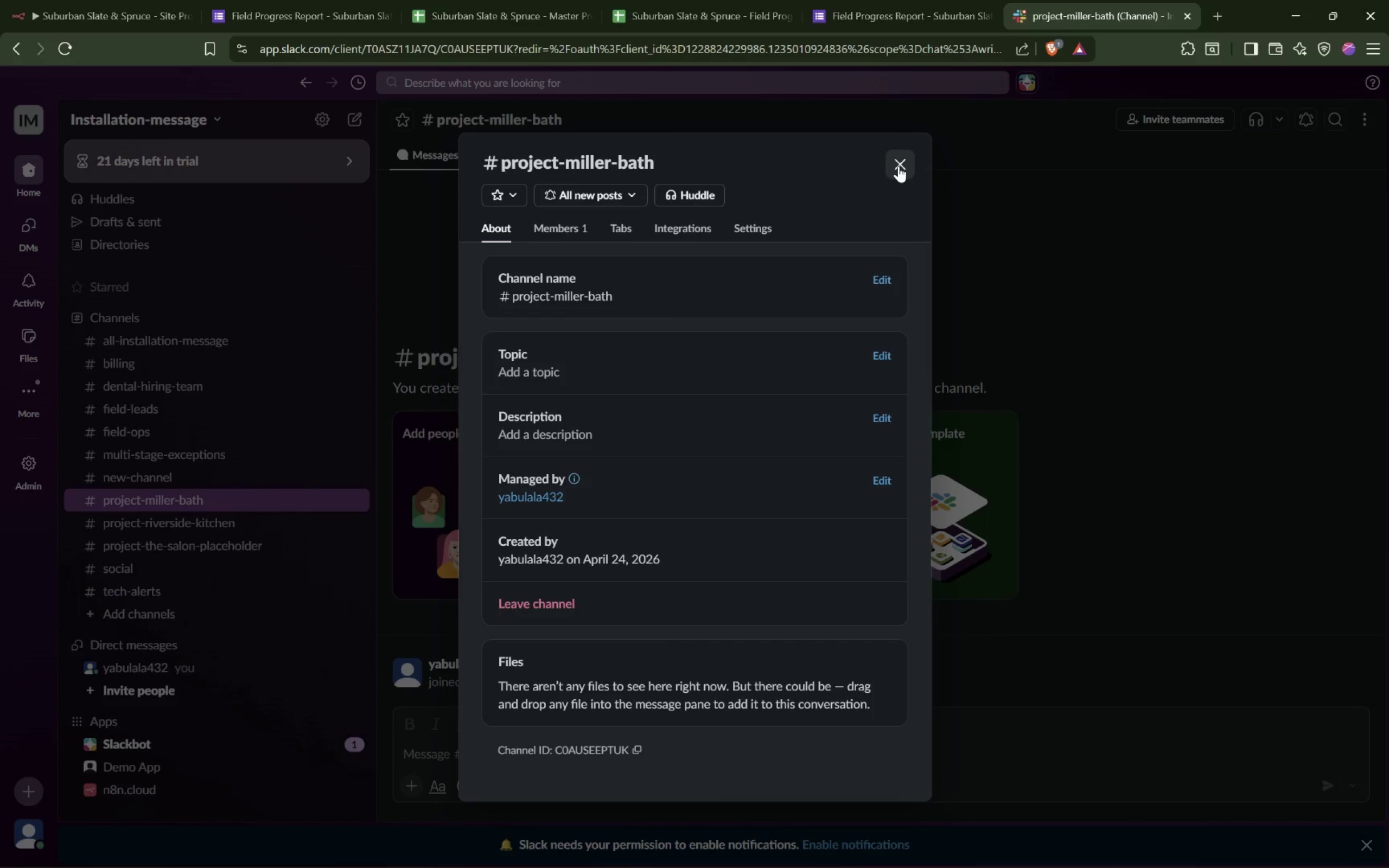 
left_click([899, 166])
 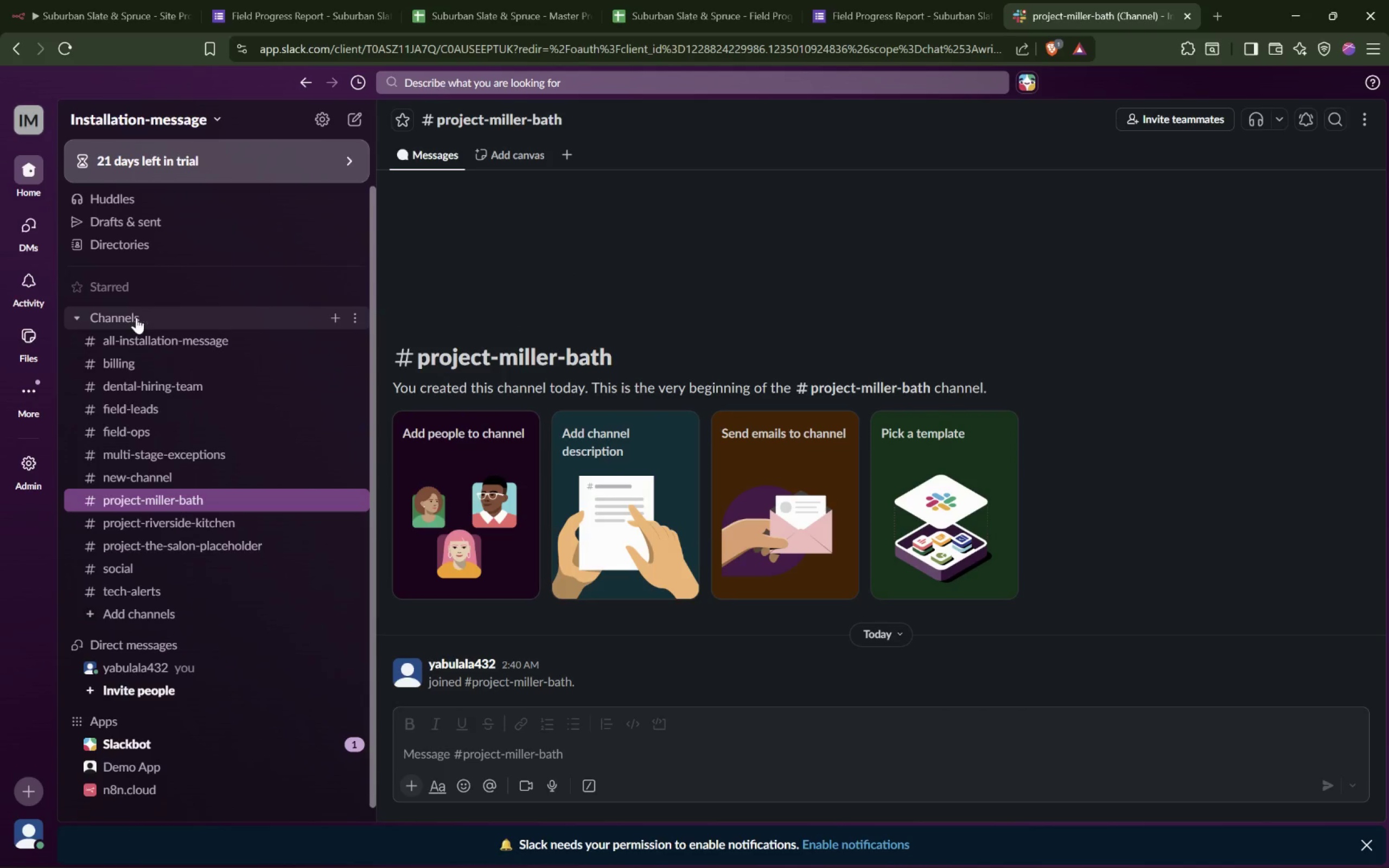 
left_click([334, 318])
 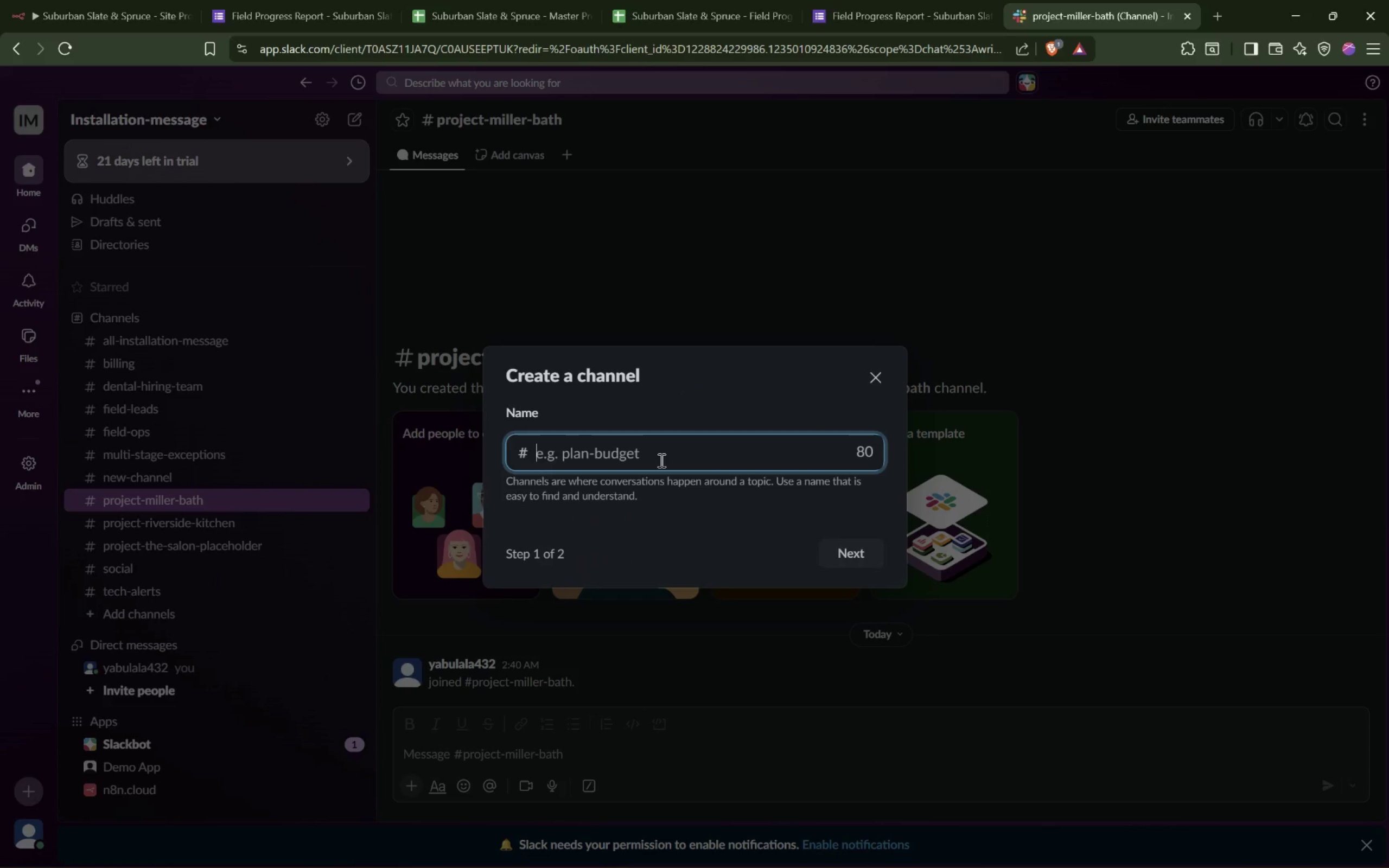 
type(project-)
 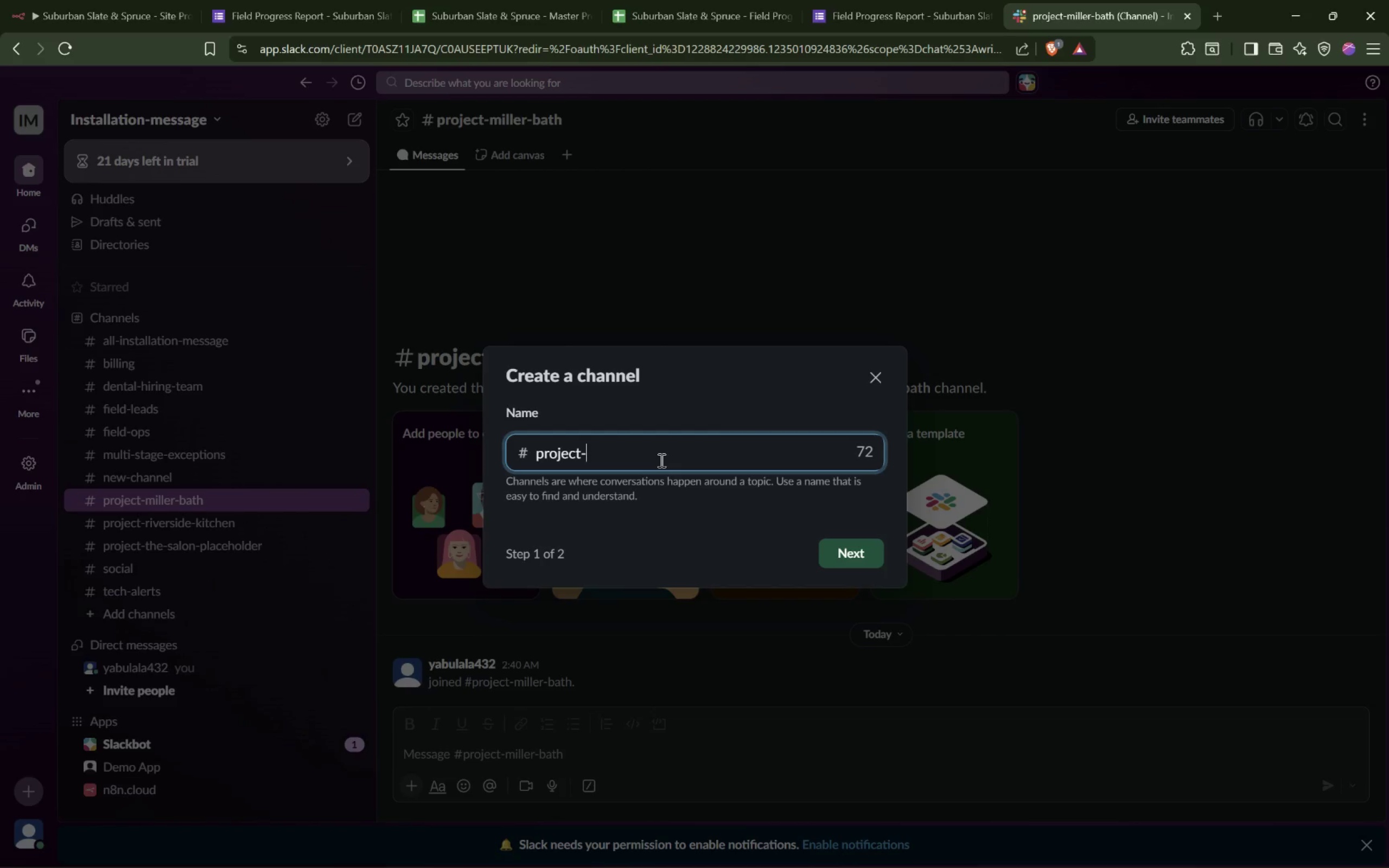 
wait(11.67)
 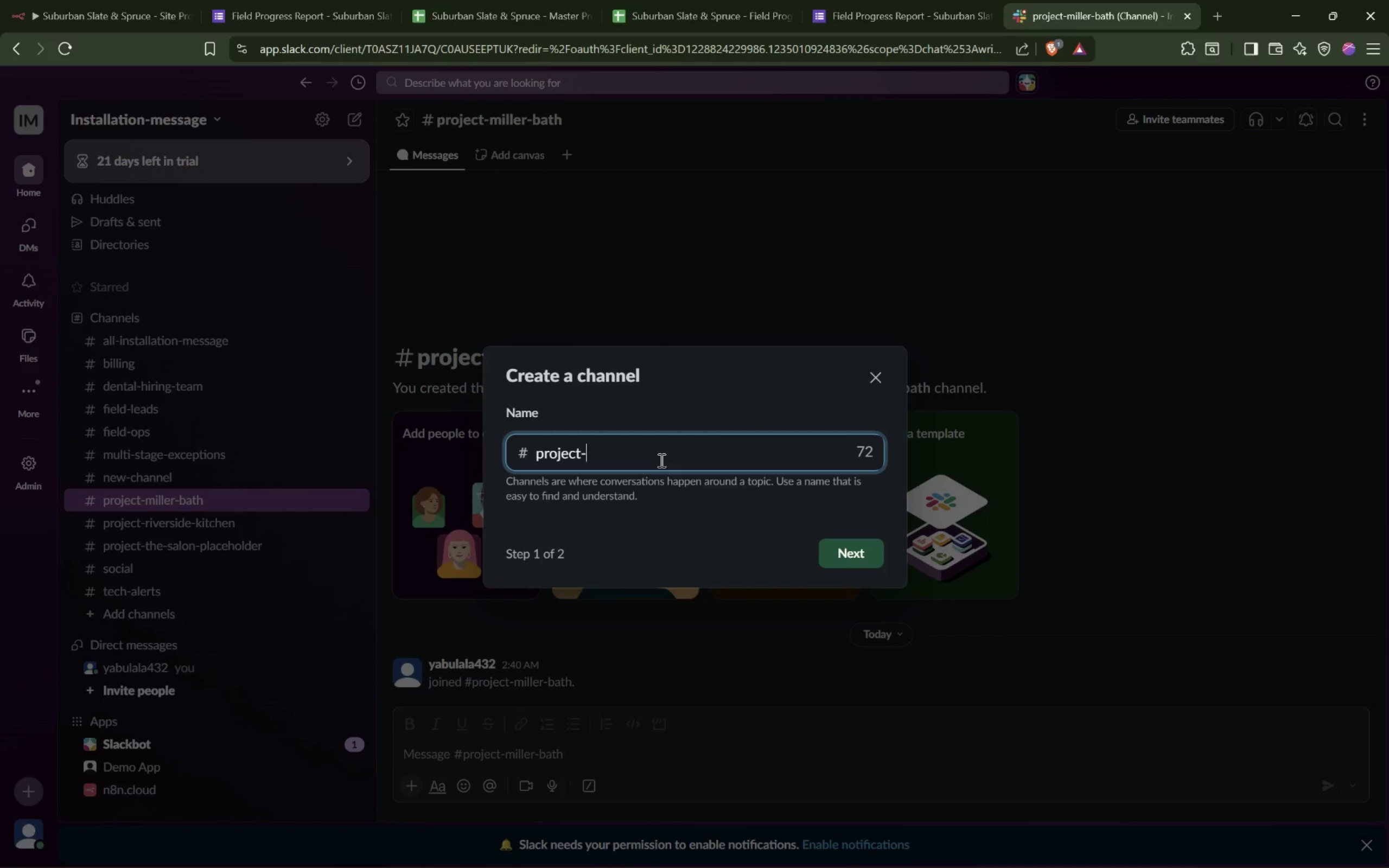 
left_click([287, 4])
 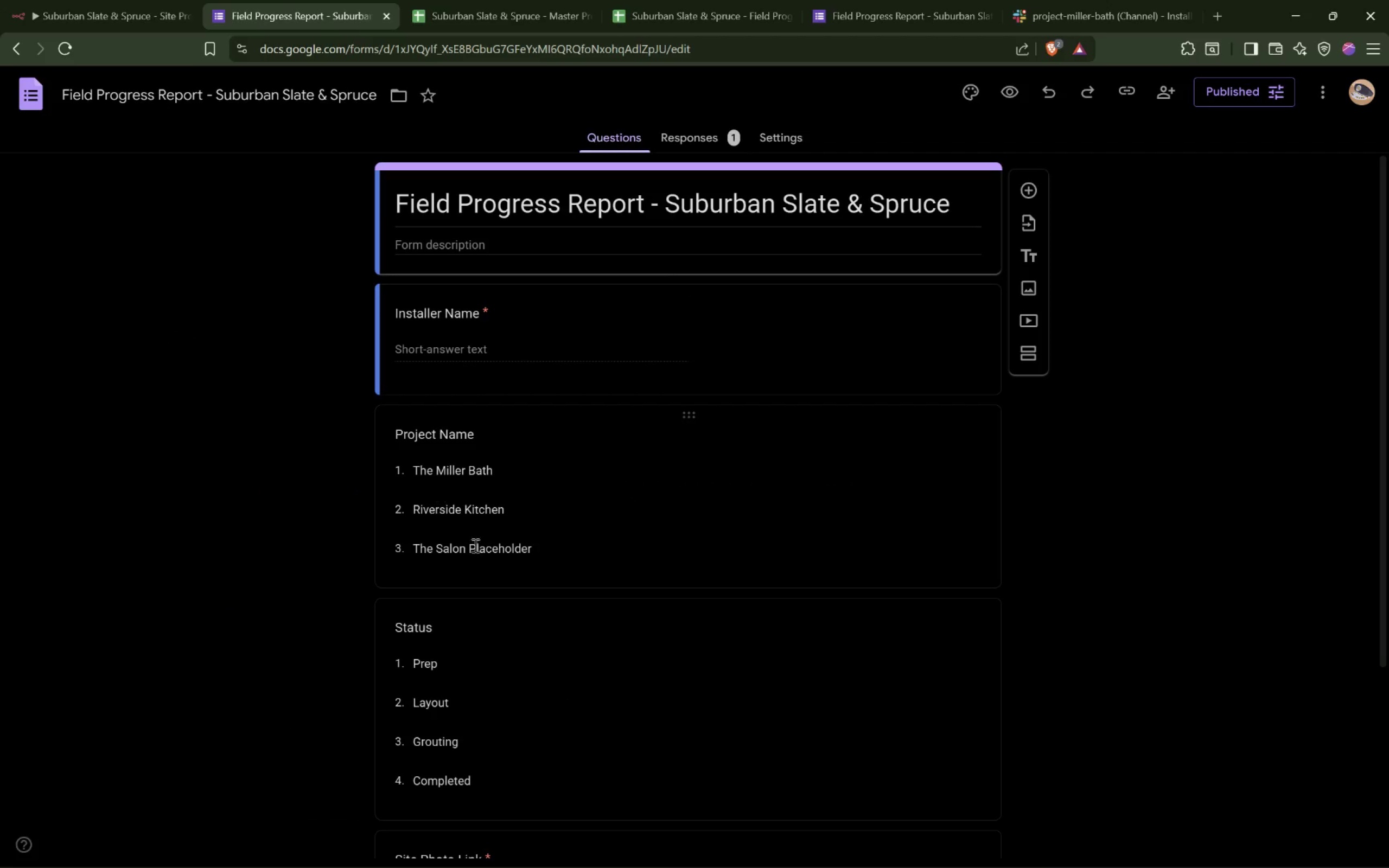 
scroll: coordinate [486, 541], scroll_direction: down, amount: 7.0
 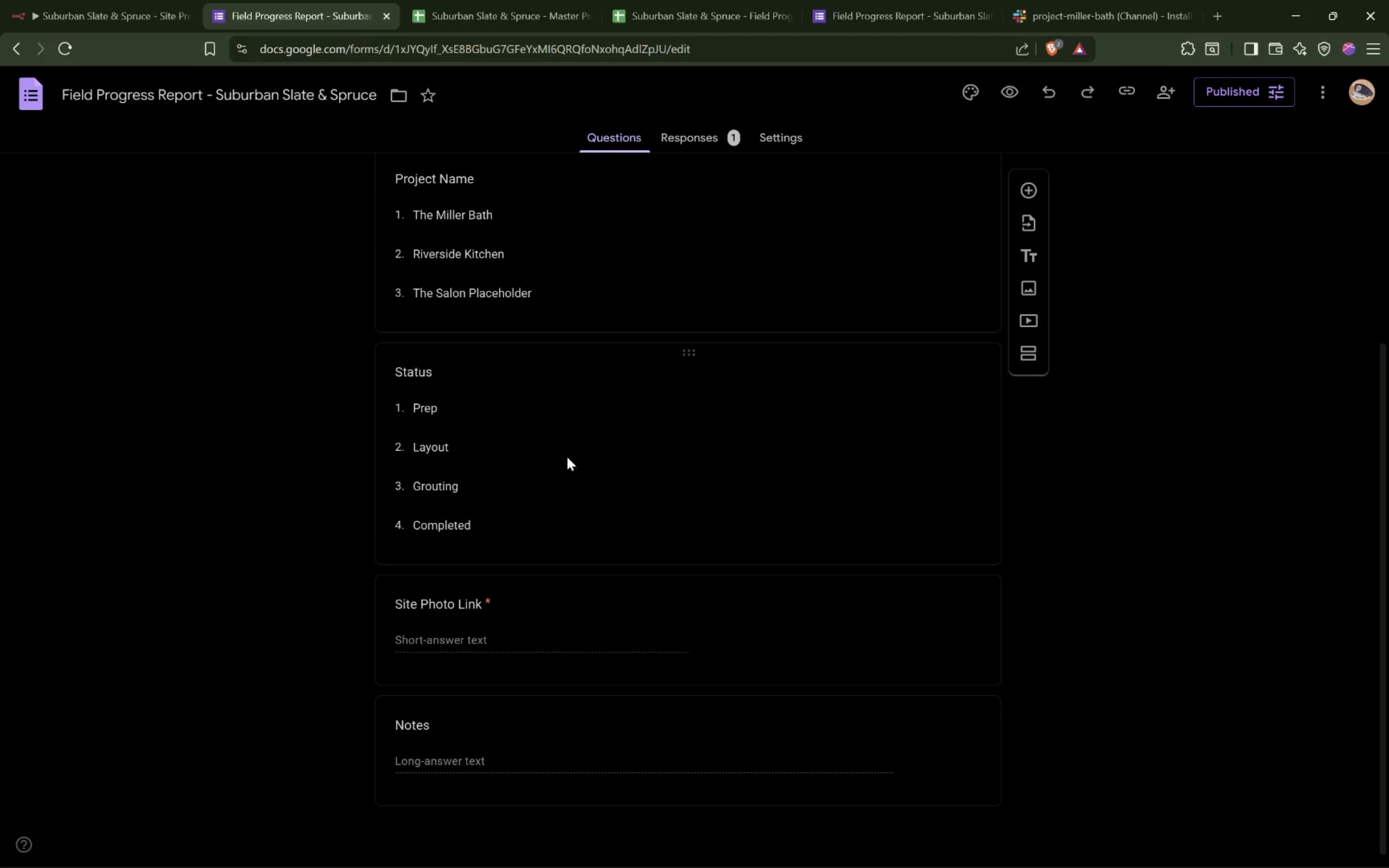 
scroll: coordinate [578, 455], scroll_direction: up, amount: 2.0
 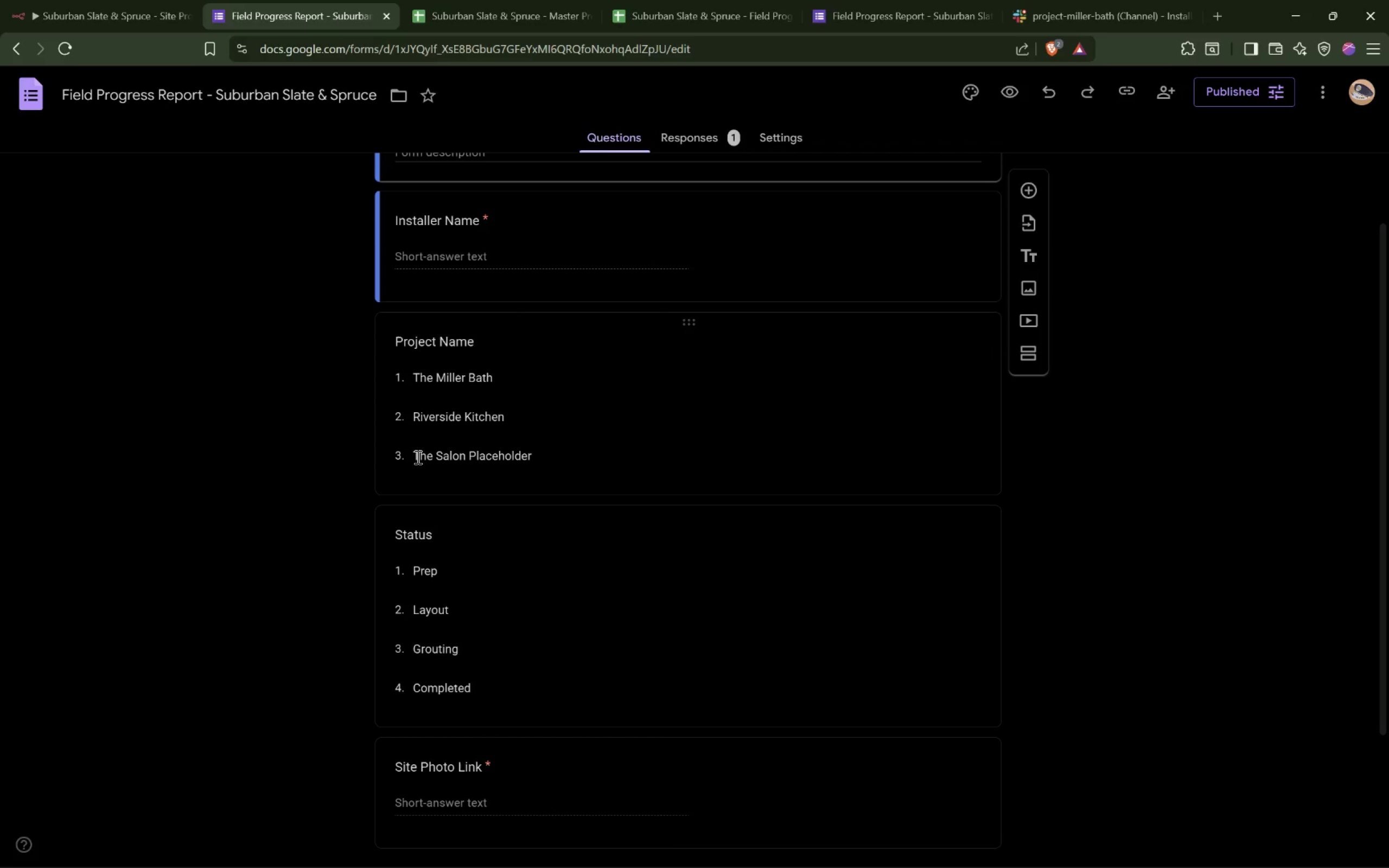 
left_click_drag(start_coordinate=[414, 457], to_coordinate=[596, 461])
 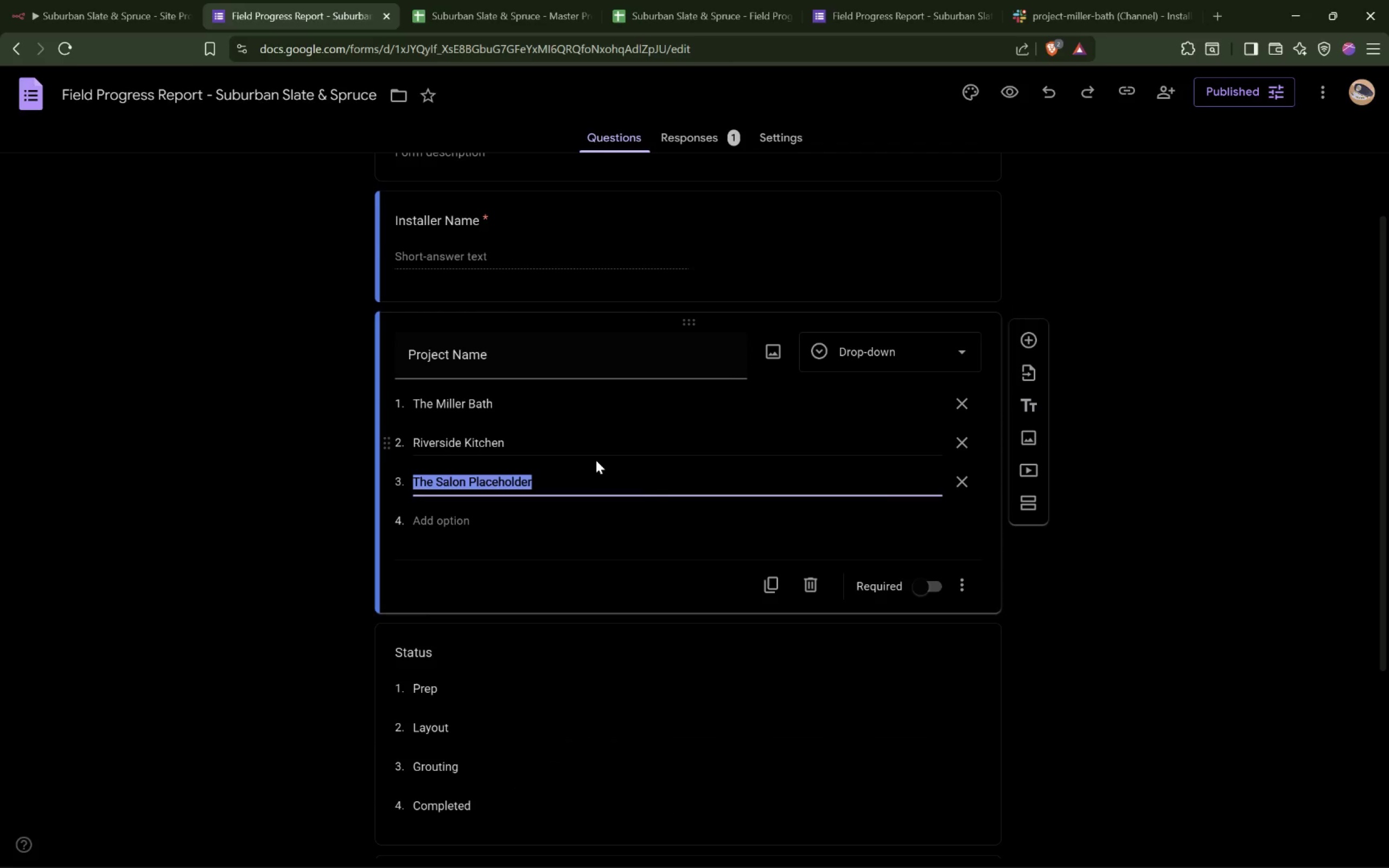 
key(Control+C)
 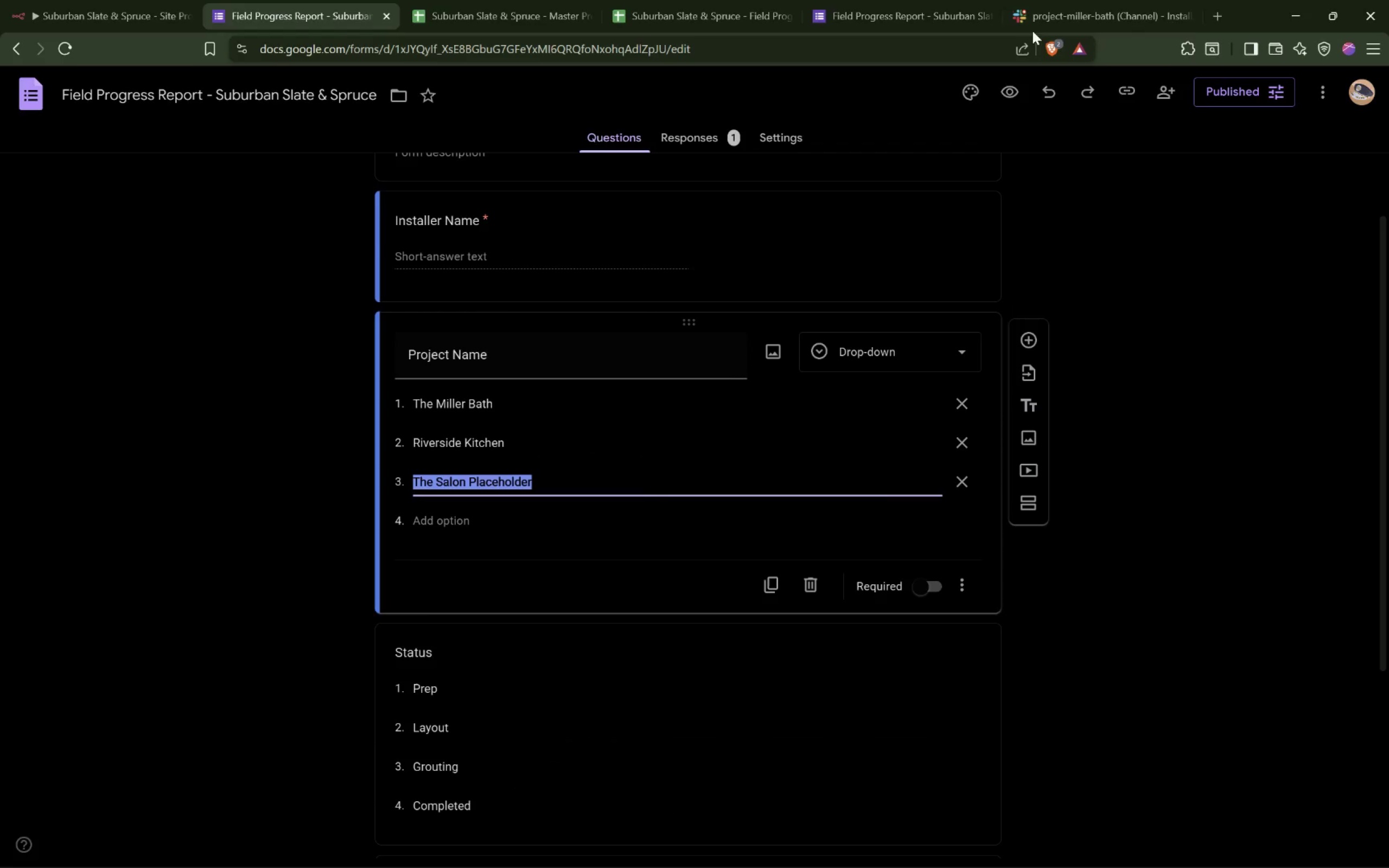 
left_click([1042, 21])
 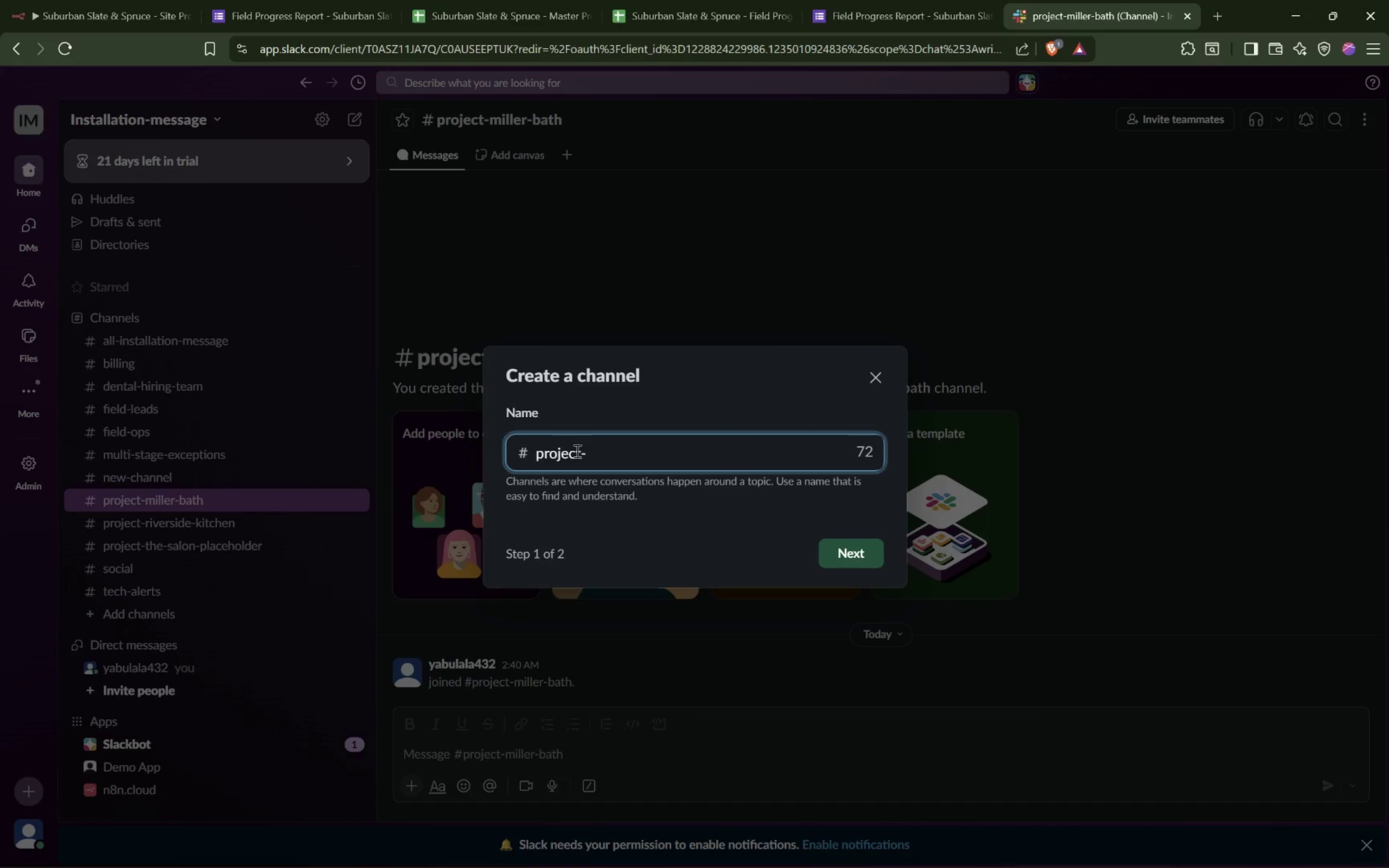 
key(Control+V)
 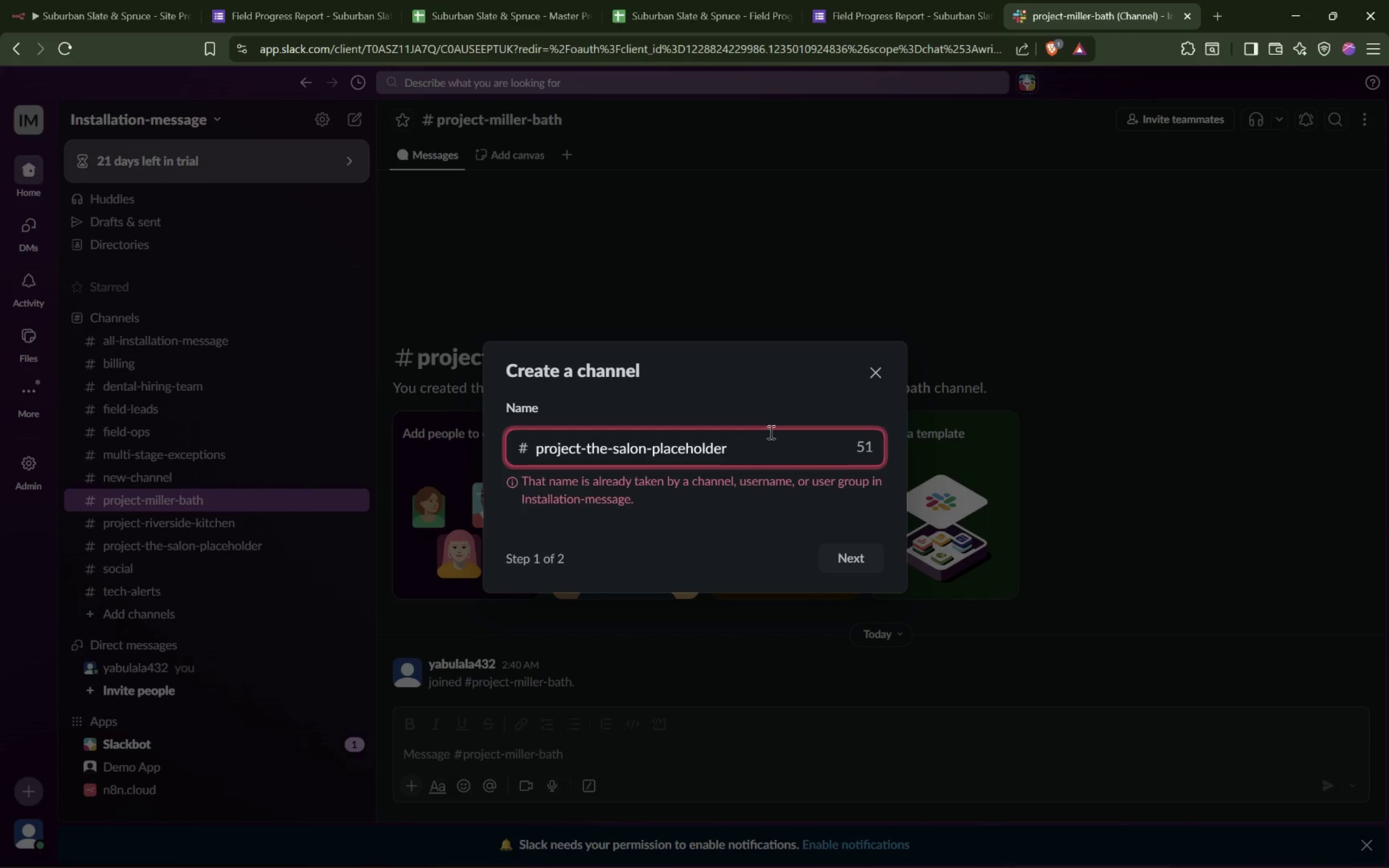 
left_click([872, 376])
 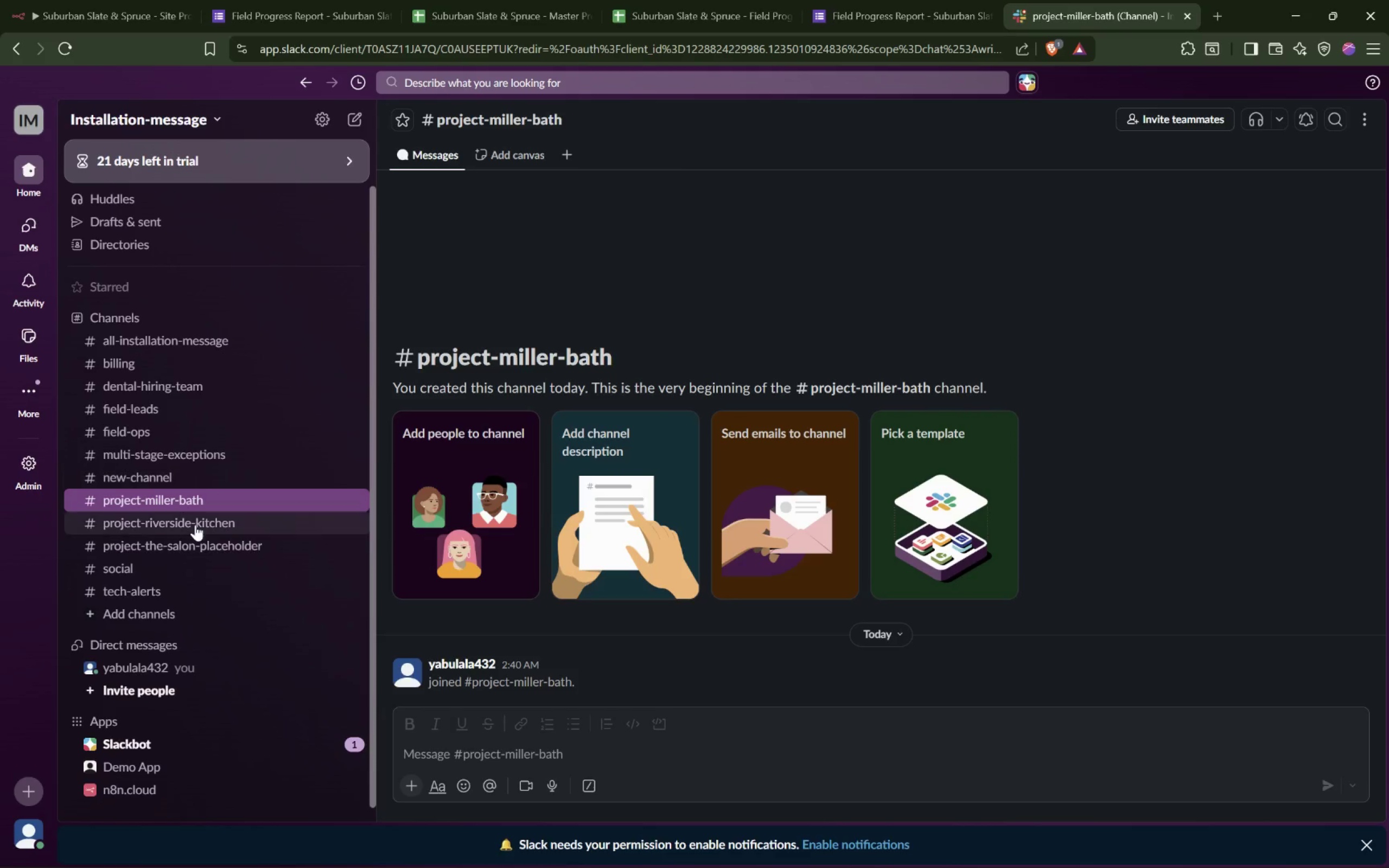 
left_click([187, 544])
 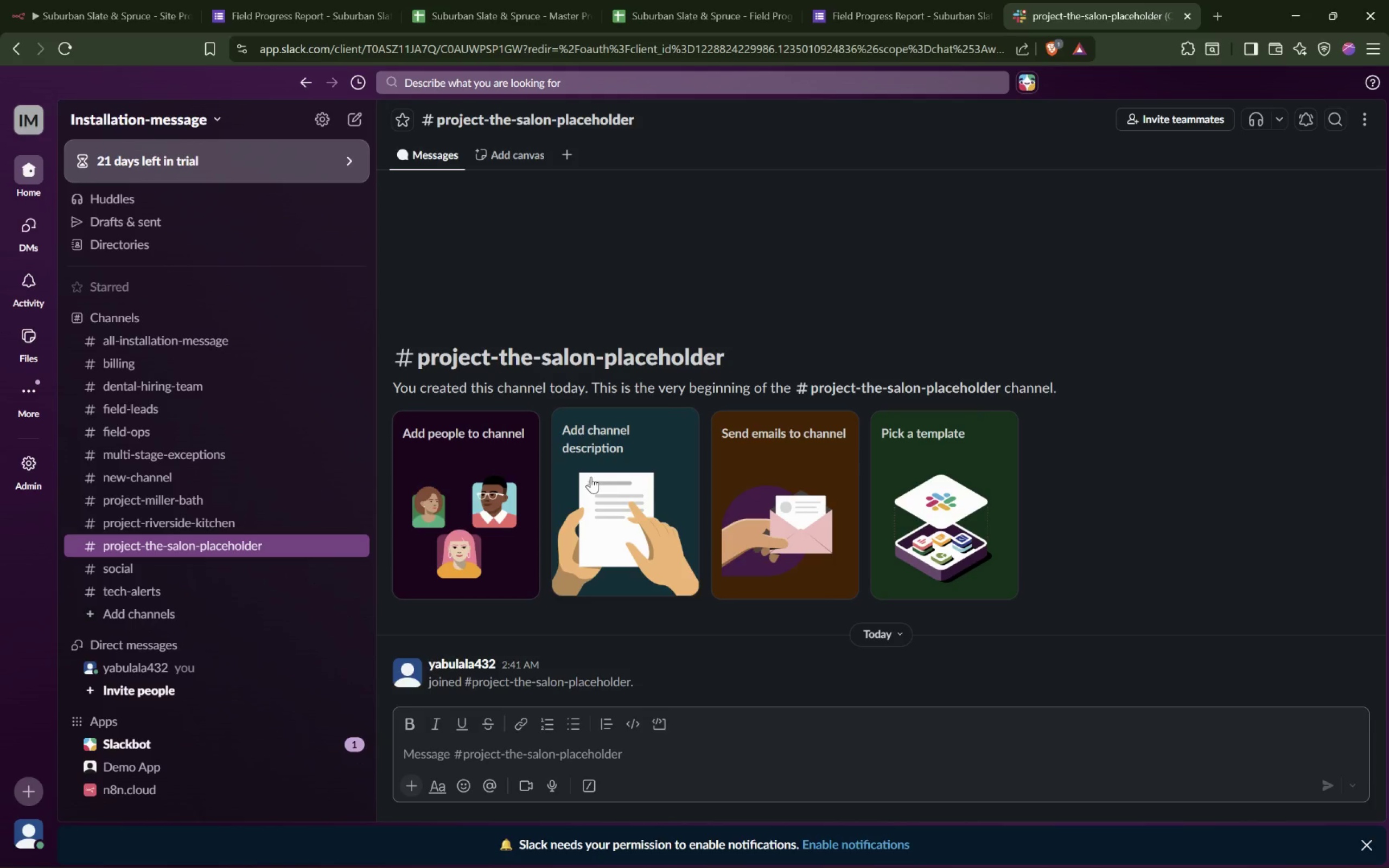 
left_click([1367, 122])
 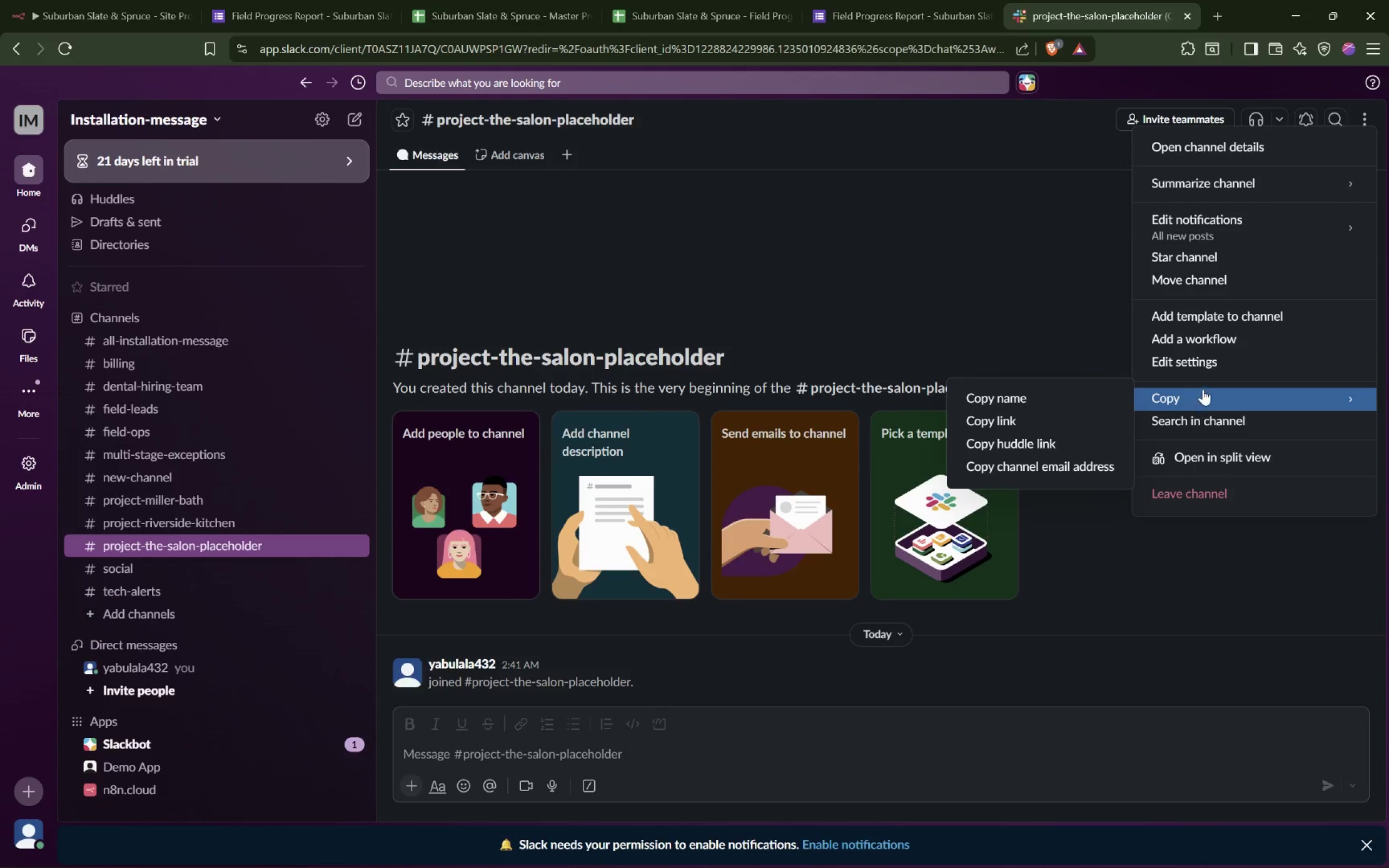 
wait(7.1)
 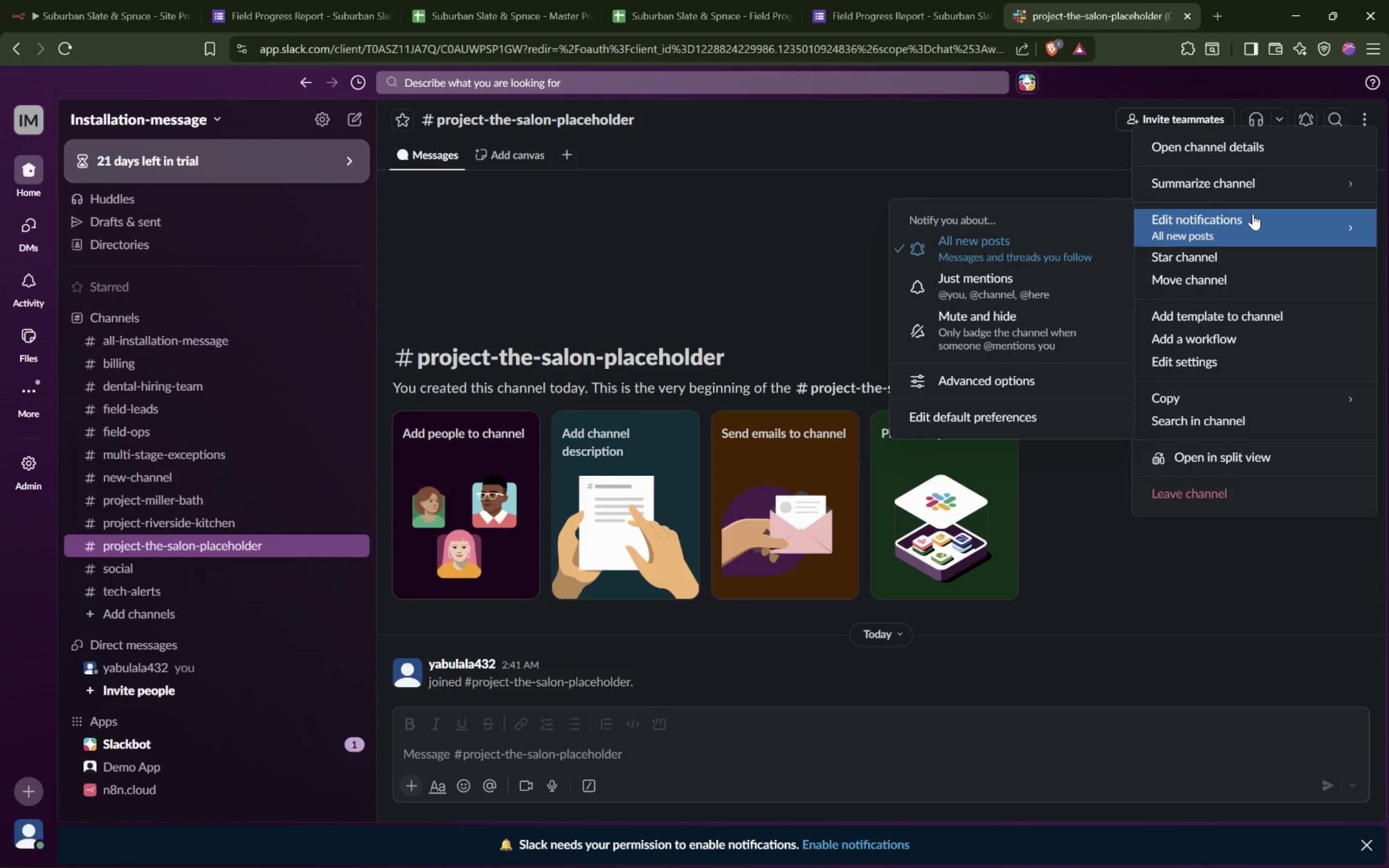 
left_click([1222, 152])
 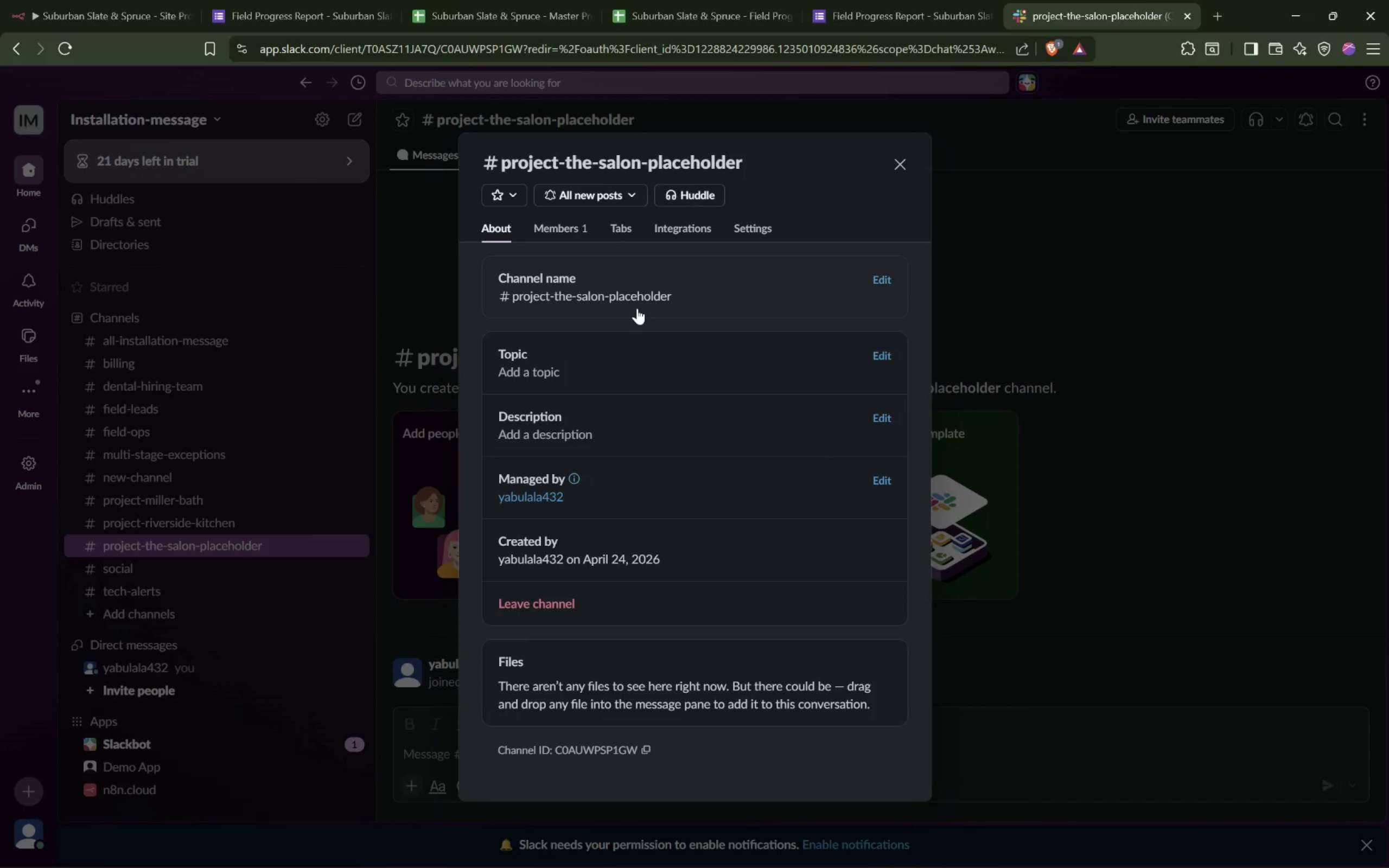 
left_click([641, 296])
 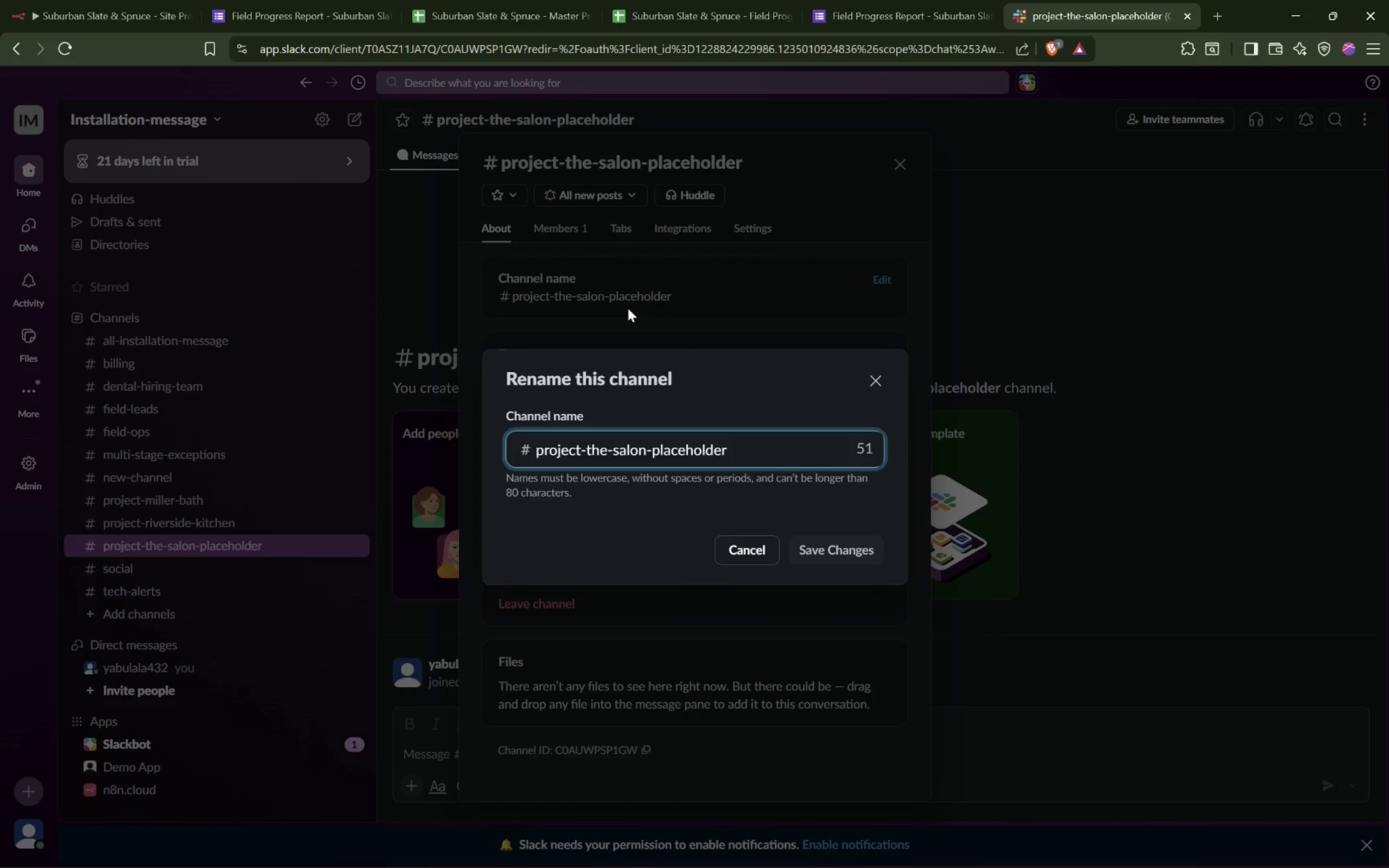 
left_click([672, 316])
 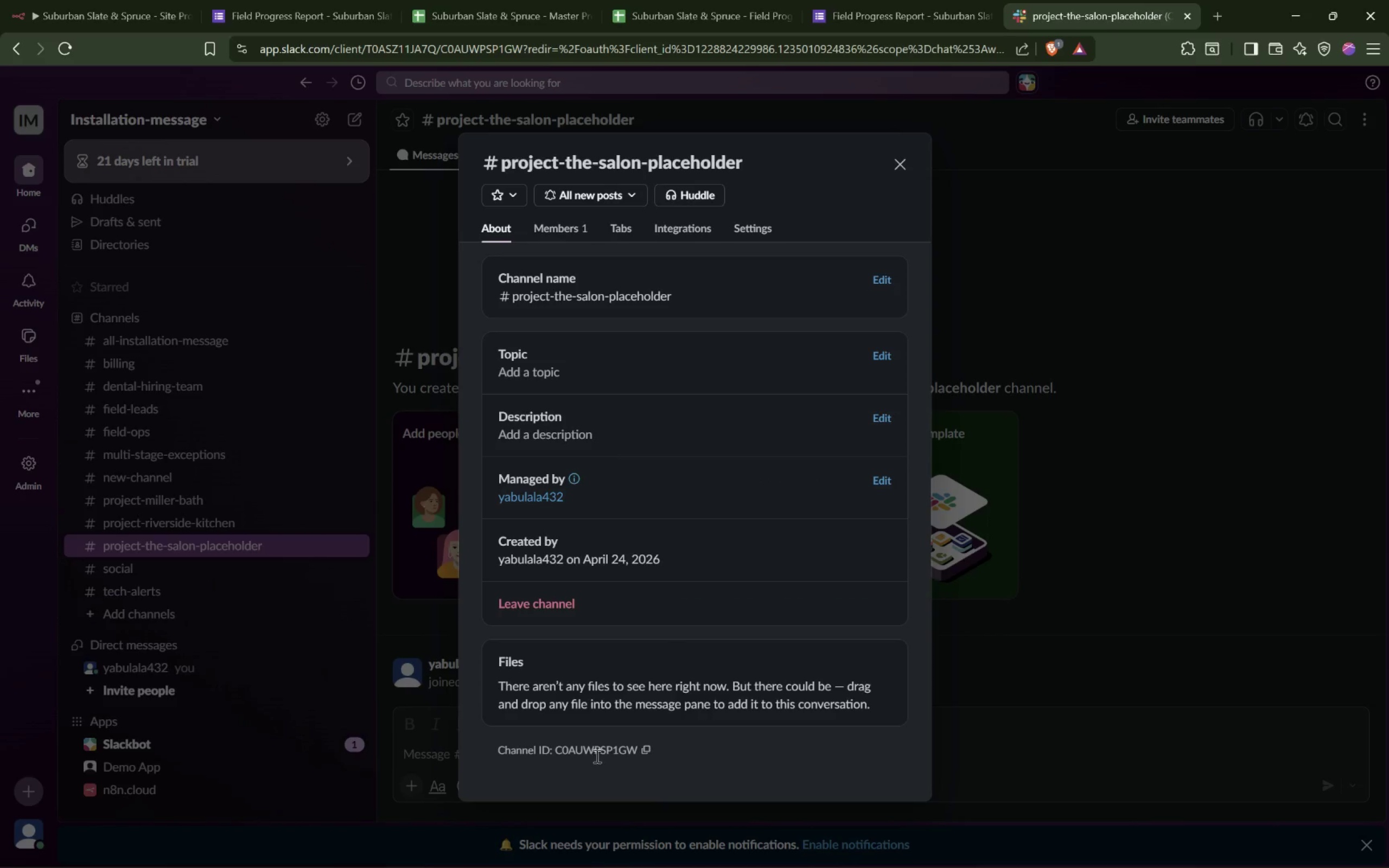 
wait(5.43)
 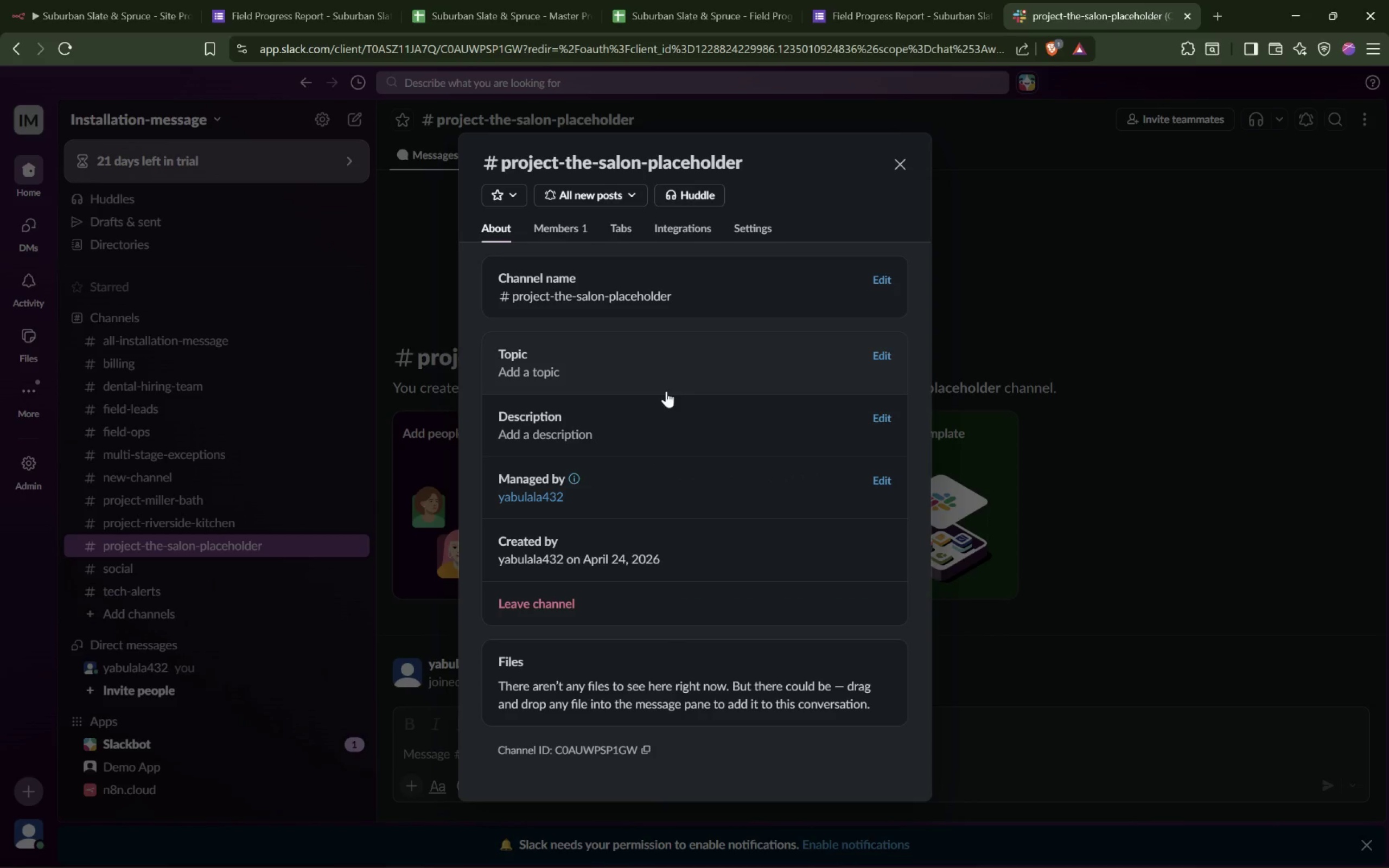 
left_click([647, 753])
 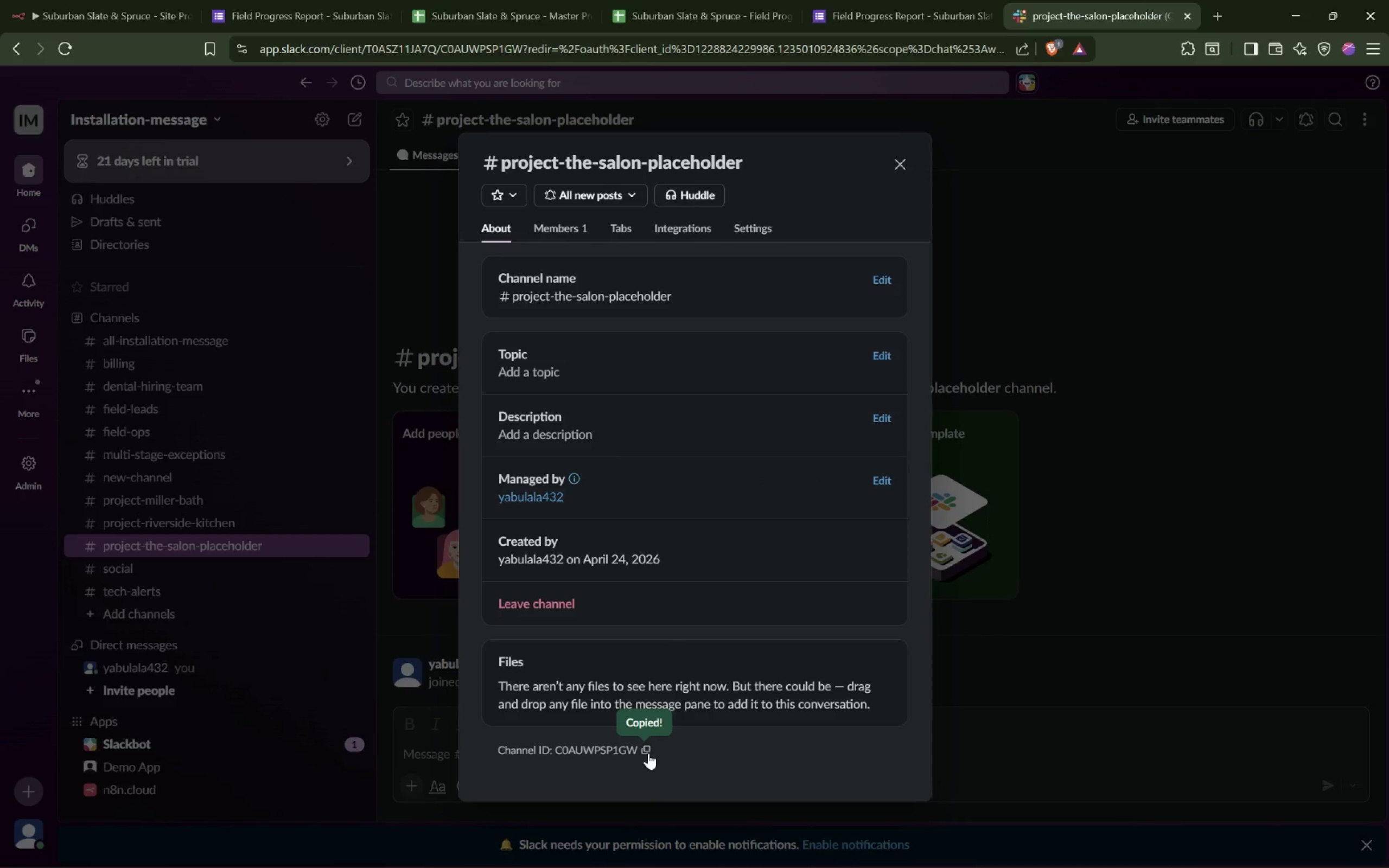 
mouse_move([651, 742])
 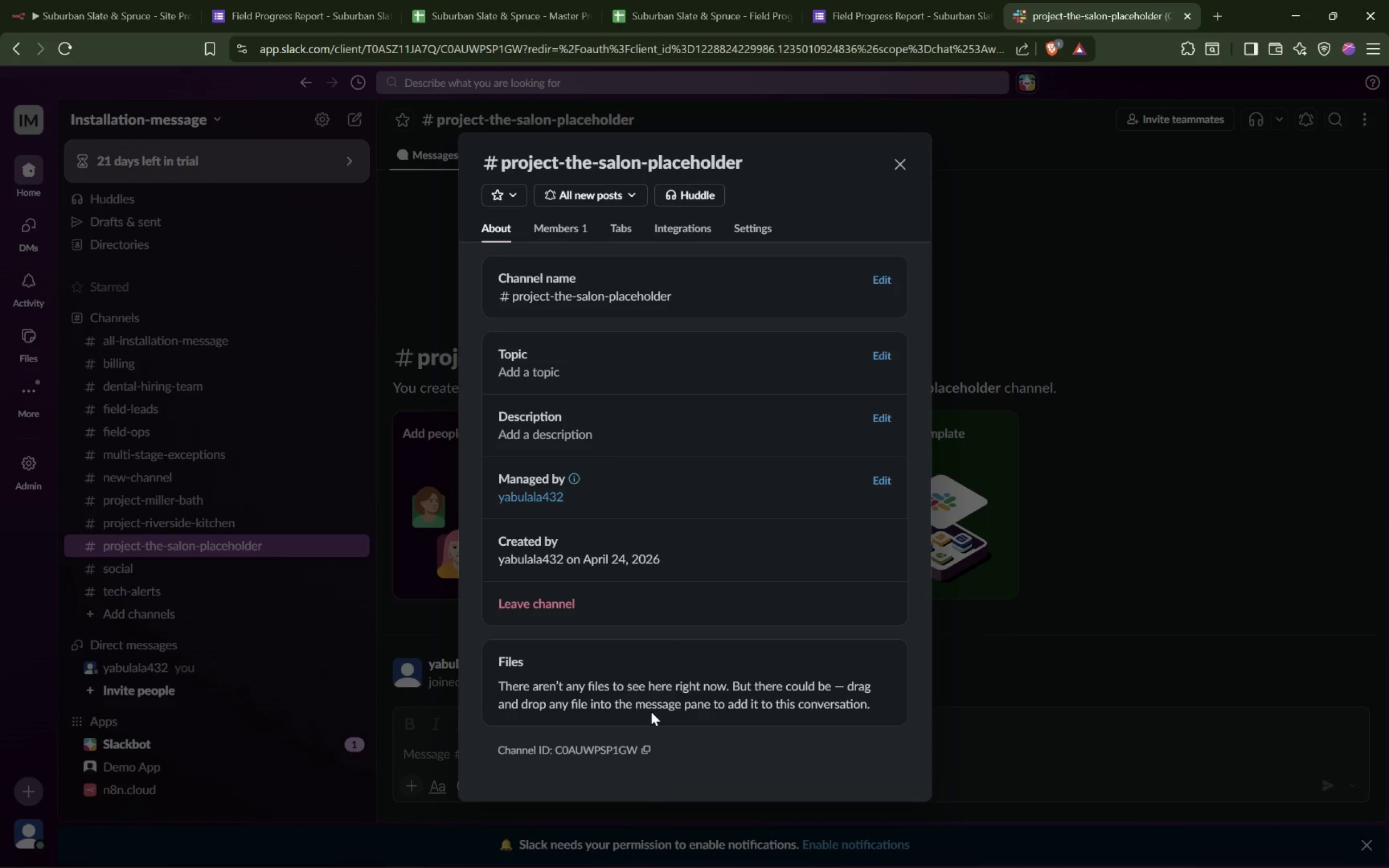 
key(Alt+Tab)
 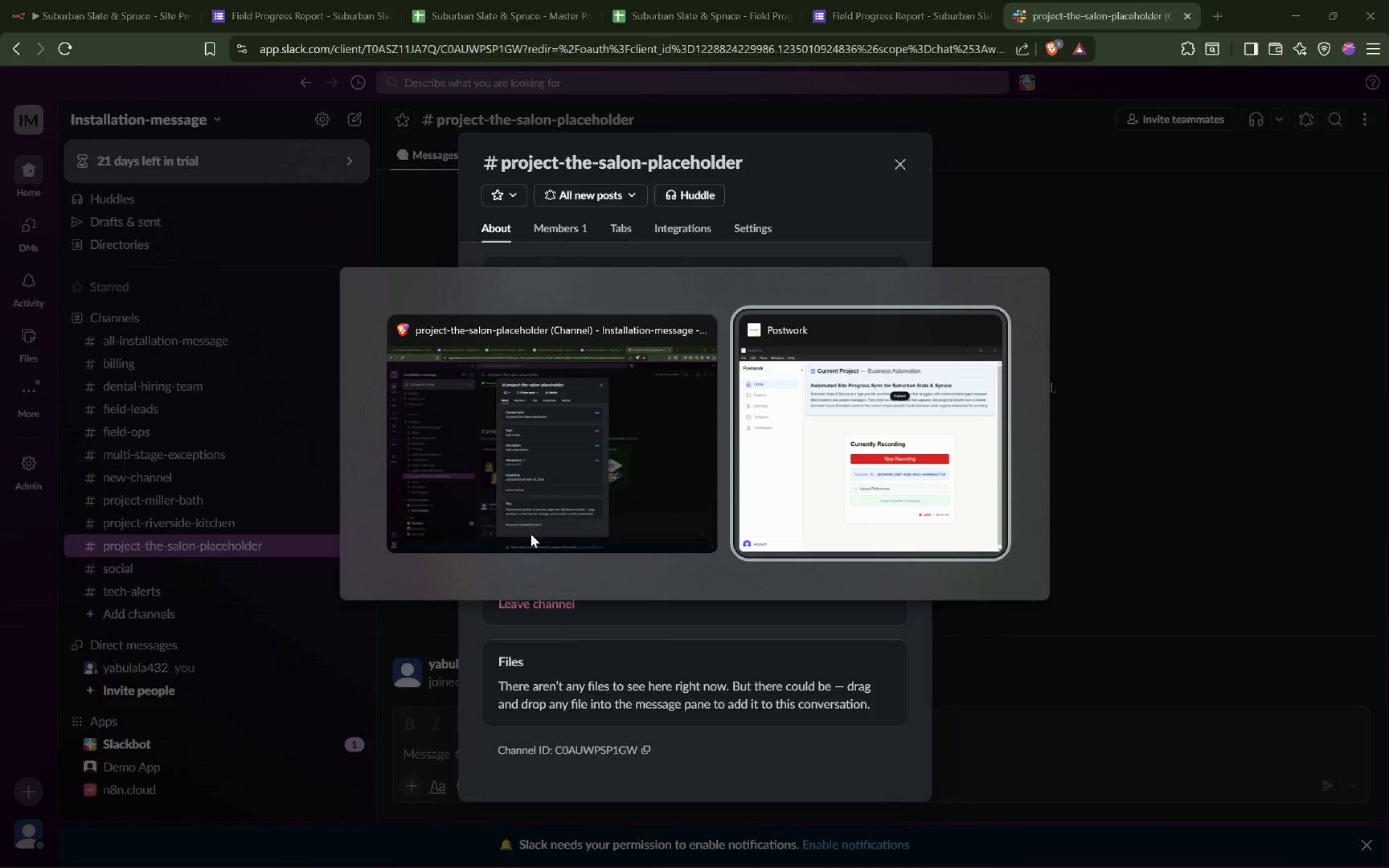 
left_click([550, 469])
 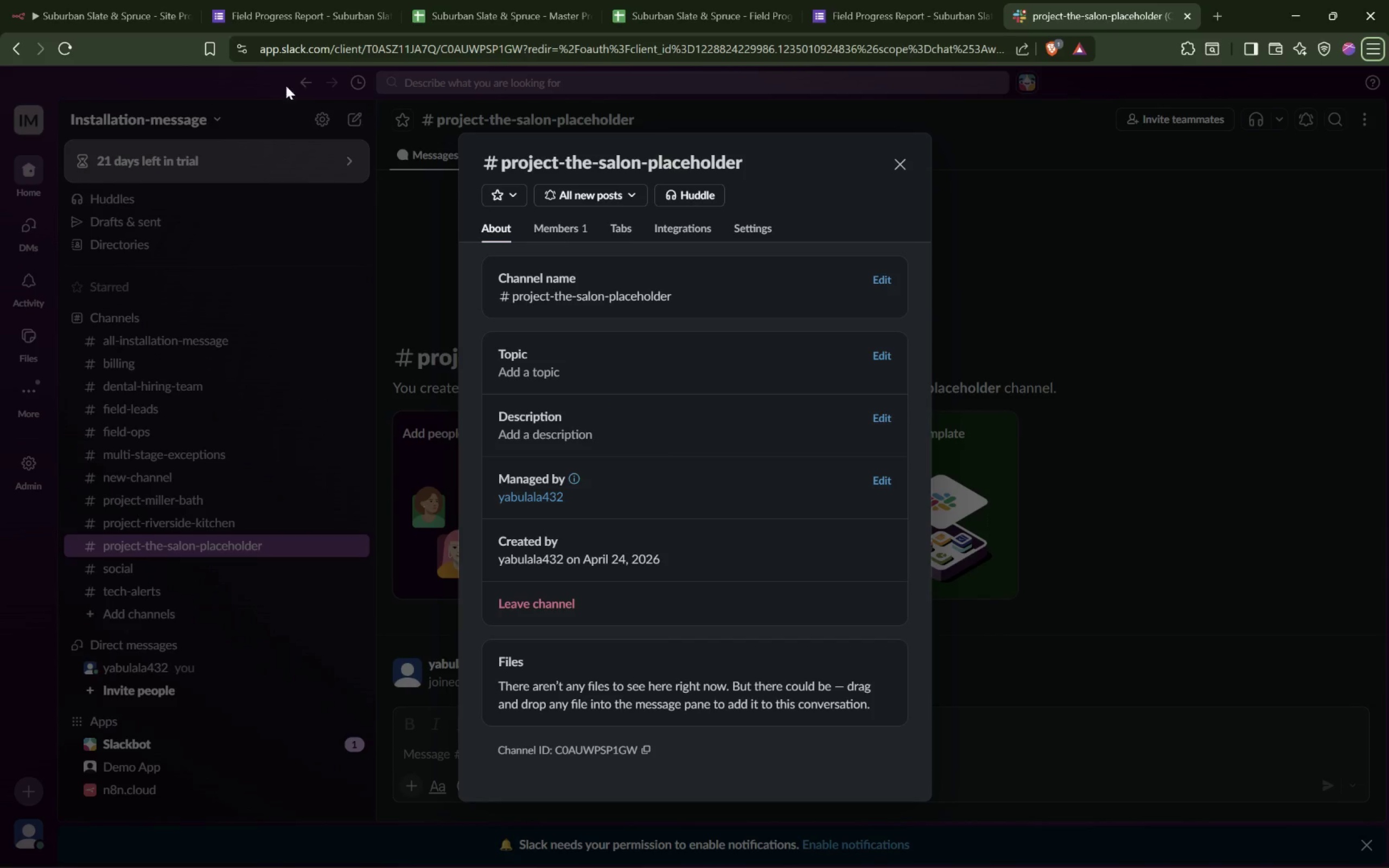 
left_click([112, 21])
 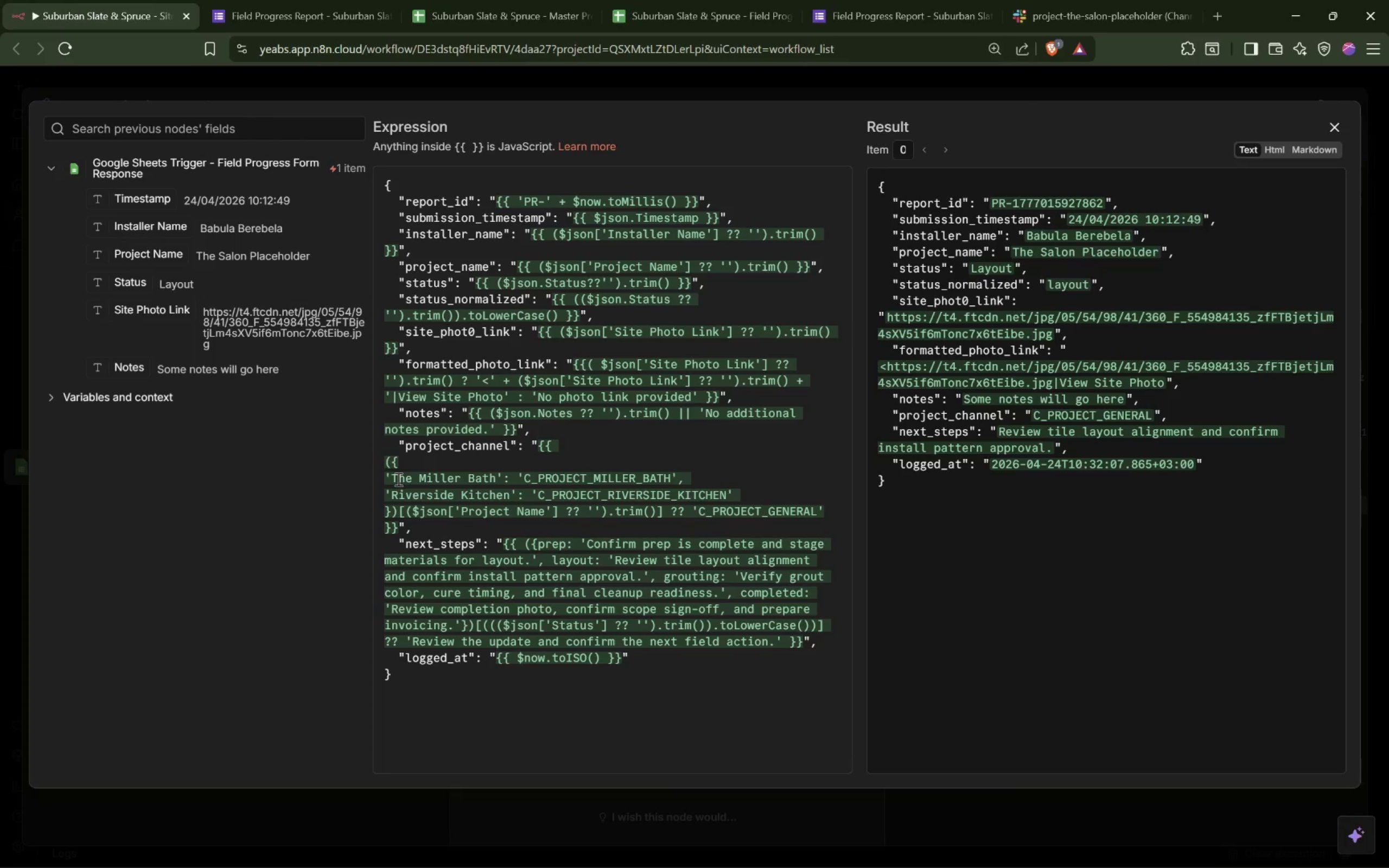 
left_click([738, 493])
 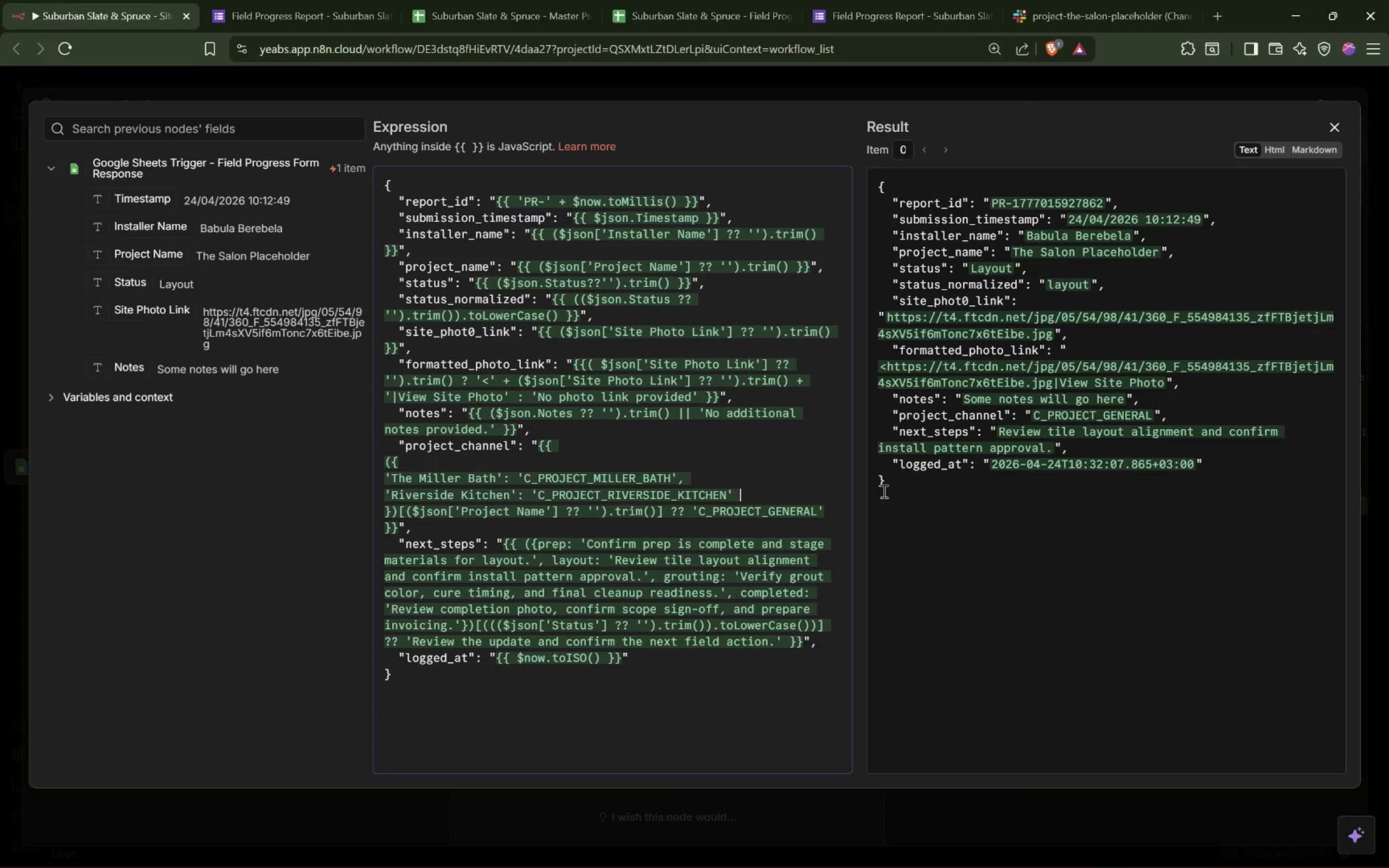 
key(Backspace)
 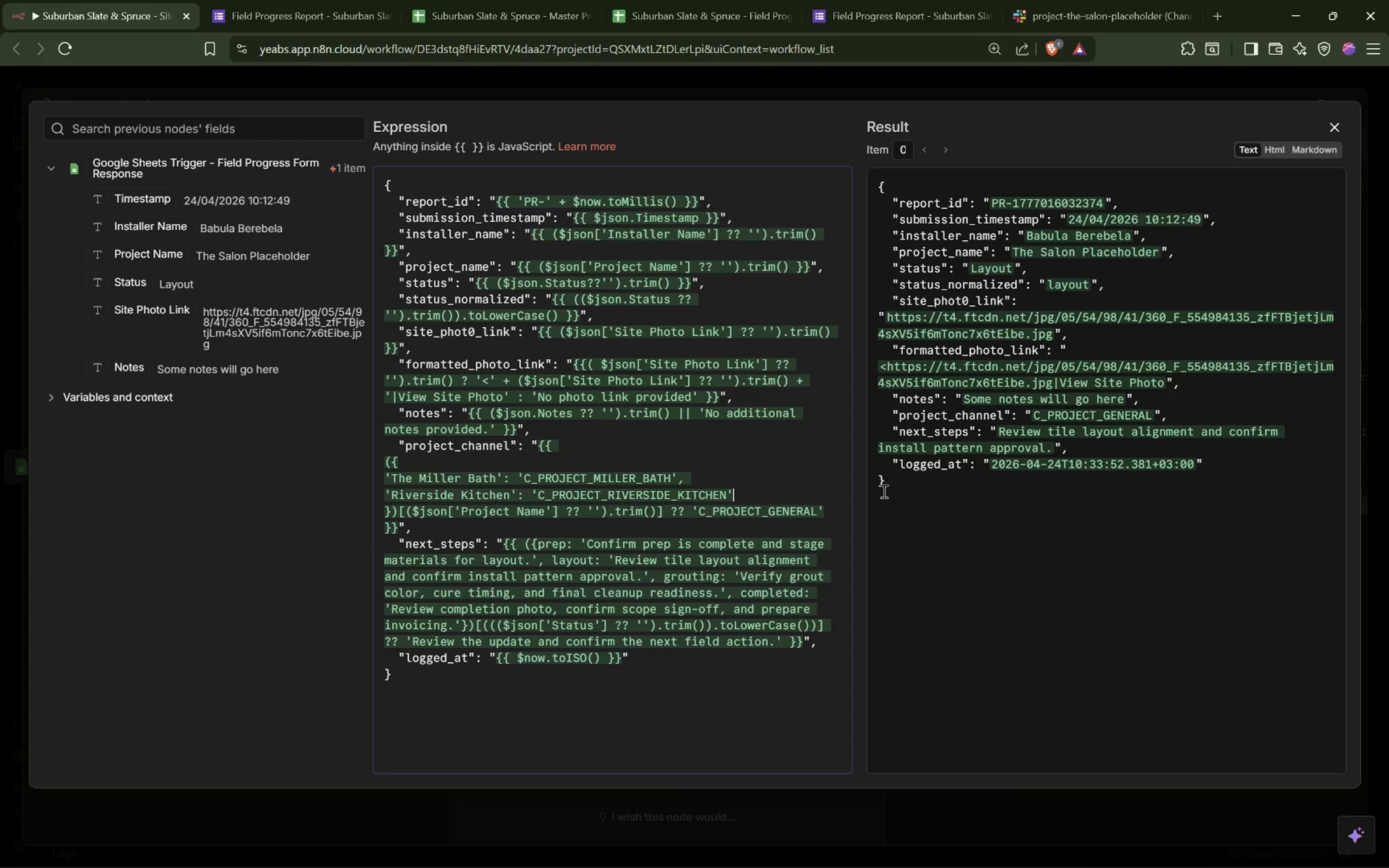 
key(Comma)
 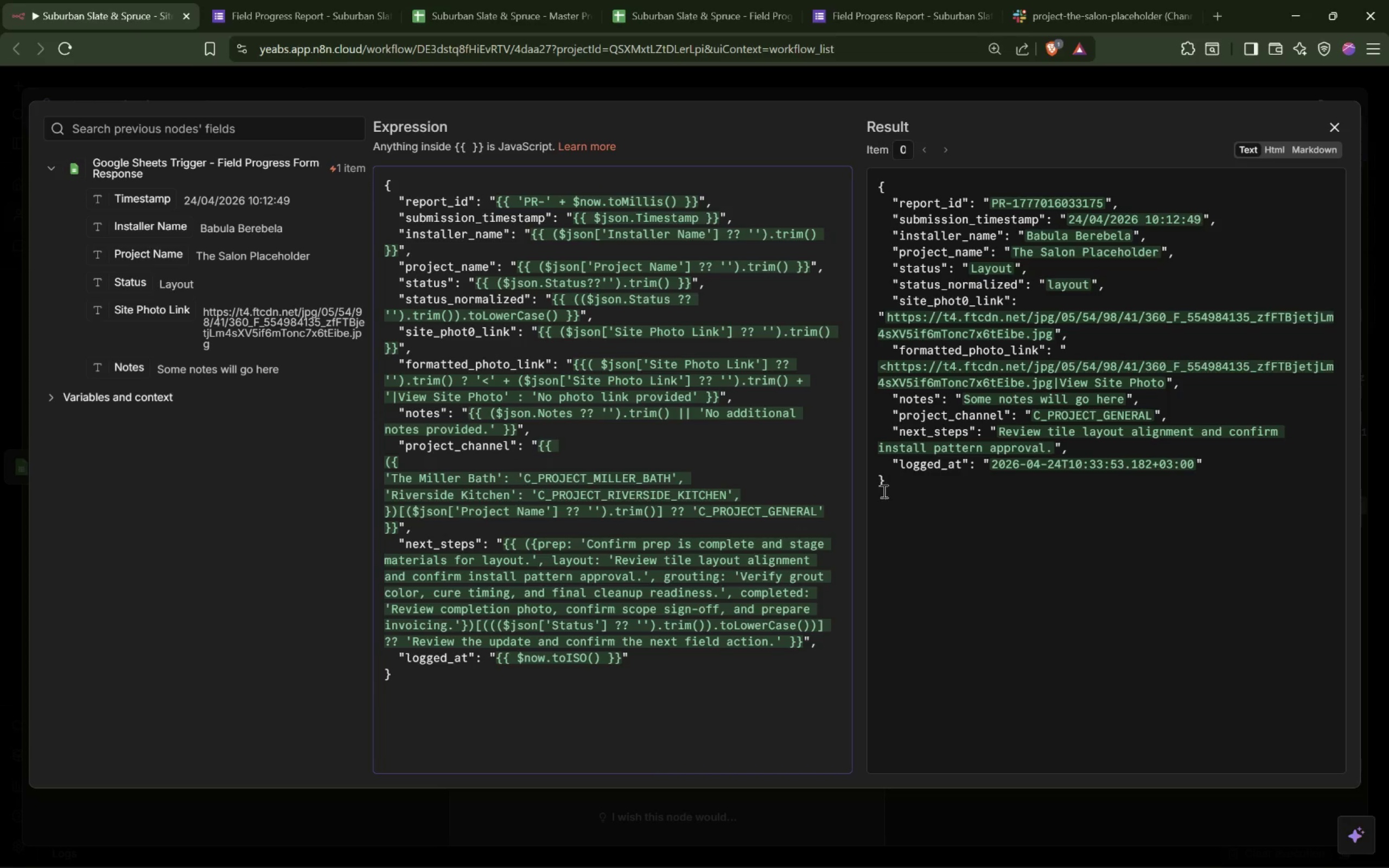 
key(Enter)
 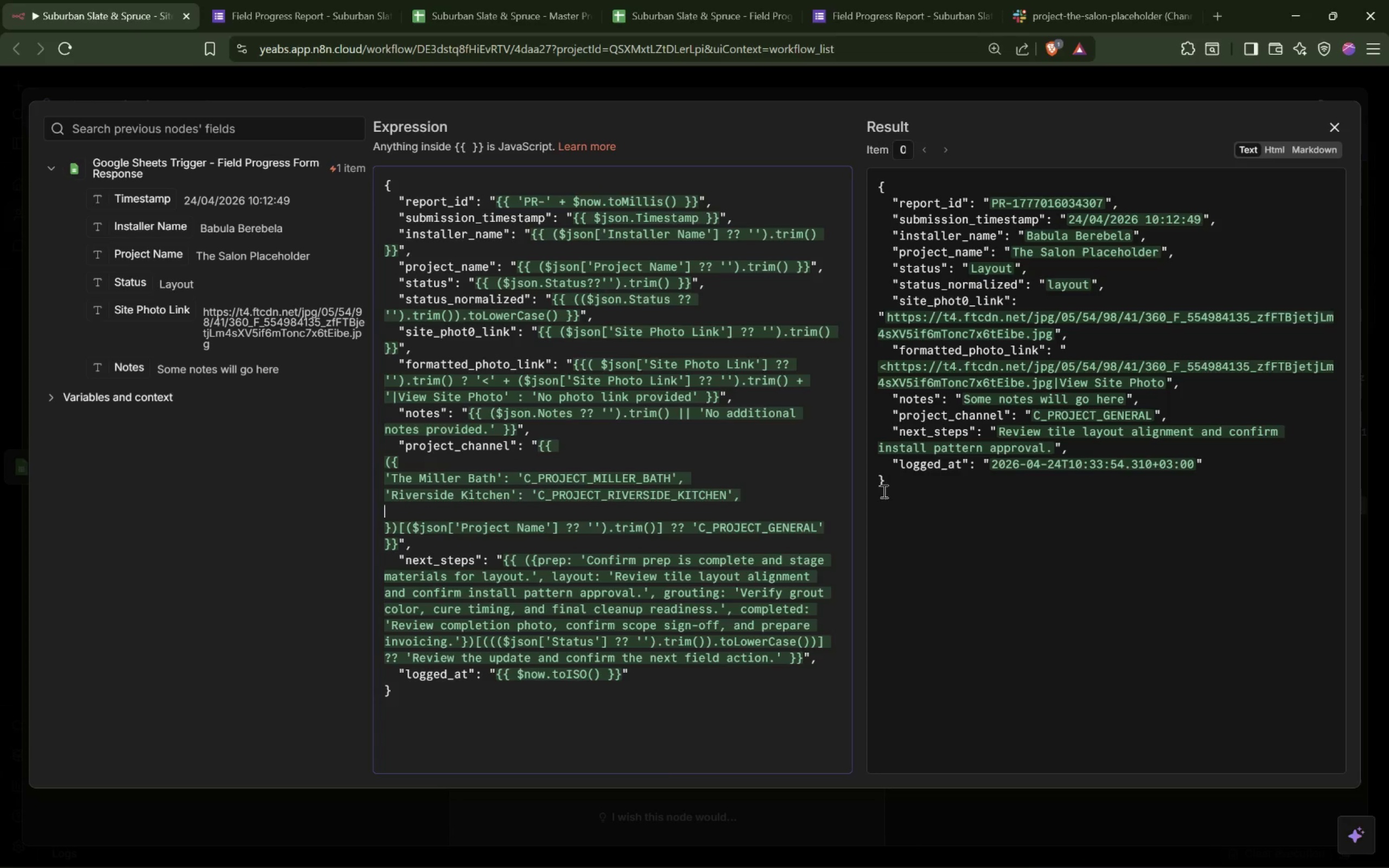 
key(Quote)
 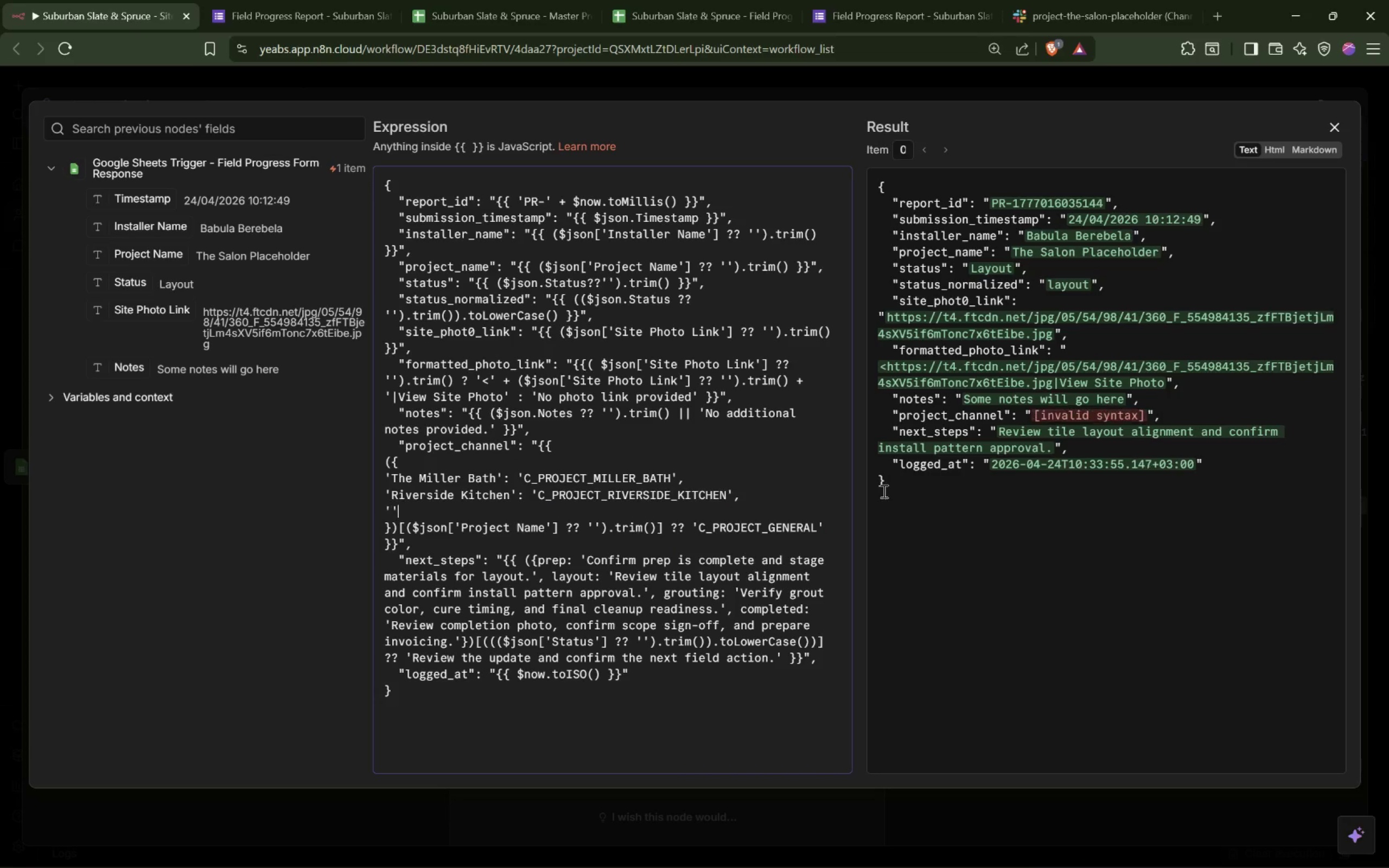 
hold_key(key=Quote, duration=1.5)
 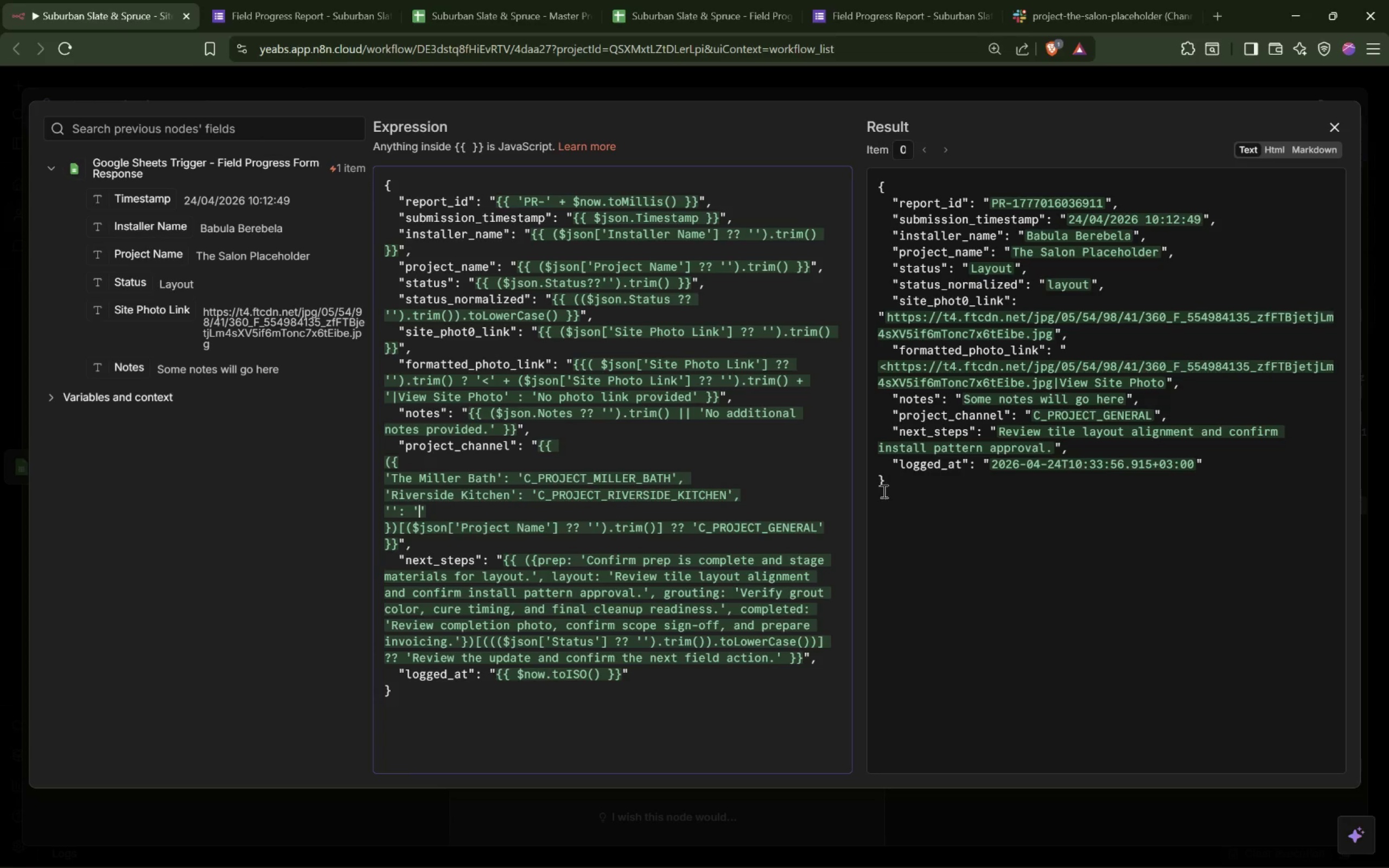 
key(Shift+Semicolon)
 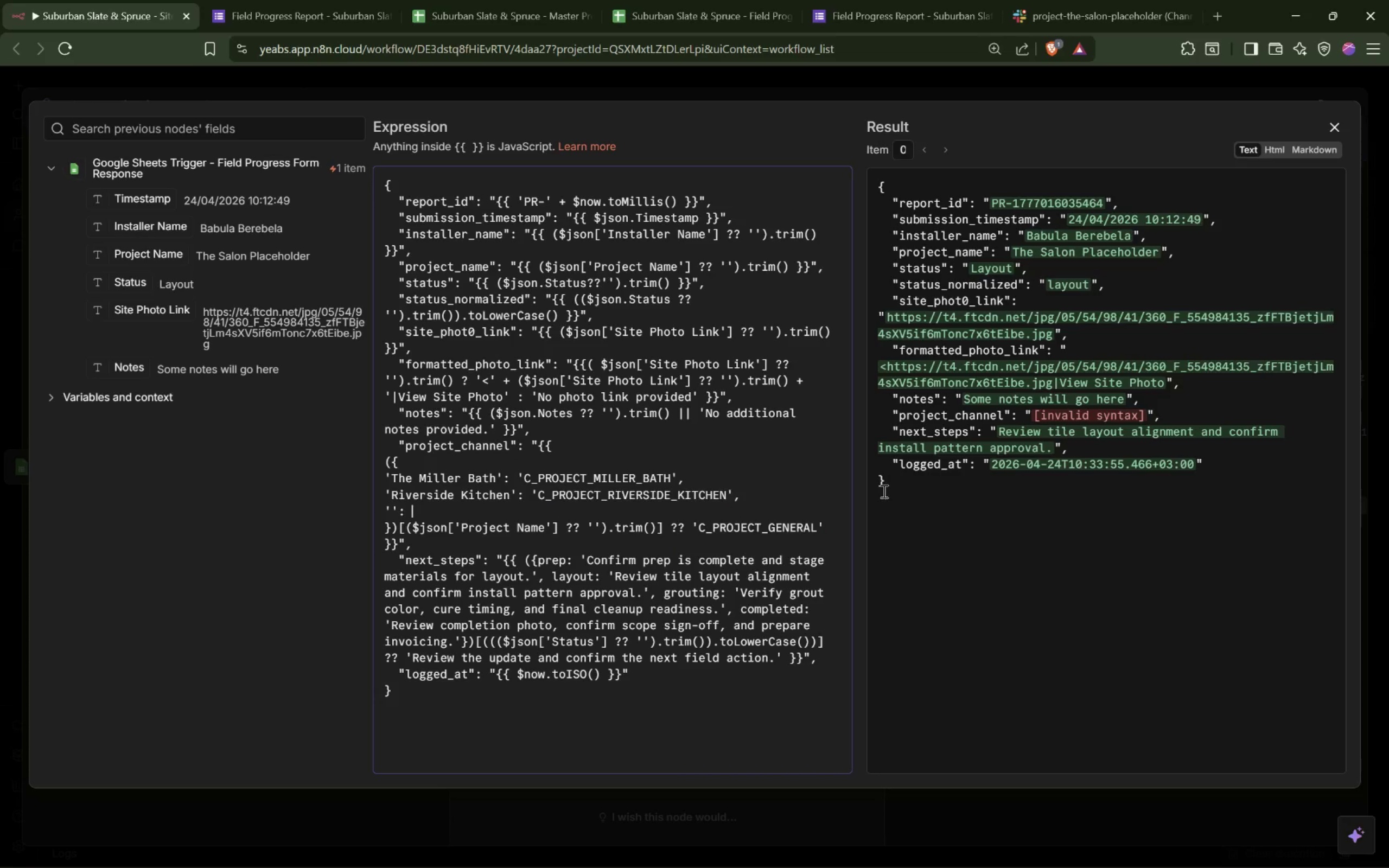 
key(Shift+Space)
 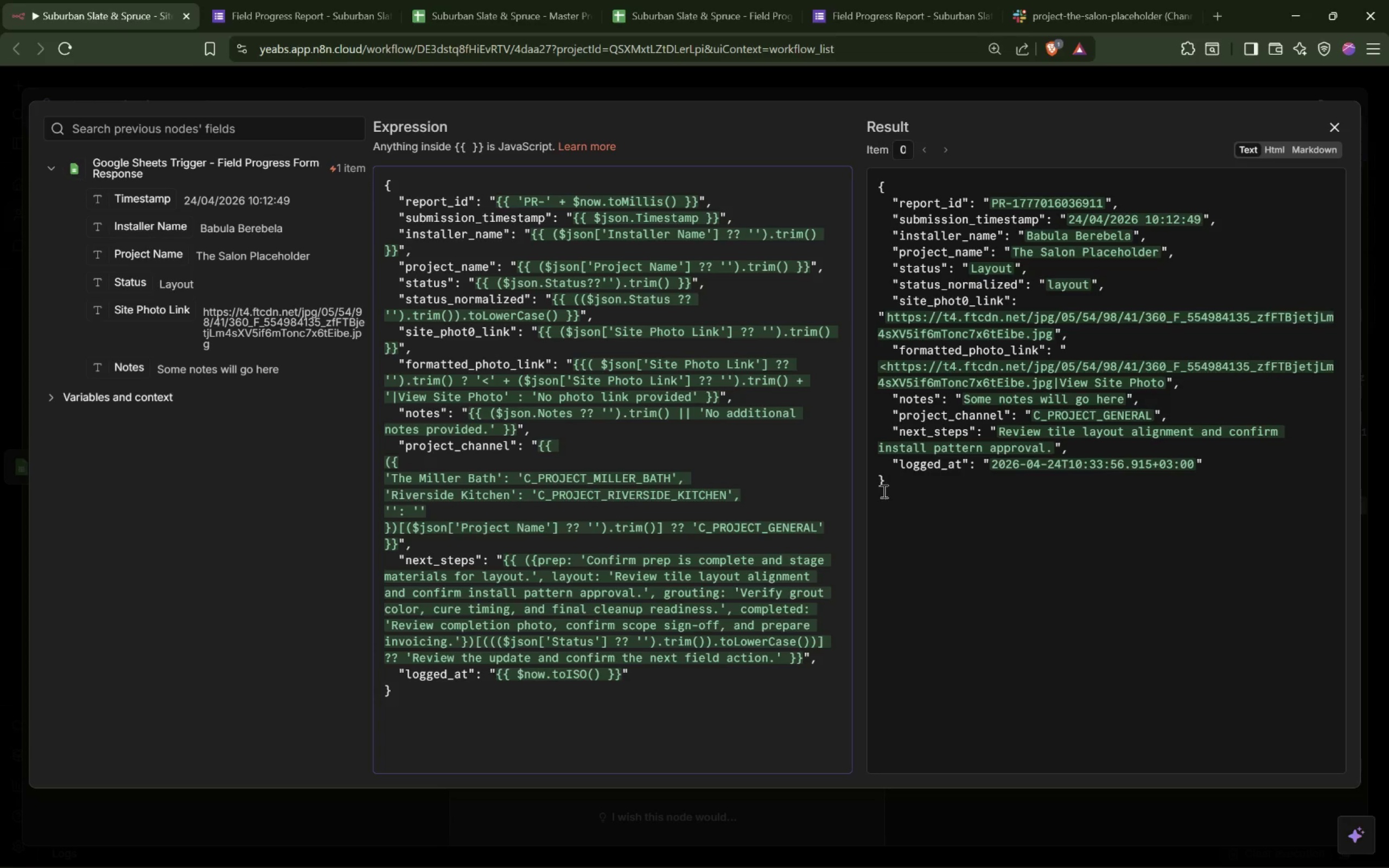 
key(ArrowRight)
 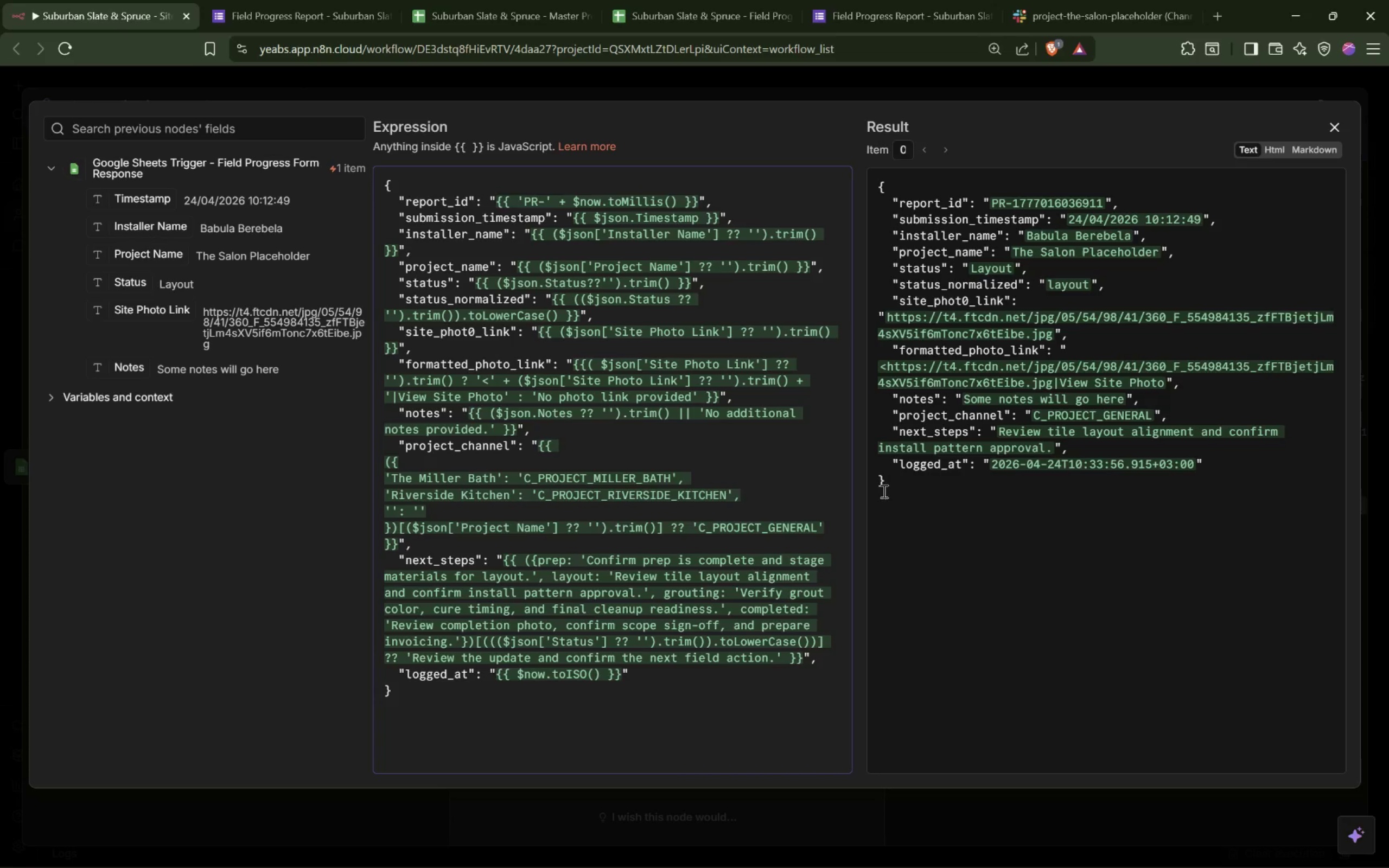 
key(Comma)
 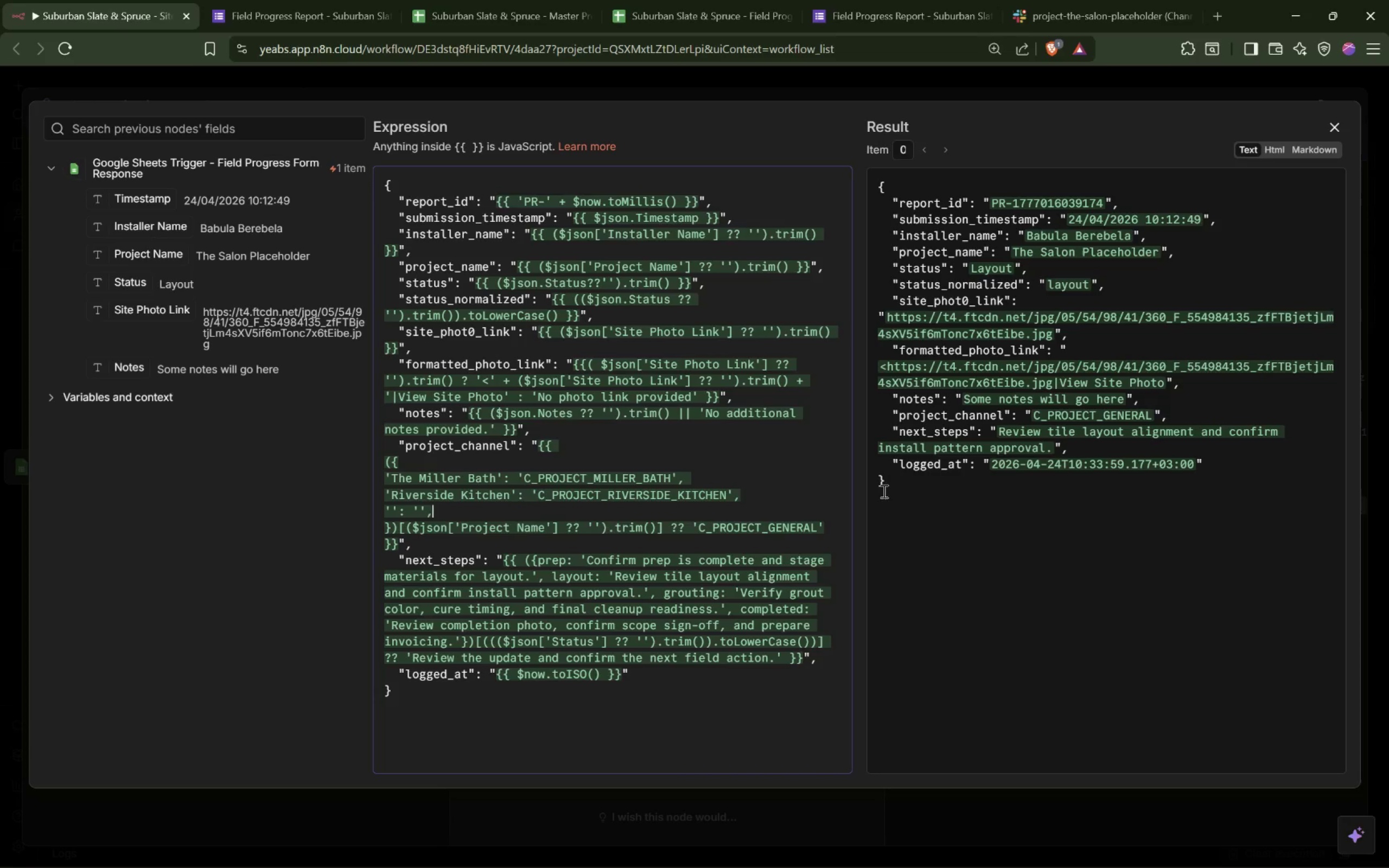 
key(Backspace)
 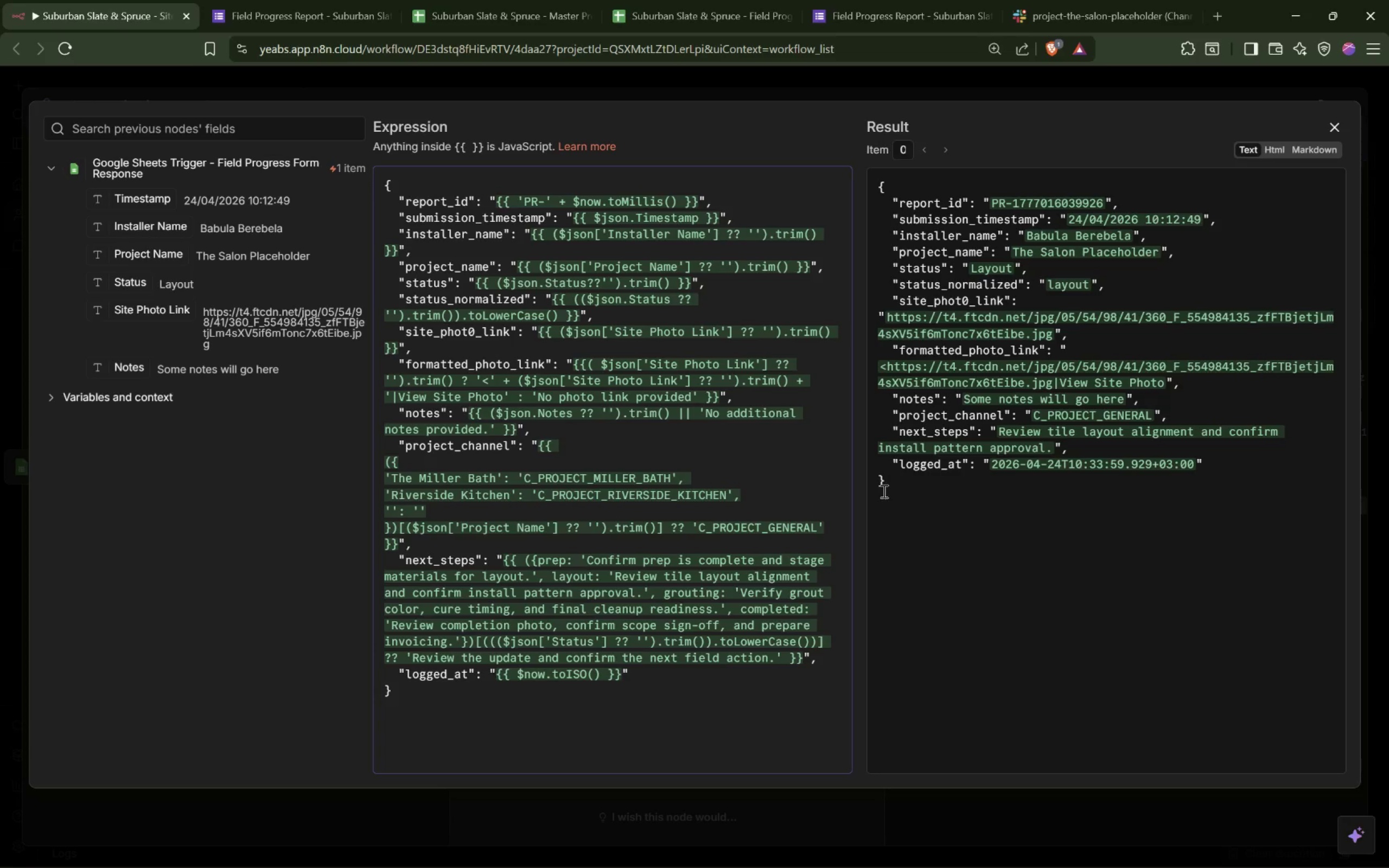 
key(ArrowDown)
 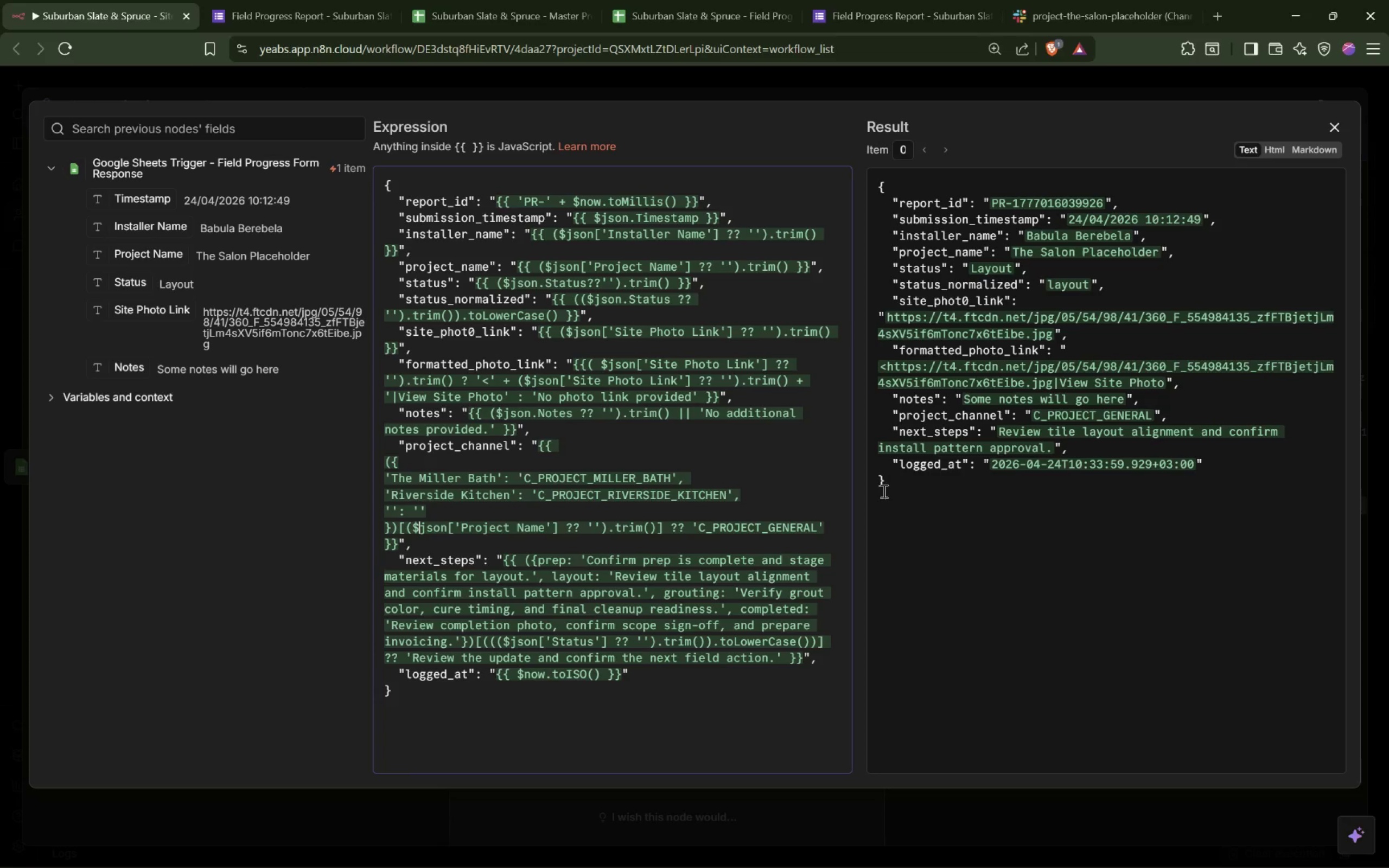 
key(ArrowLeft)
 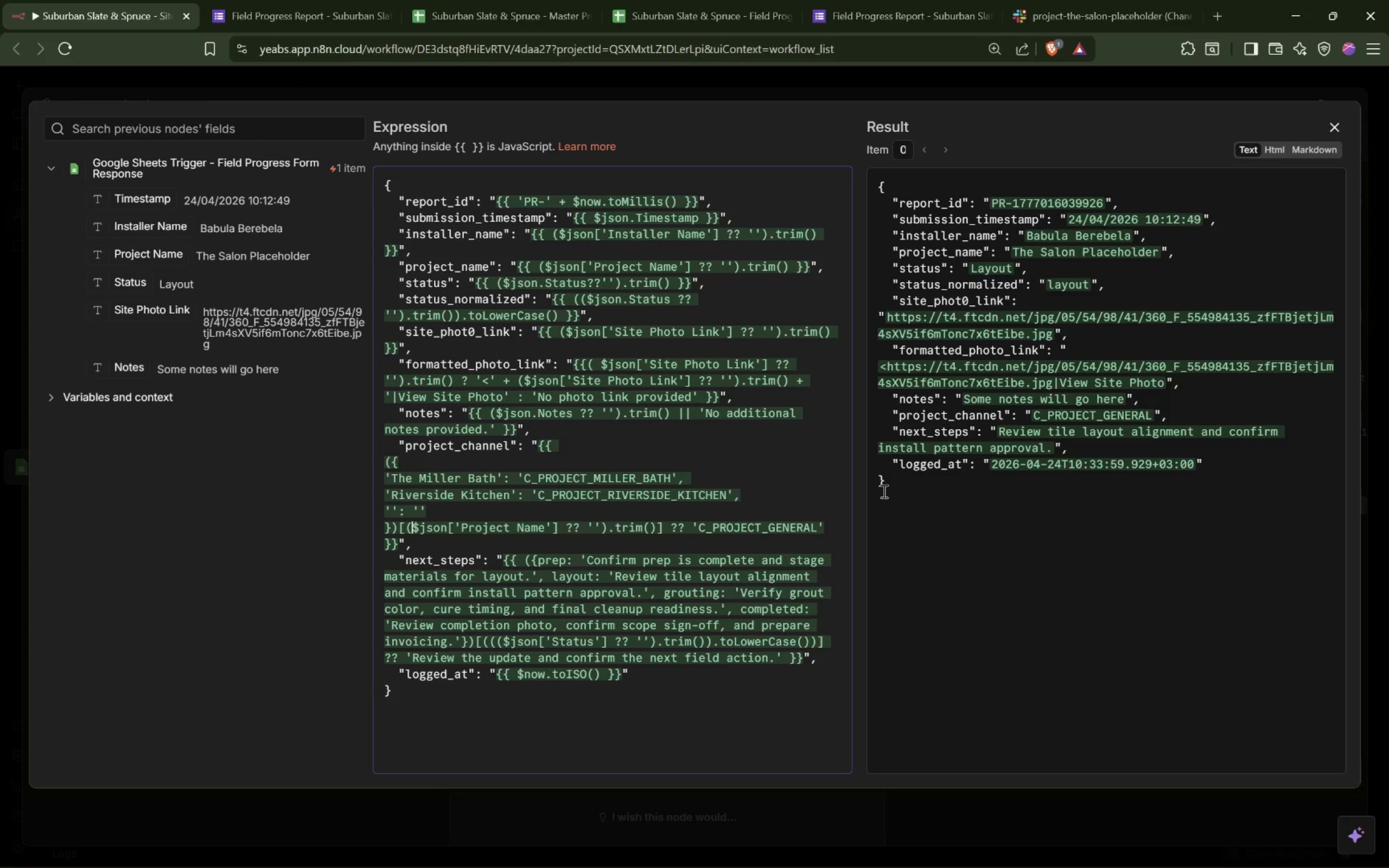 
key(ArrowLeft)
 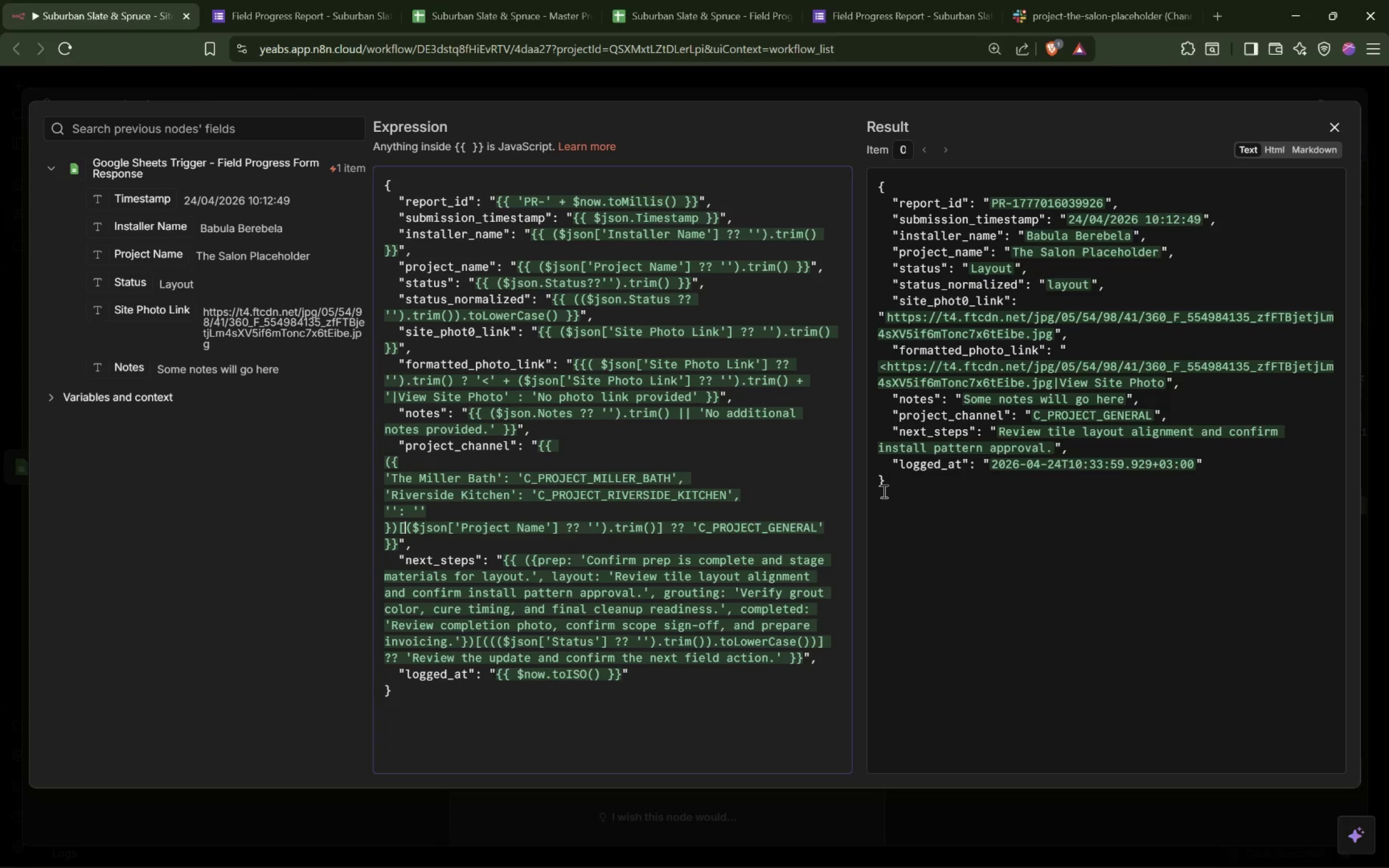 
key(ArrowLeft)
 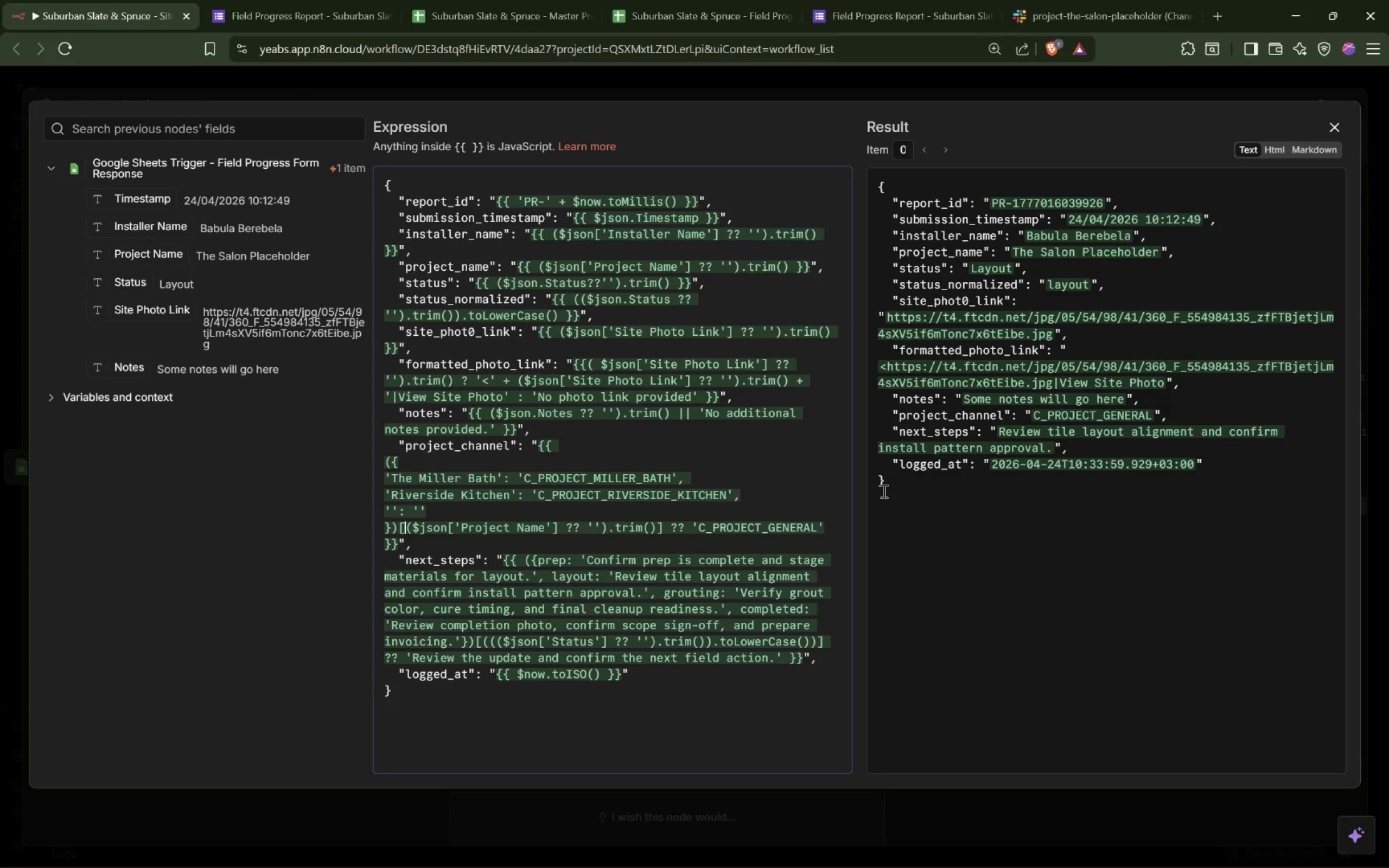 
key(ArrowUp)
 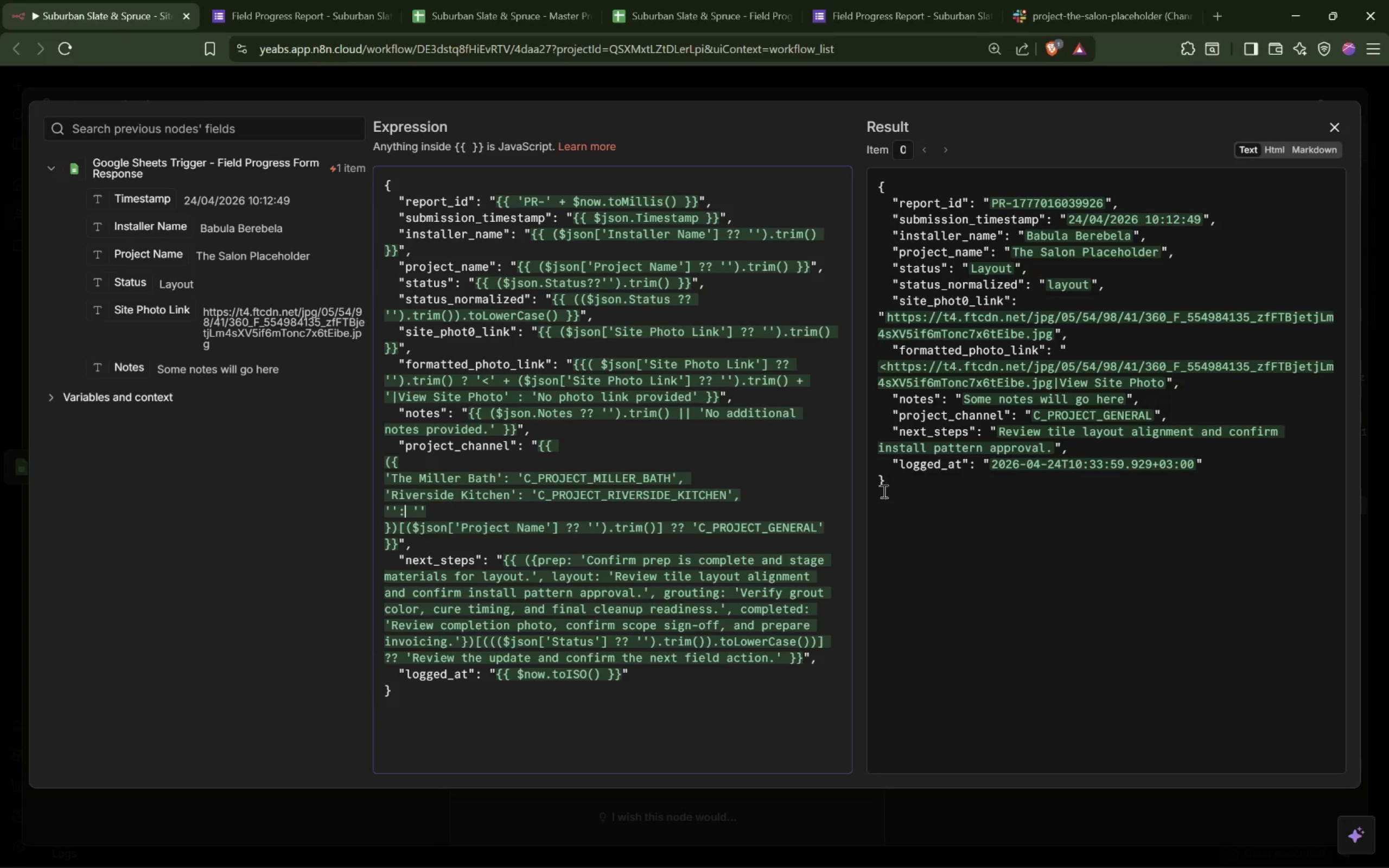 
key(ArrowUp)
 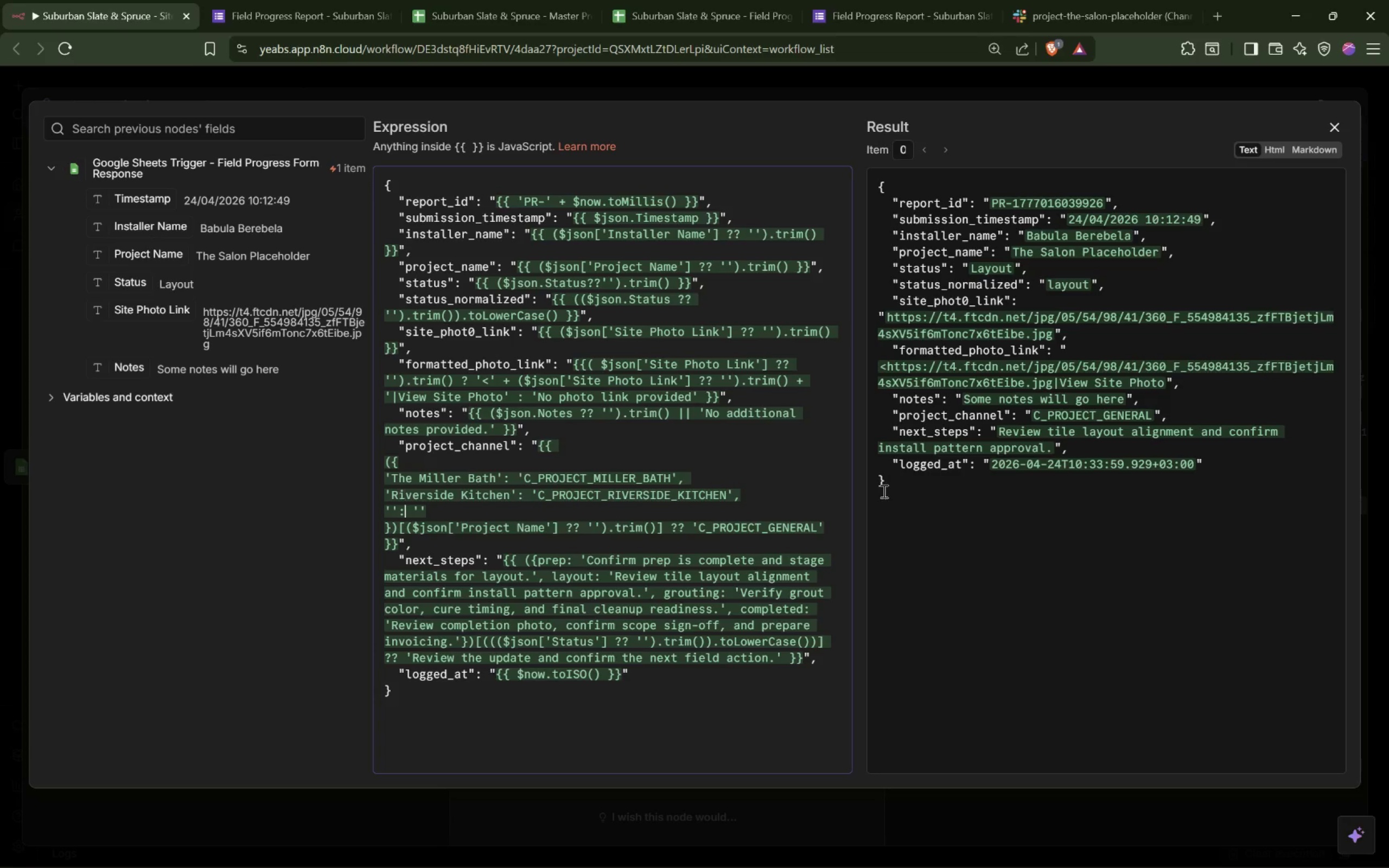 
key(ArrowDown)
 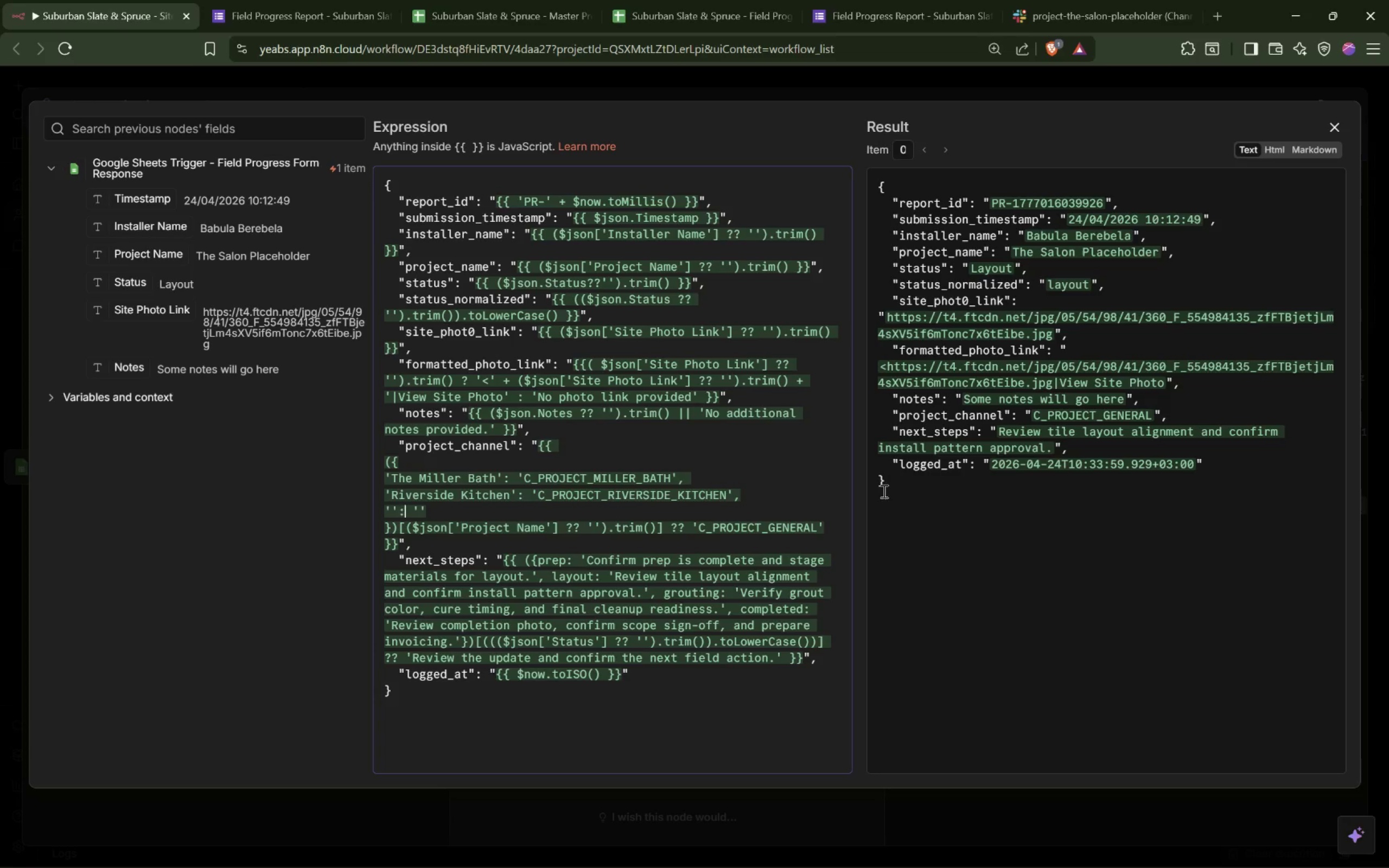 
key(ArrowLeft)
 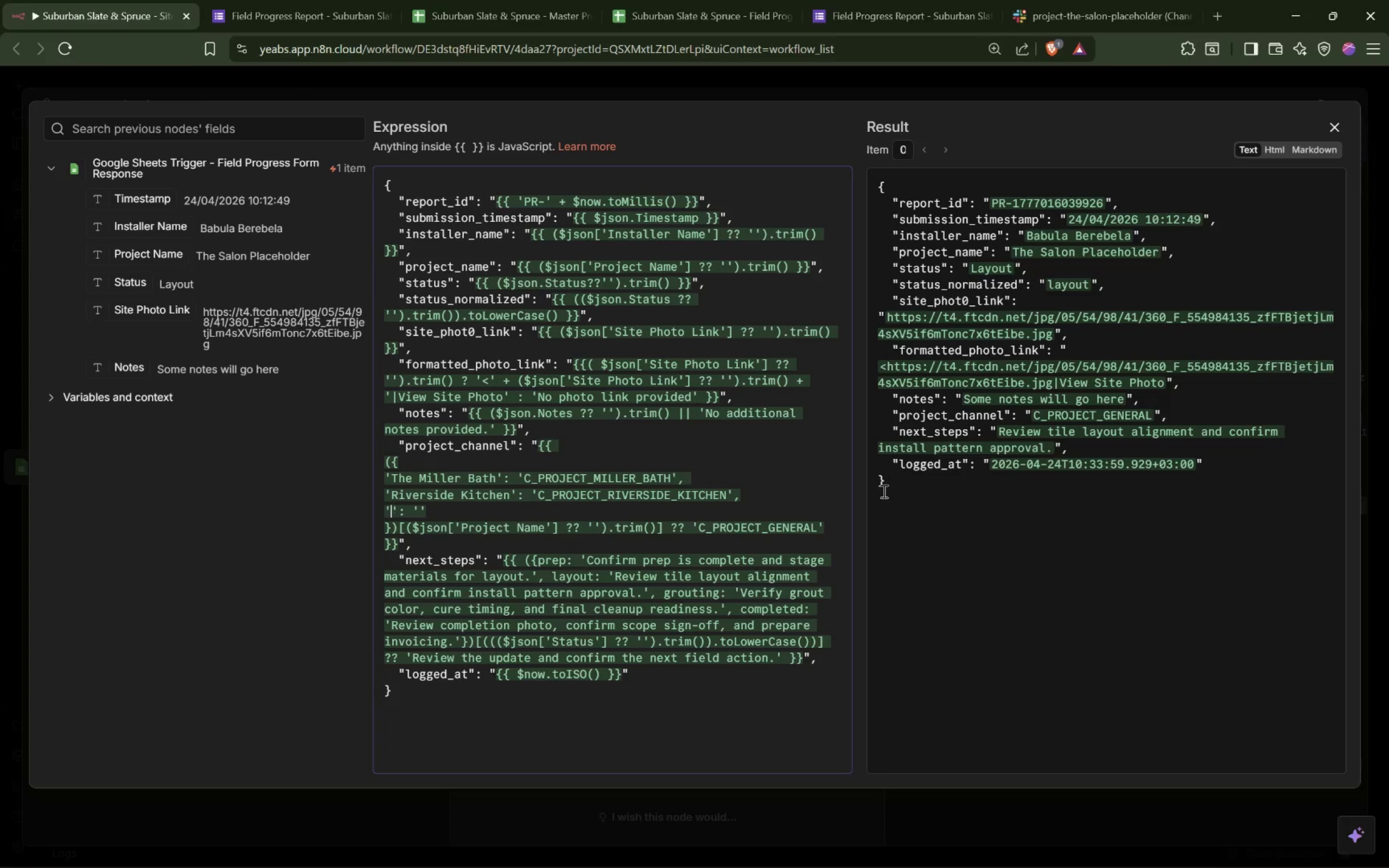 
key(ArrowLeft)
 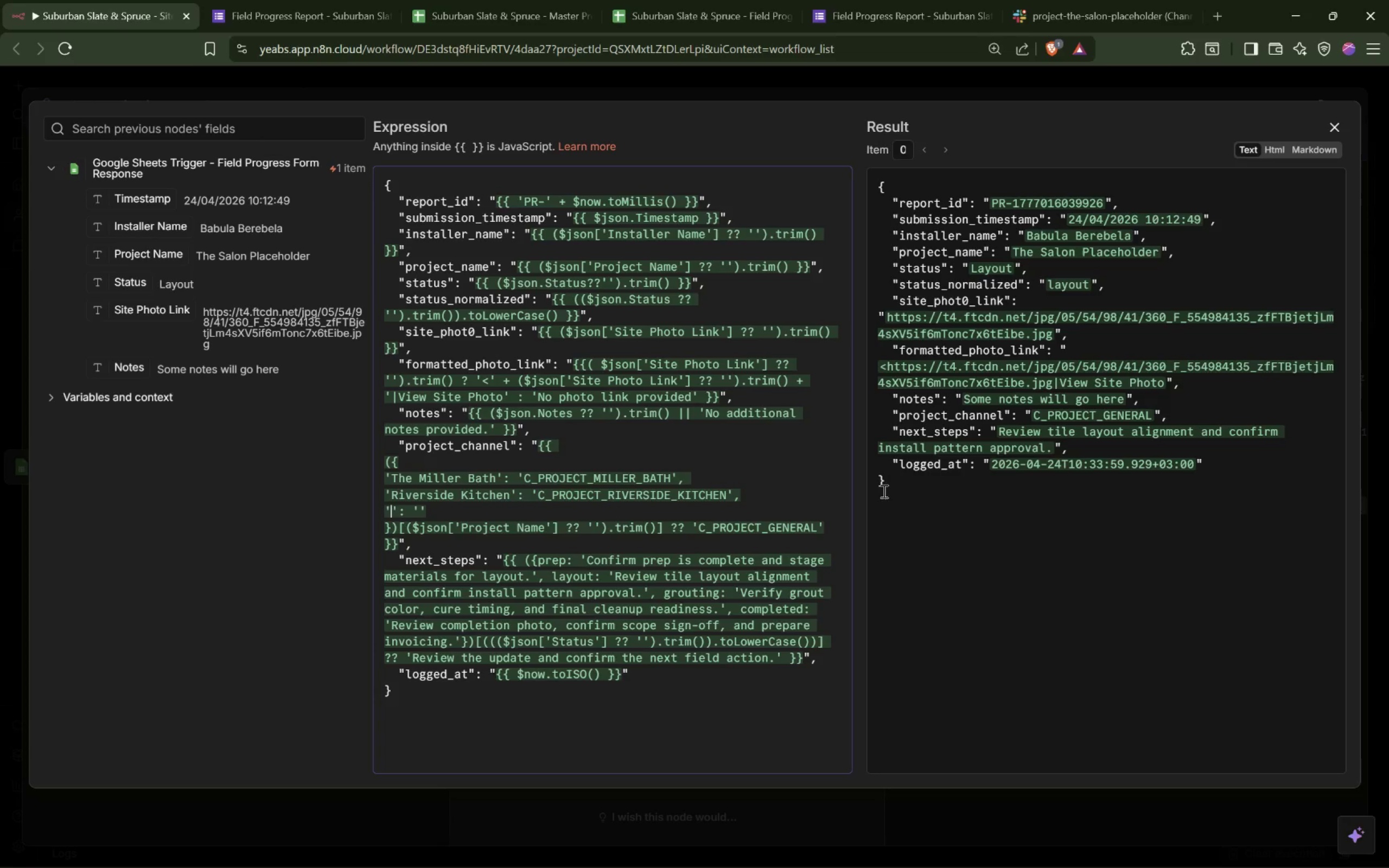 
key(Control+V)
 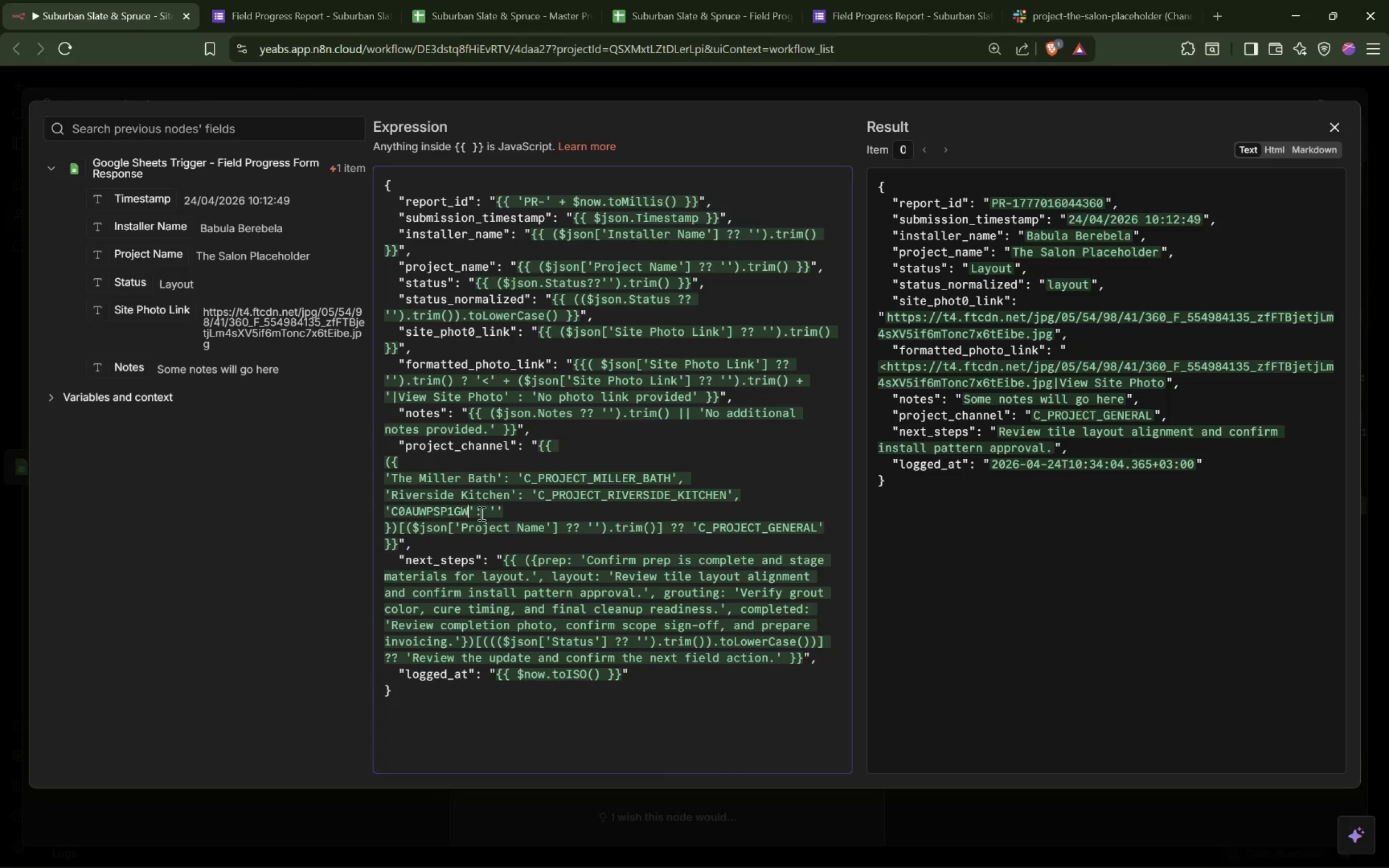 
double_click([430, 516])
 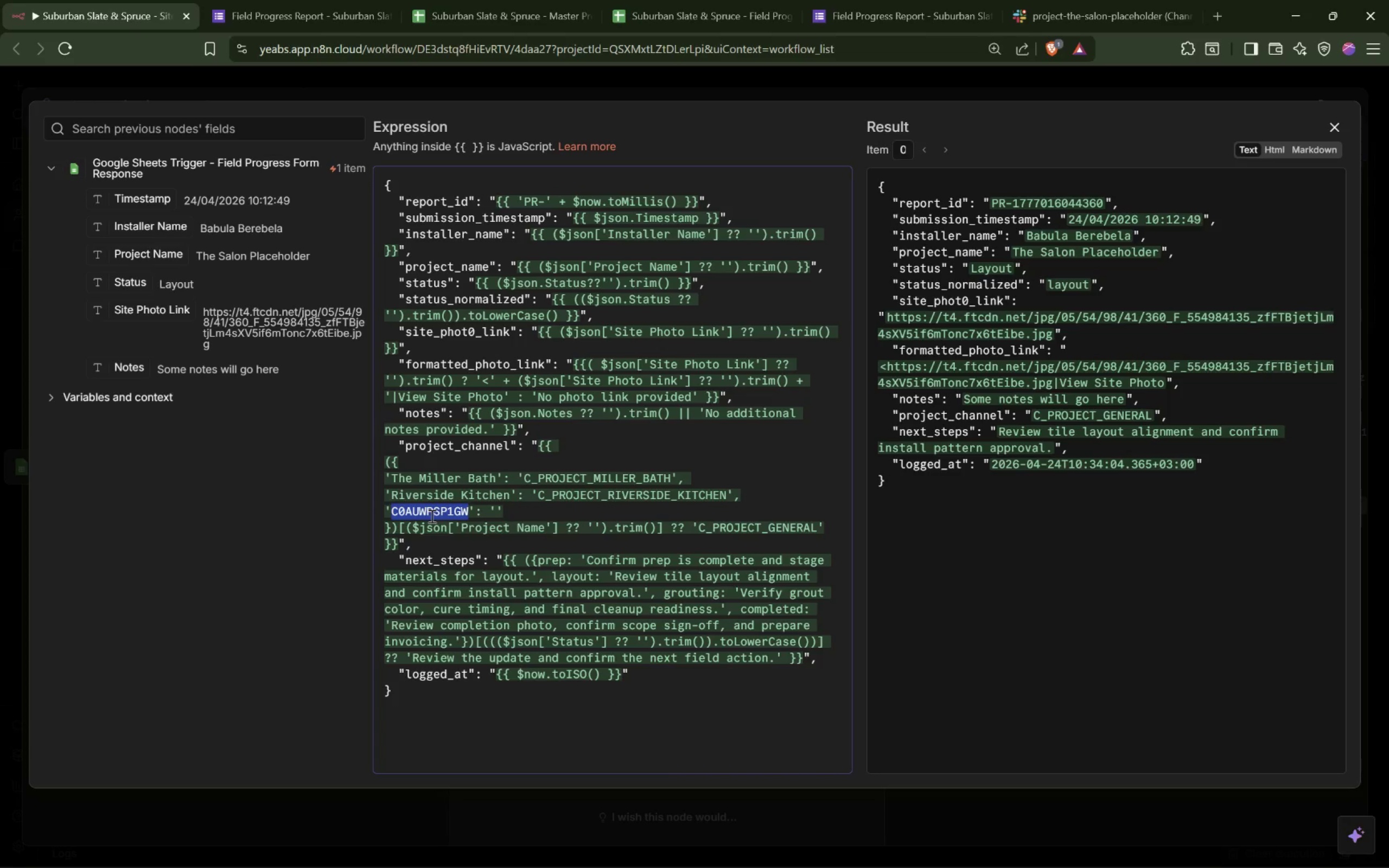 
hold_key(key=ControlLeft, duration=0.95)
 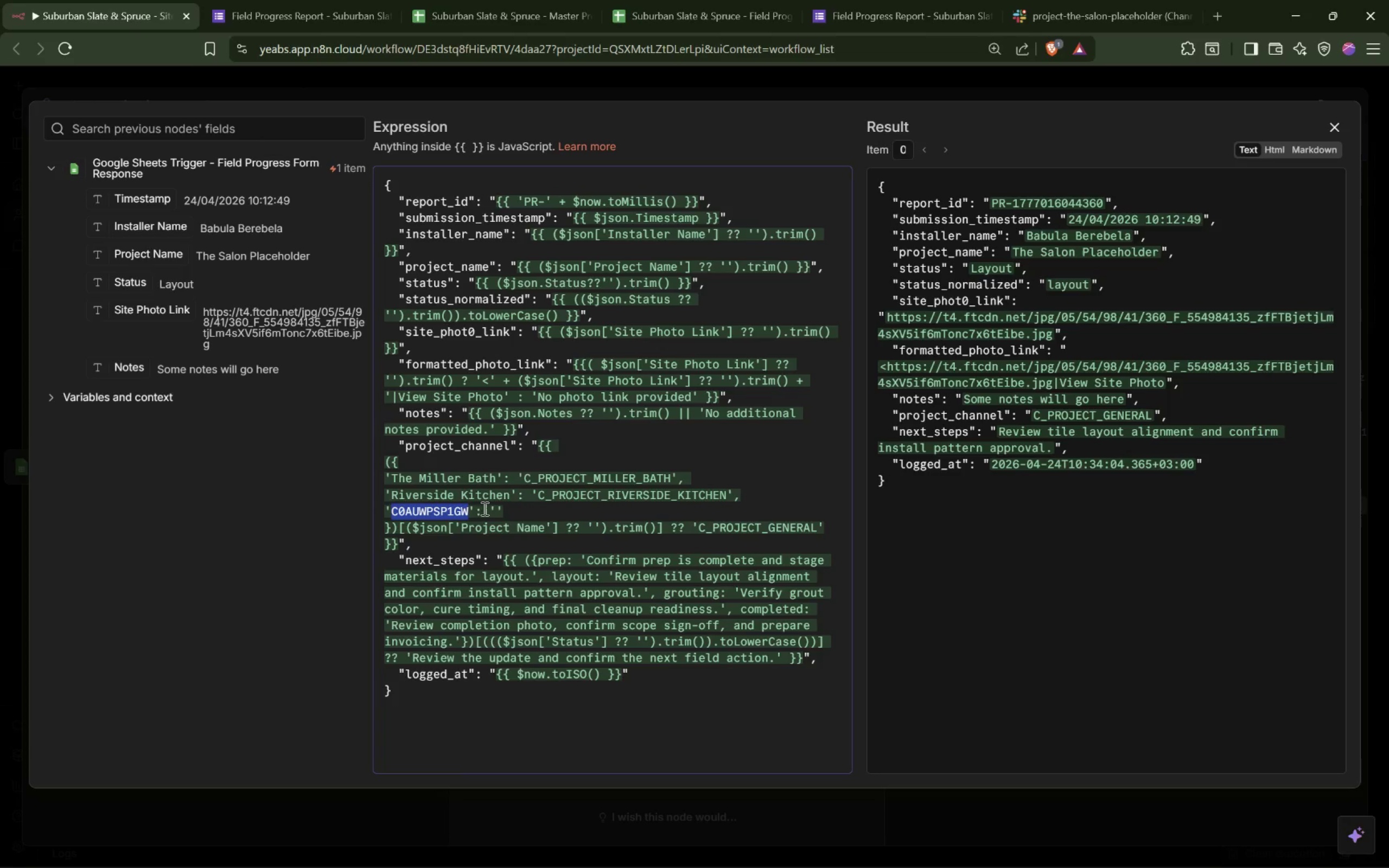 
key(Control+X)
 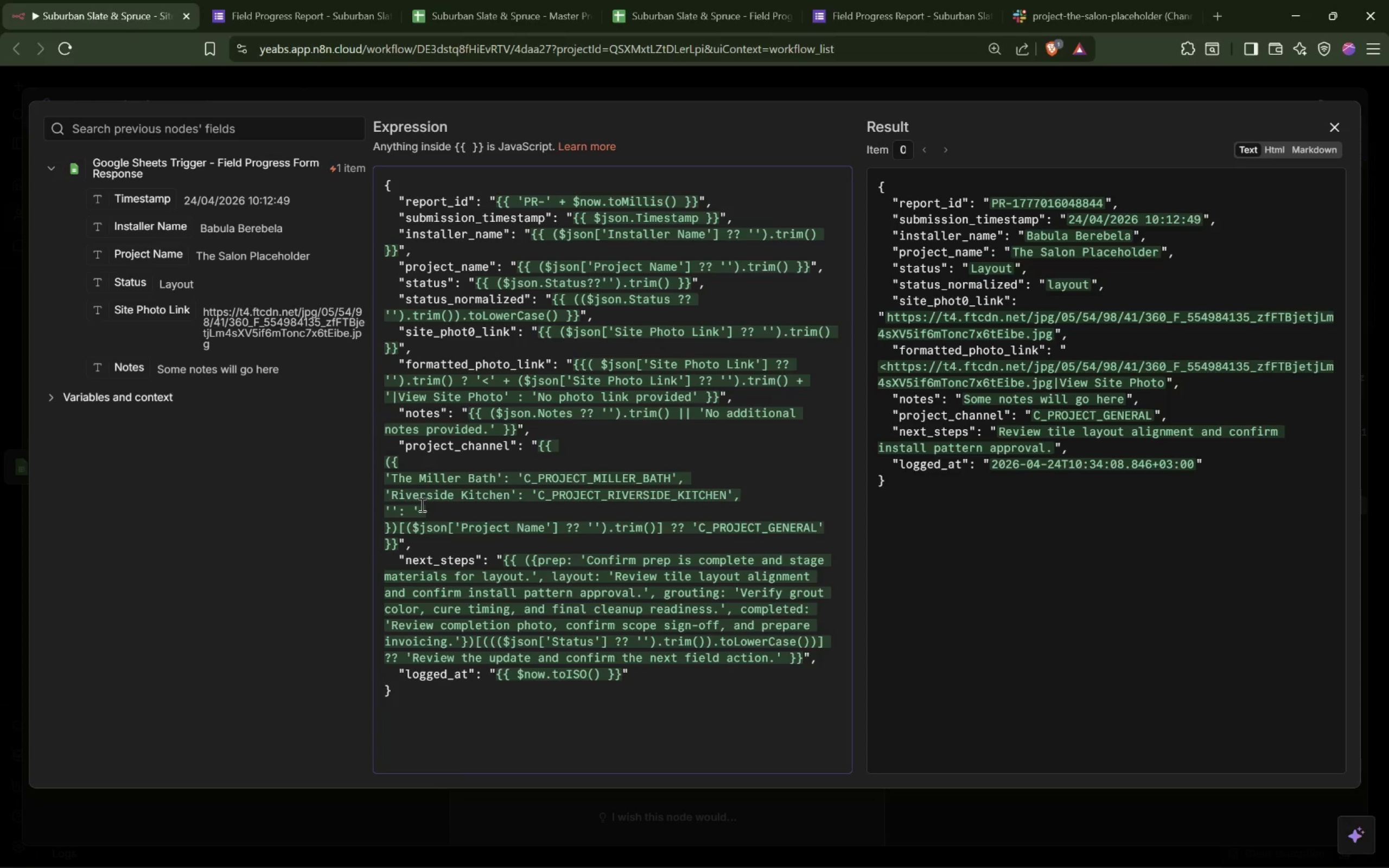 
left_click([419, 505])
 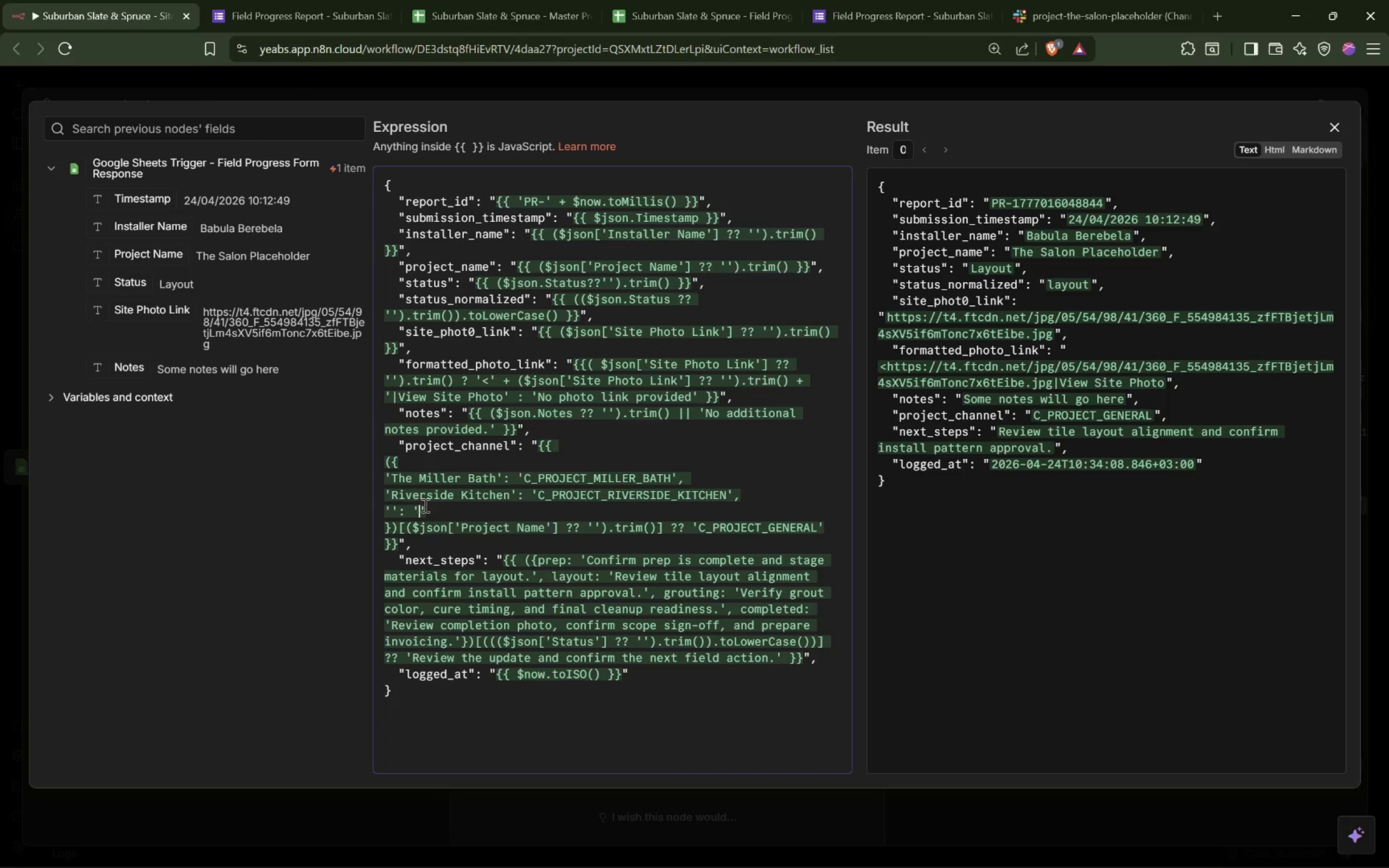 
key(Control+V)
 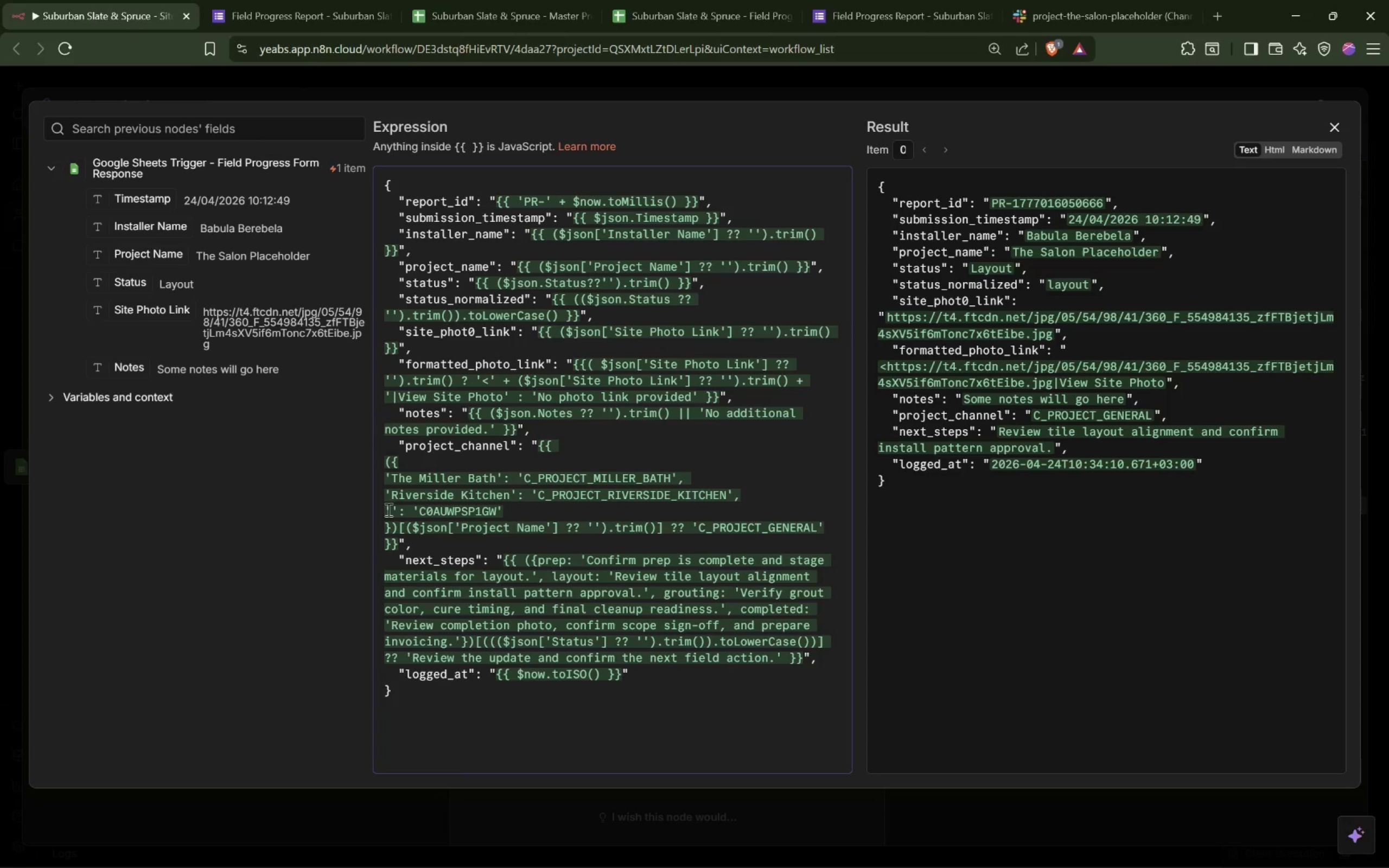 
left_click([392, 509])
 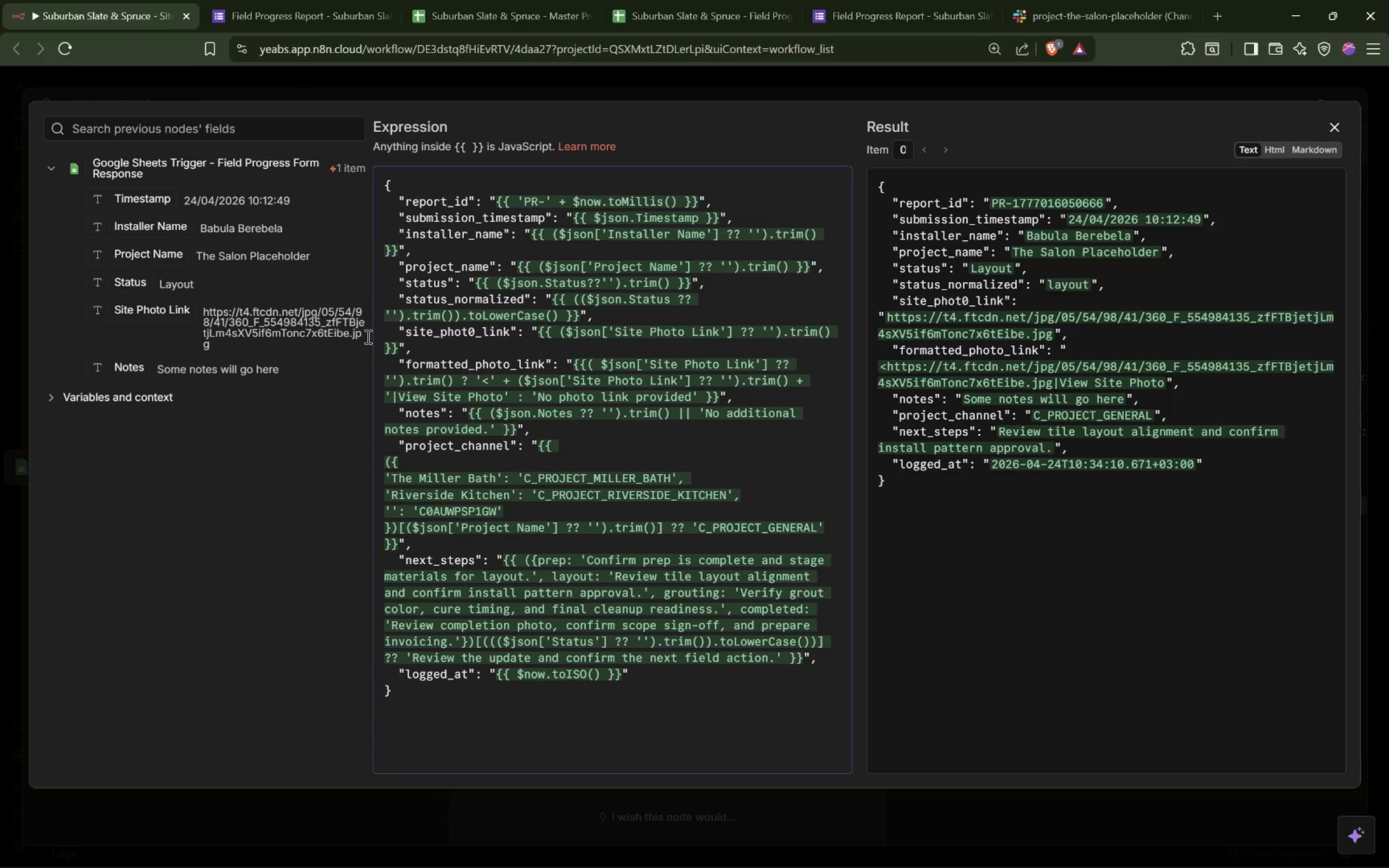 
left_click([281, 16])
 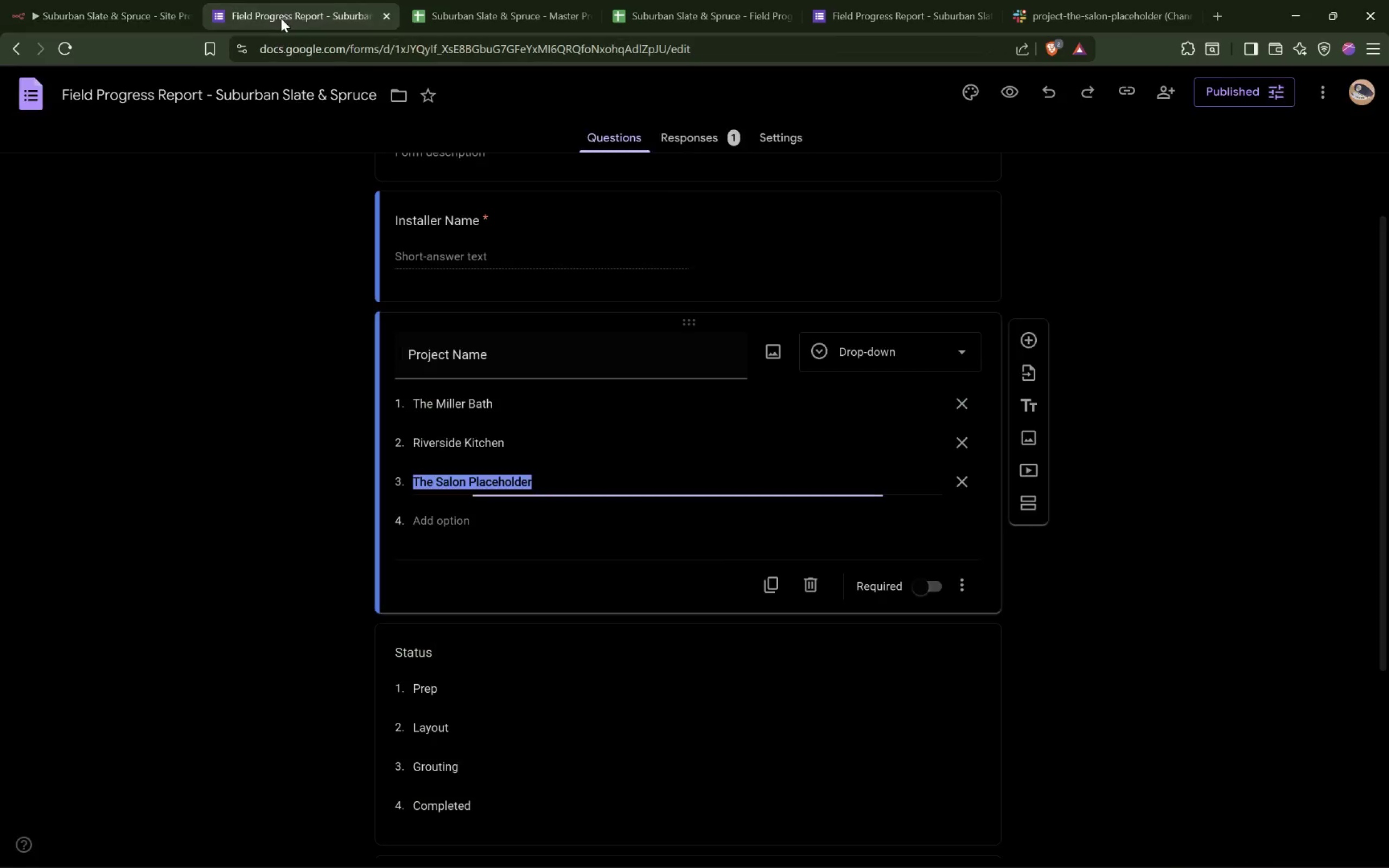 
key(Control+C)
 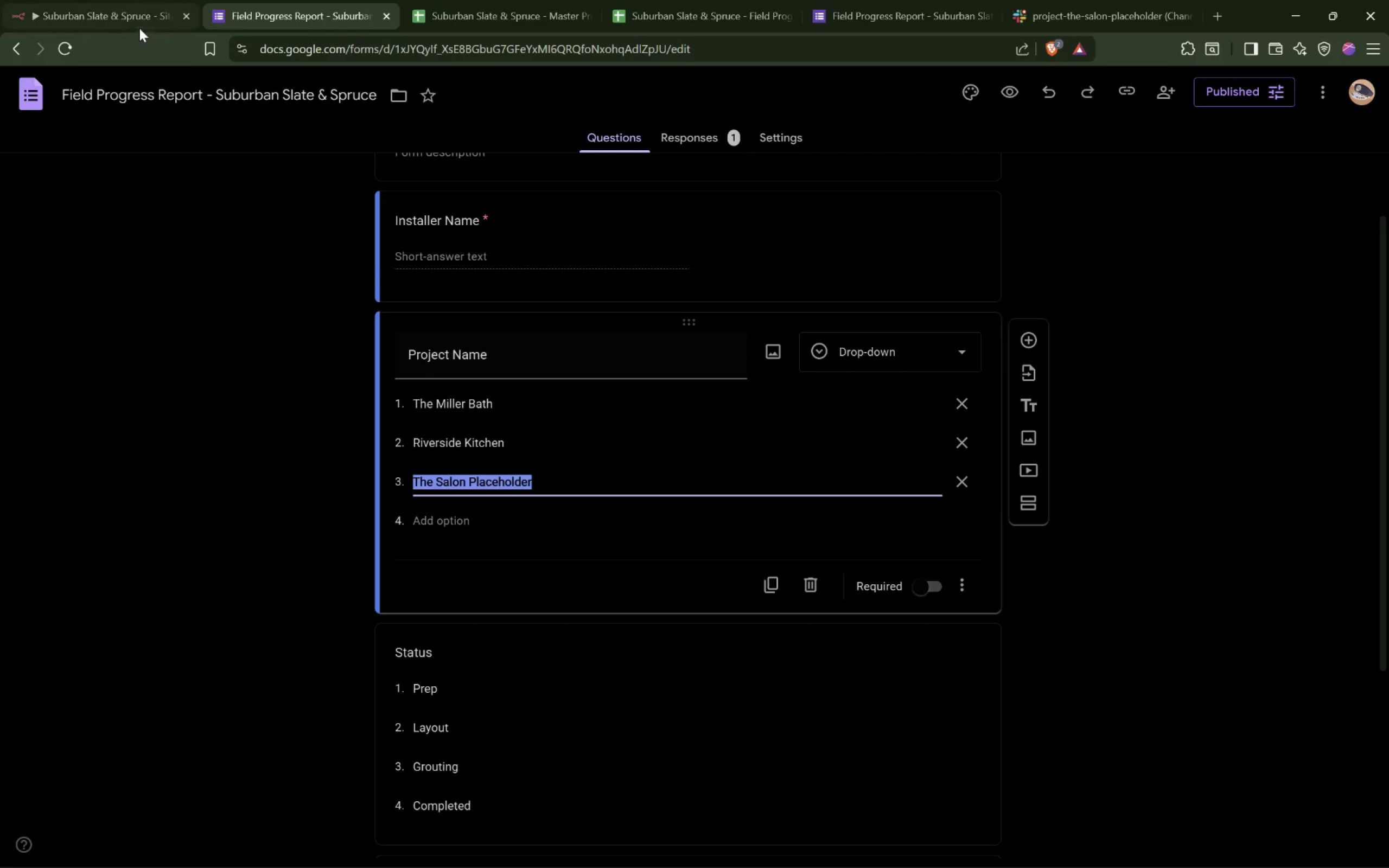 
left_click([130, 23])
 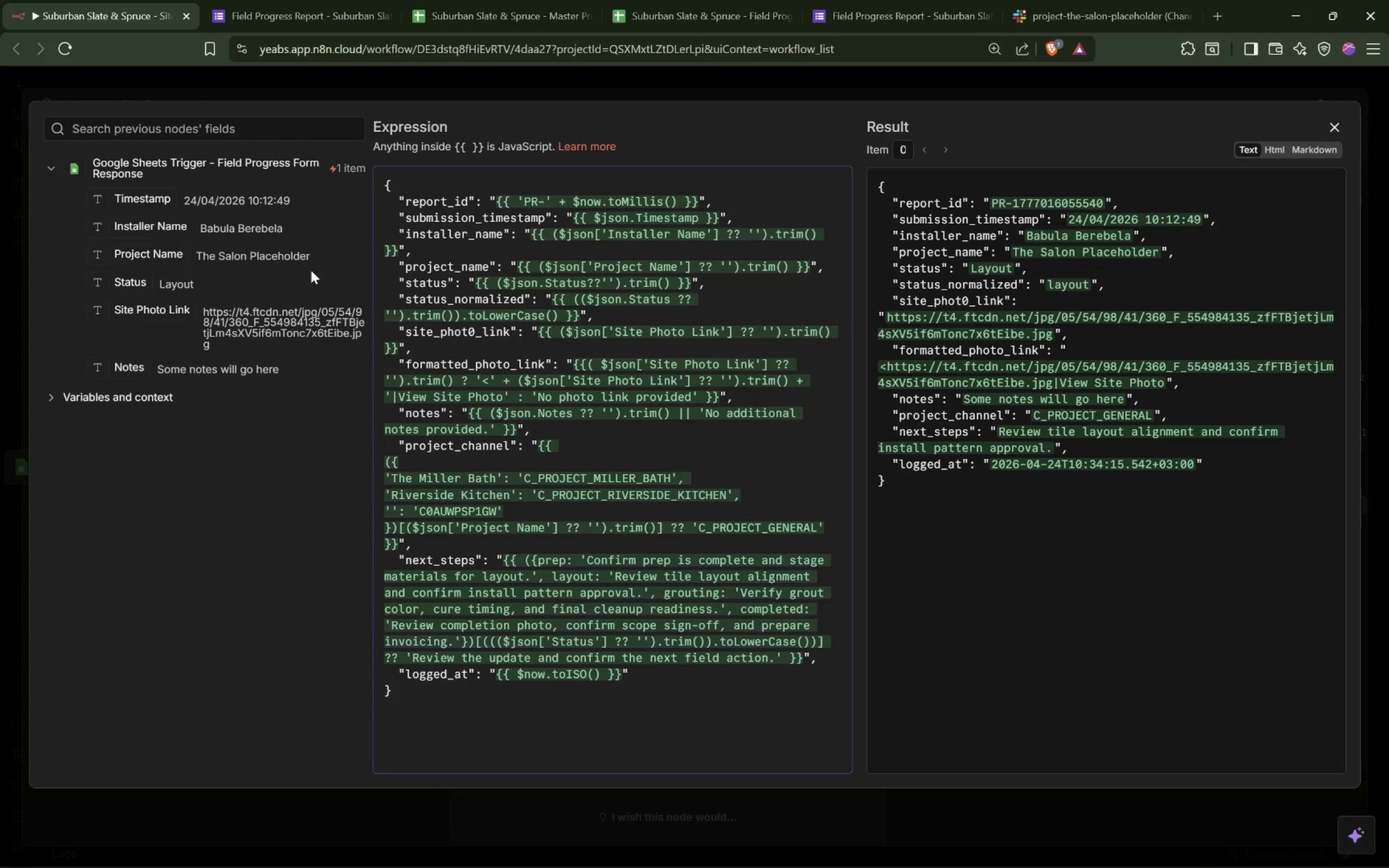 
key(Control+V)
 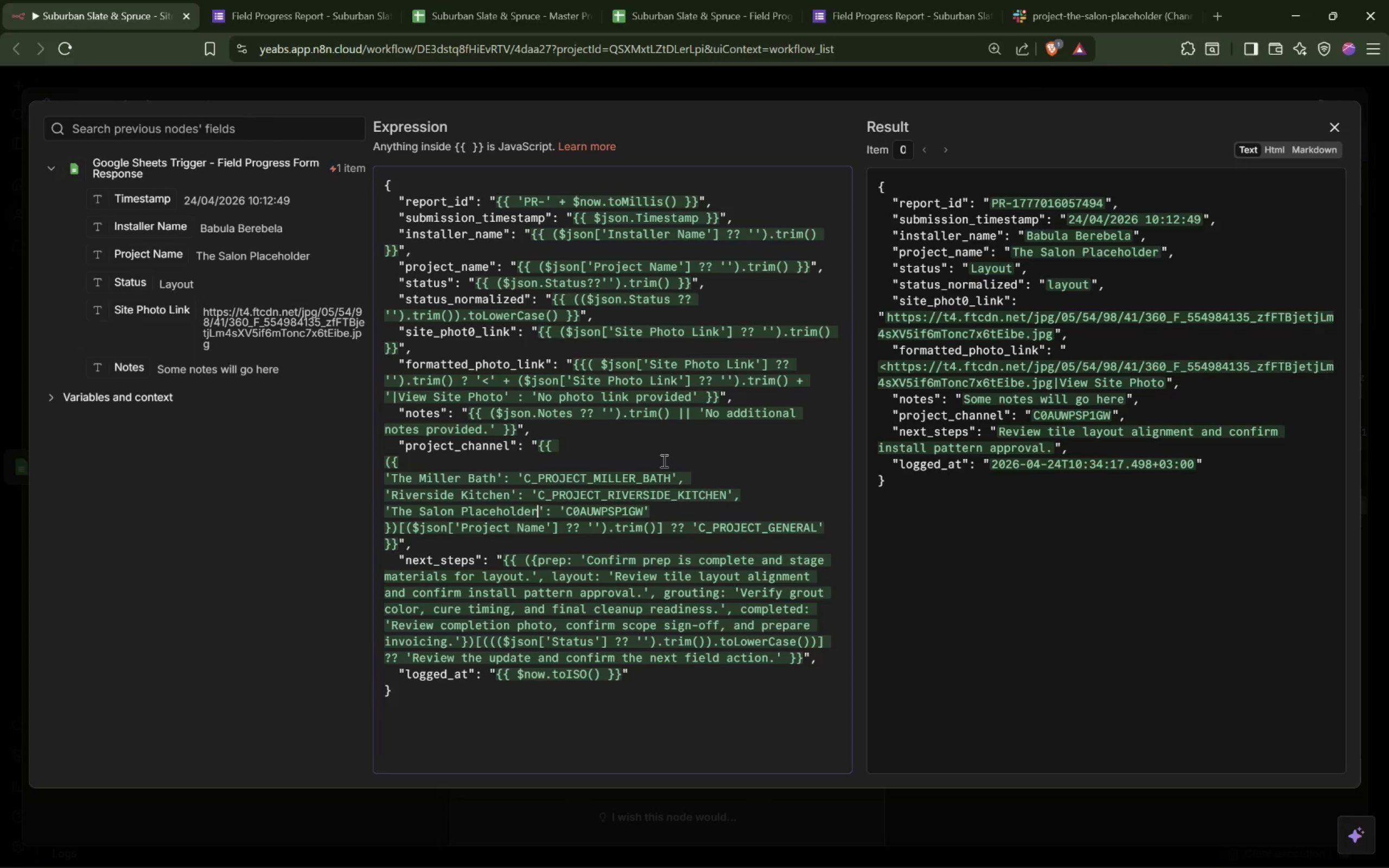 
wait(6.48)
 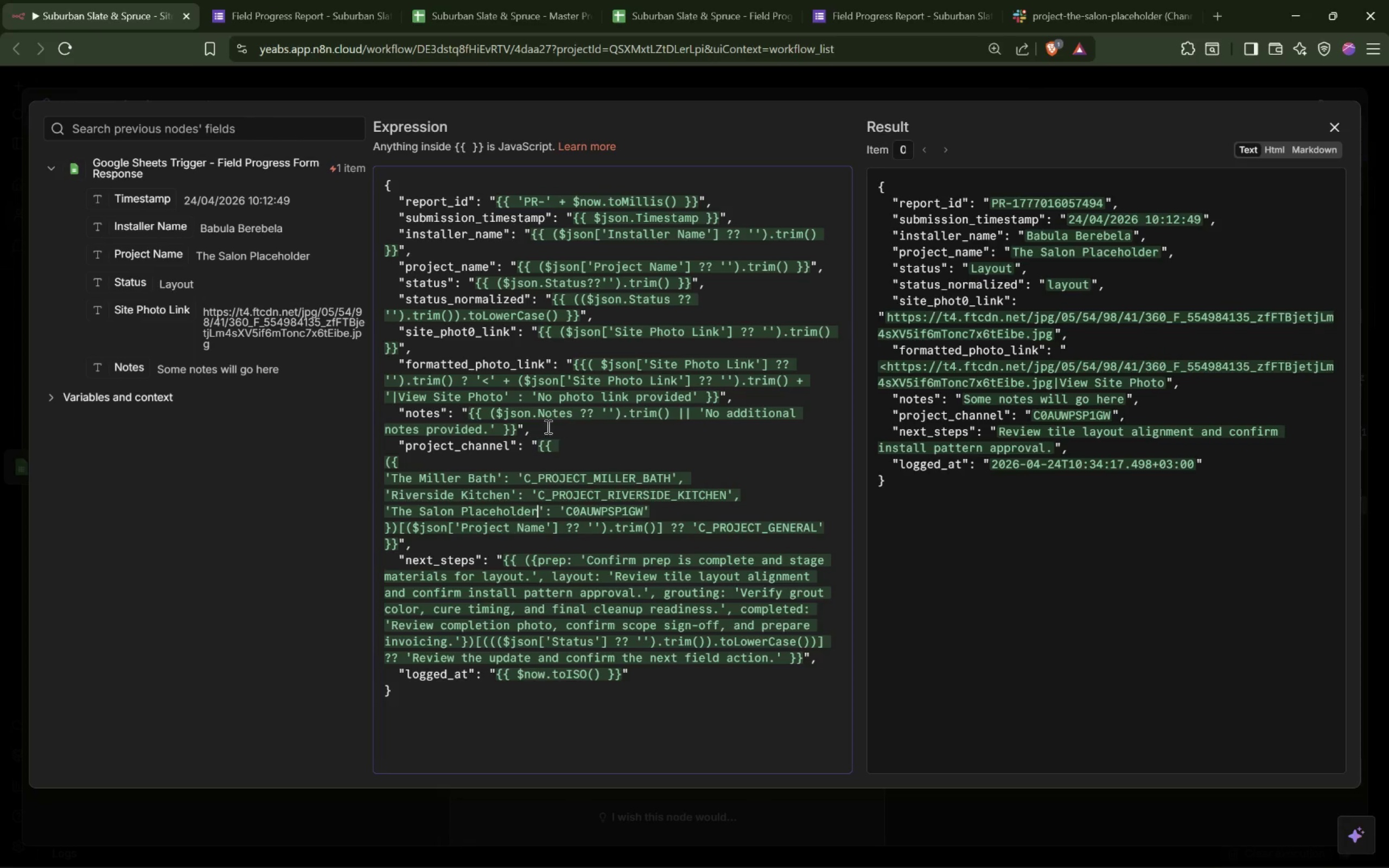 
left_click([1123, 11])
 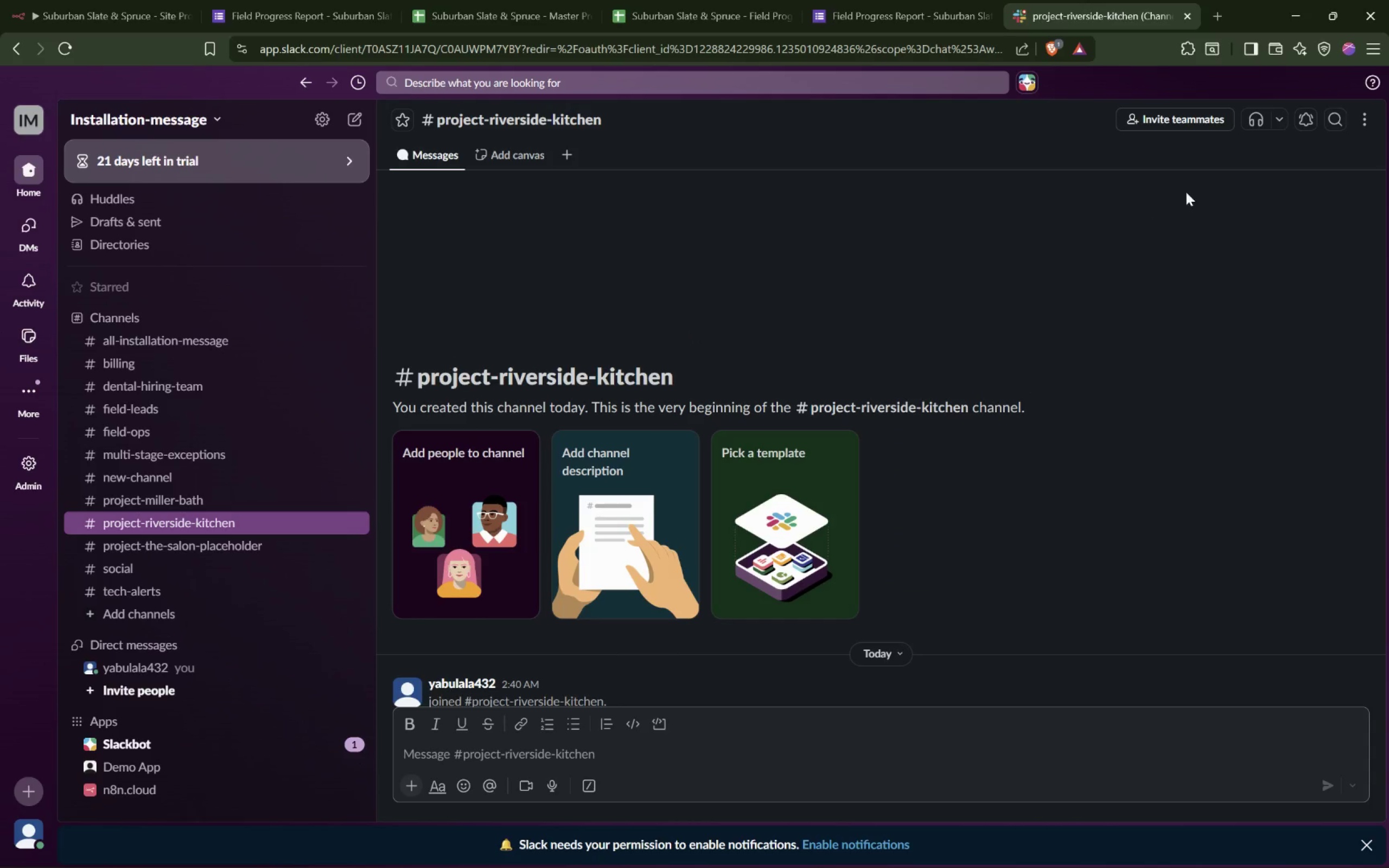 
left_click([1361, 124])
 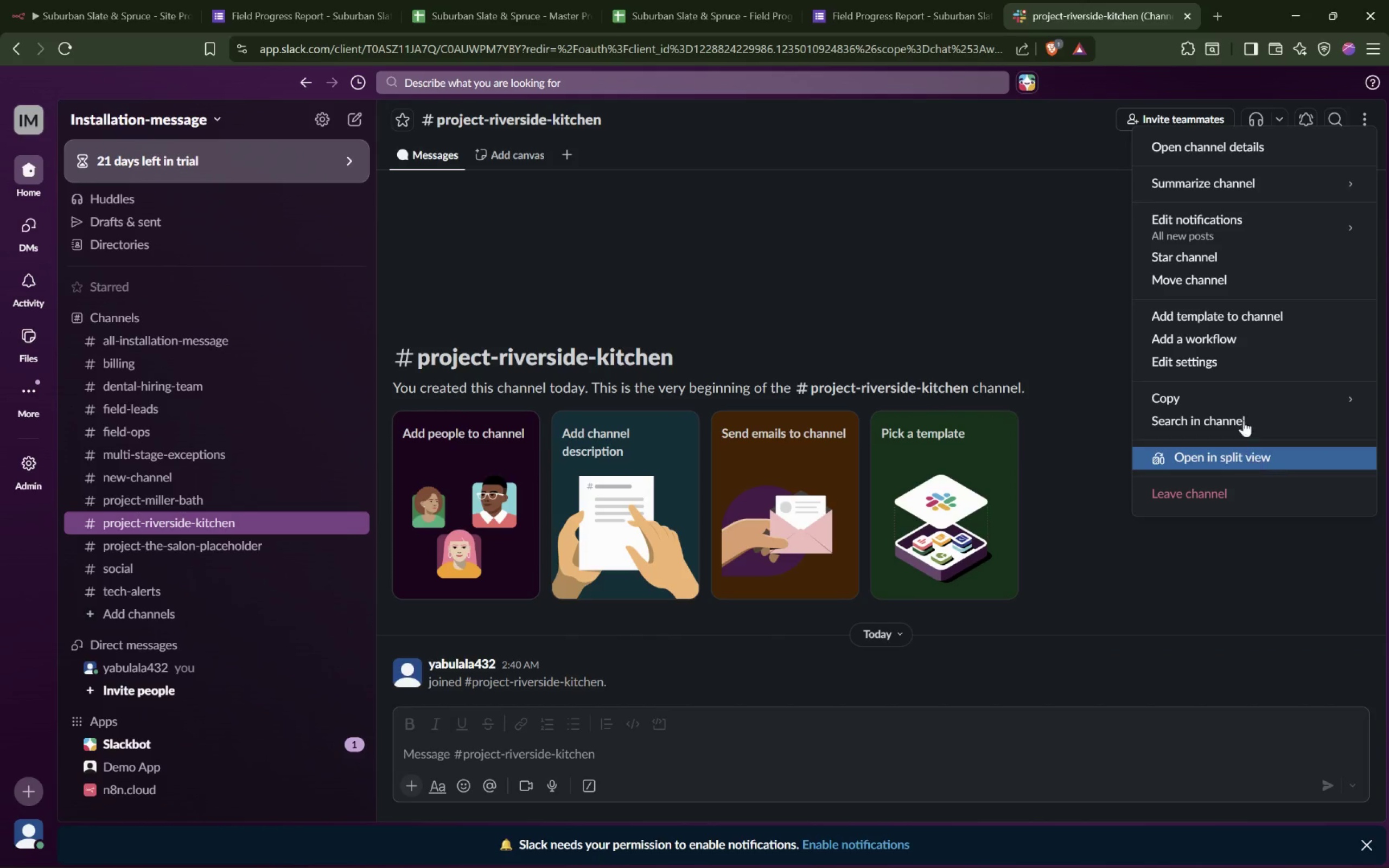 
left_click([1227, 146])
 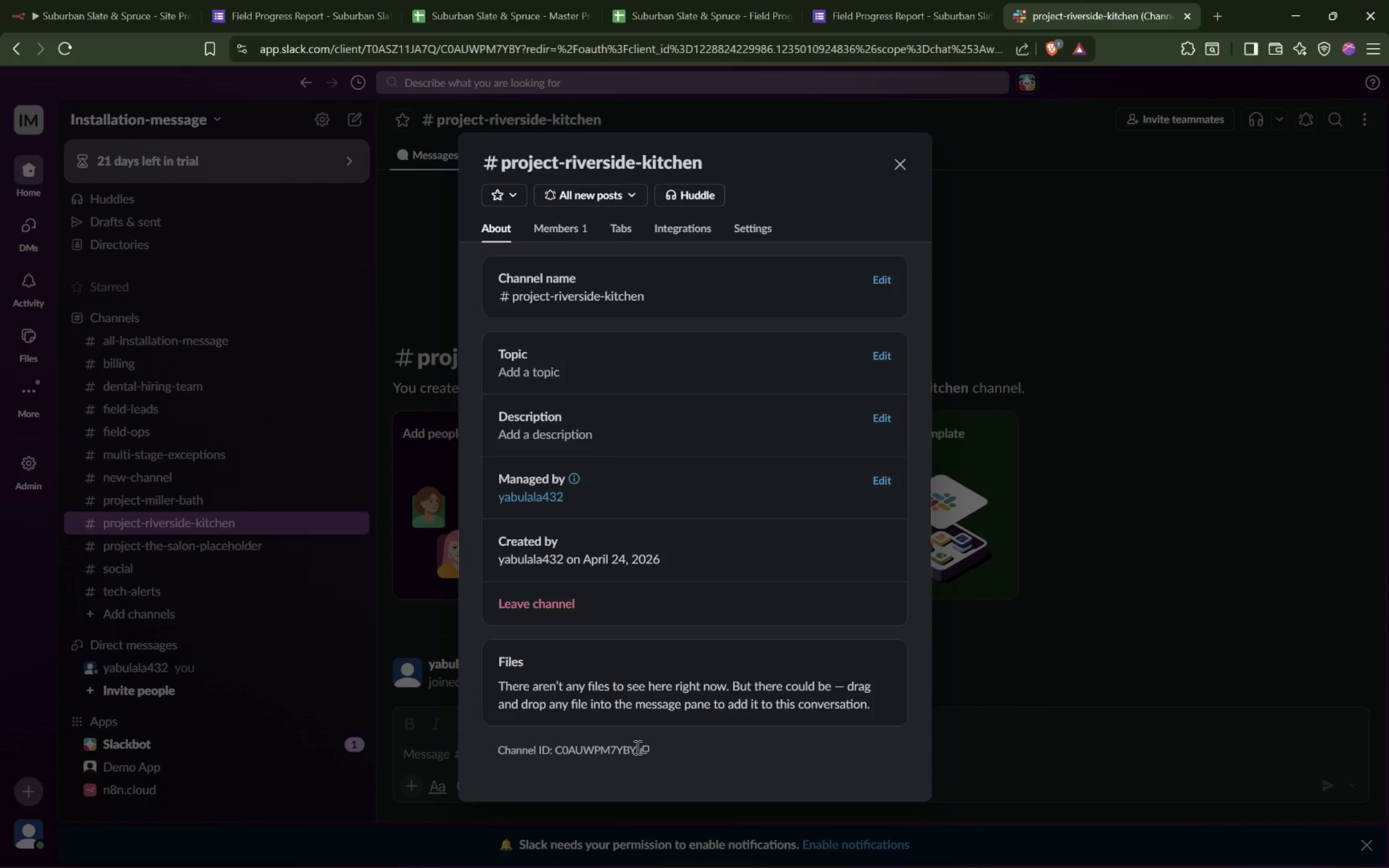 
left_click([645, 751])
 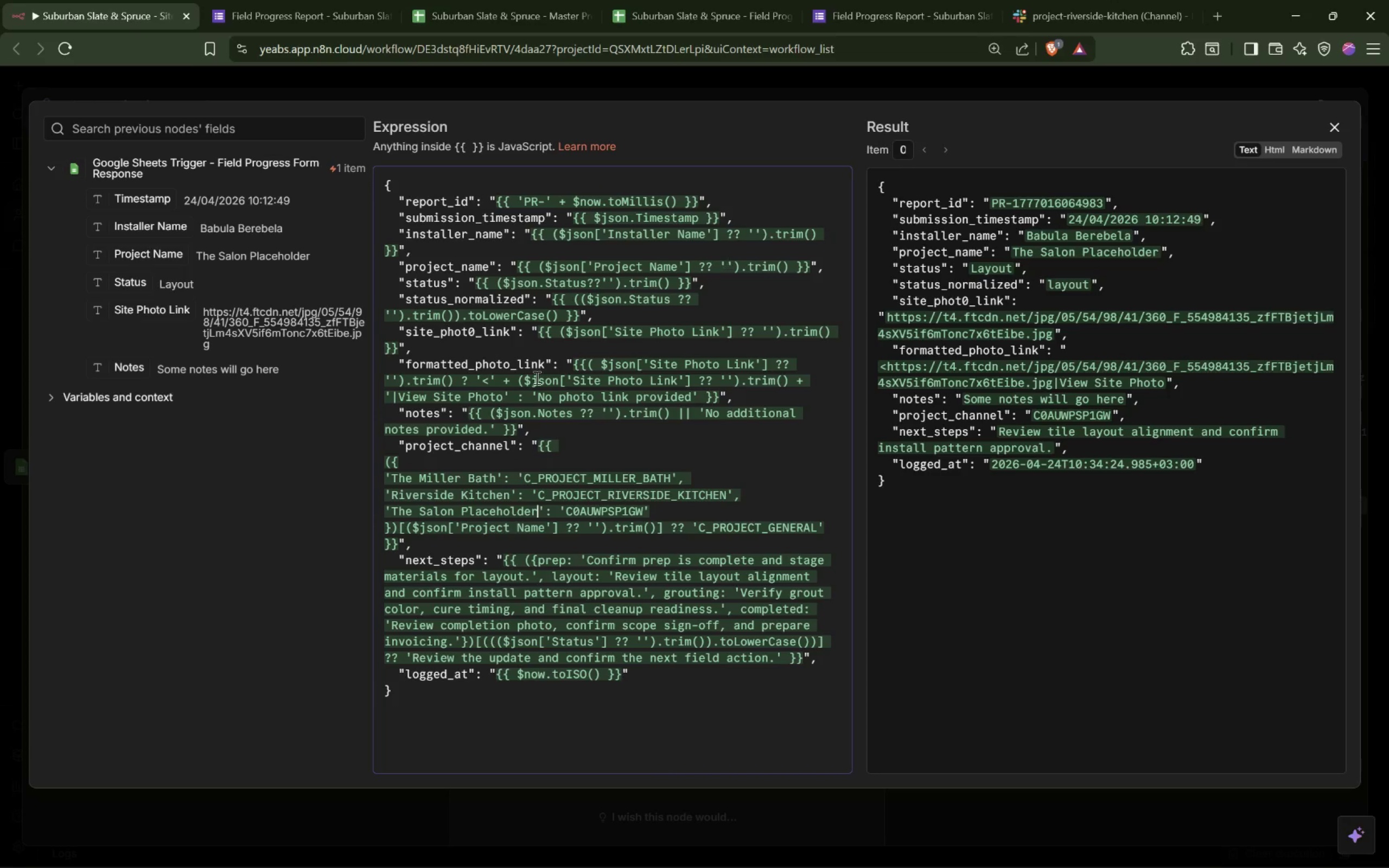 
wait(5.34)
 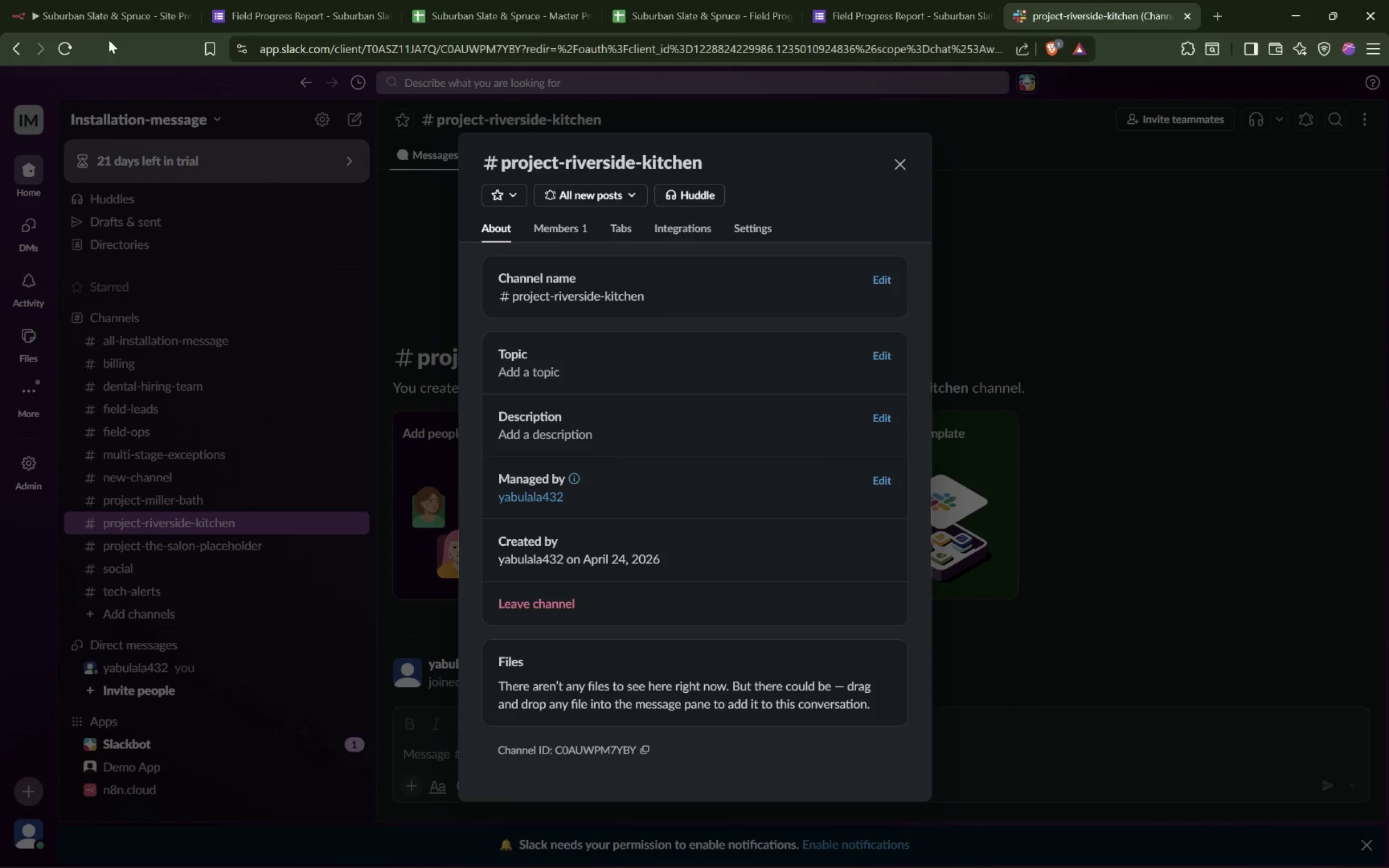 
double_click([592, 494])
 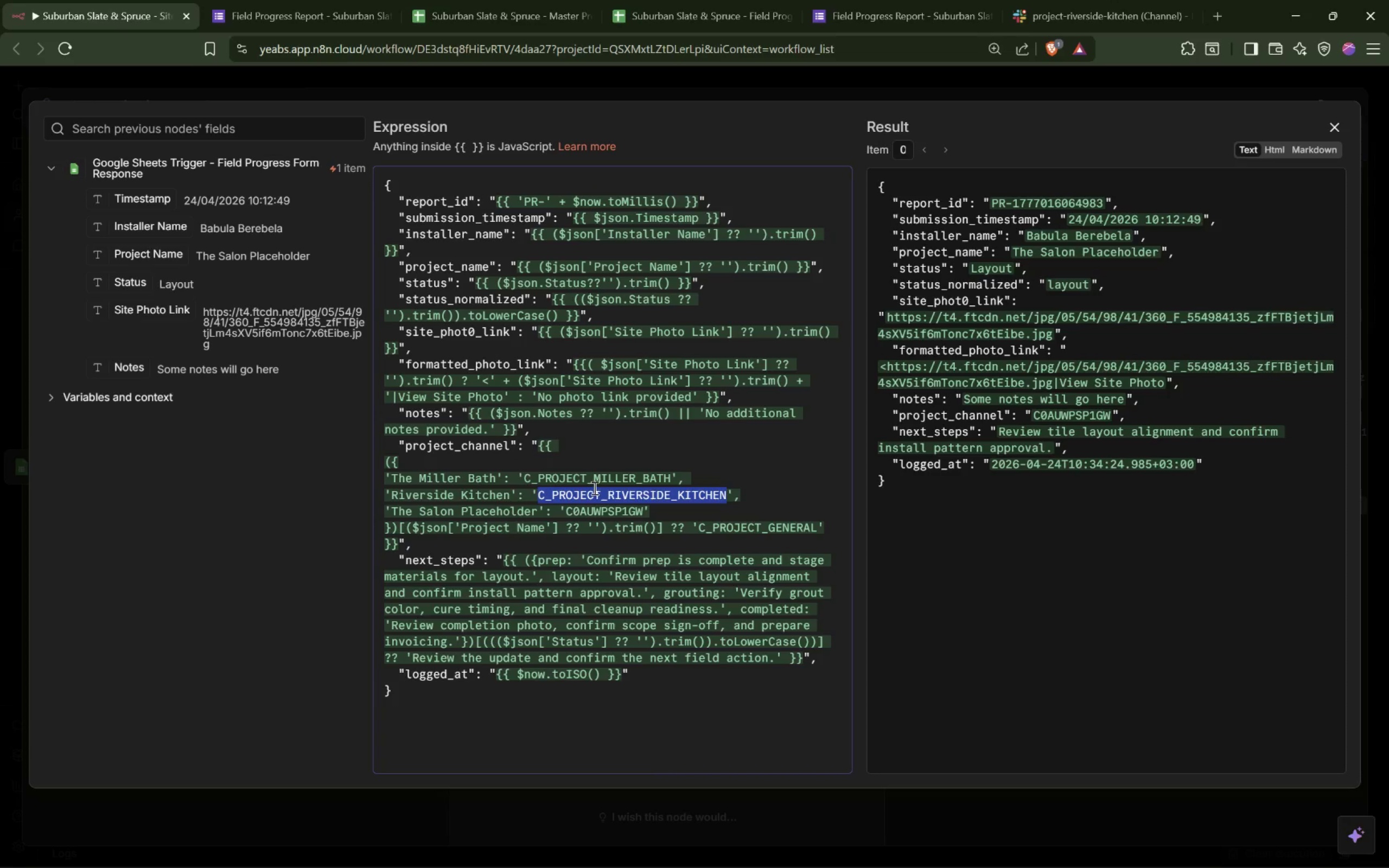 
key(Control+V)
 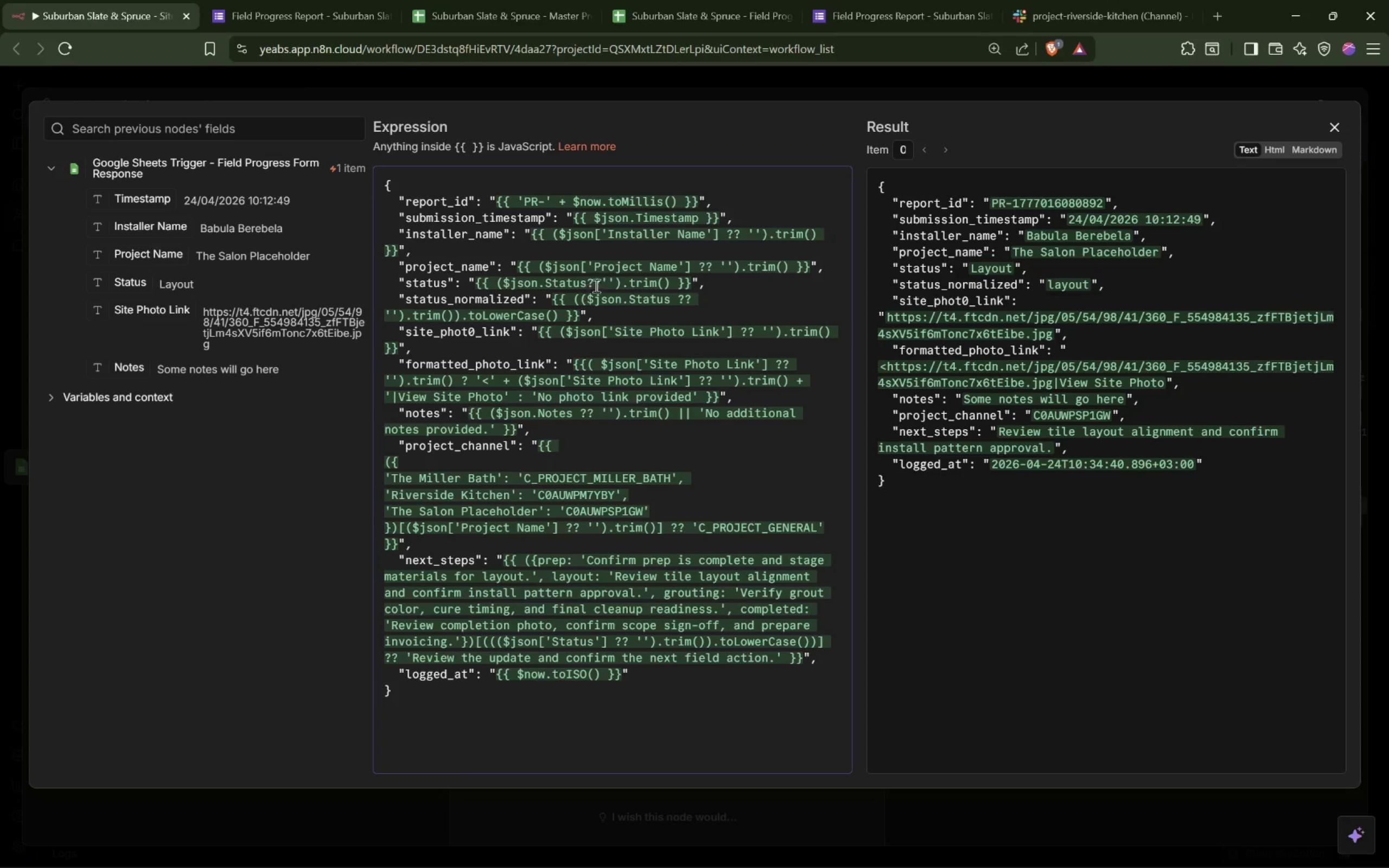 
left_click([1059, 15])
 